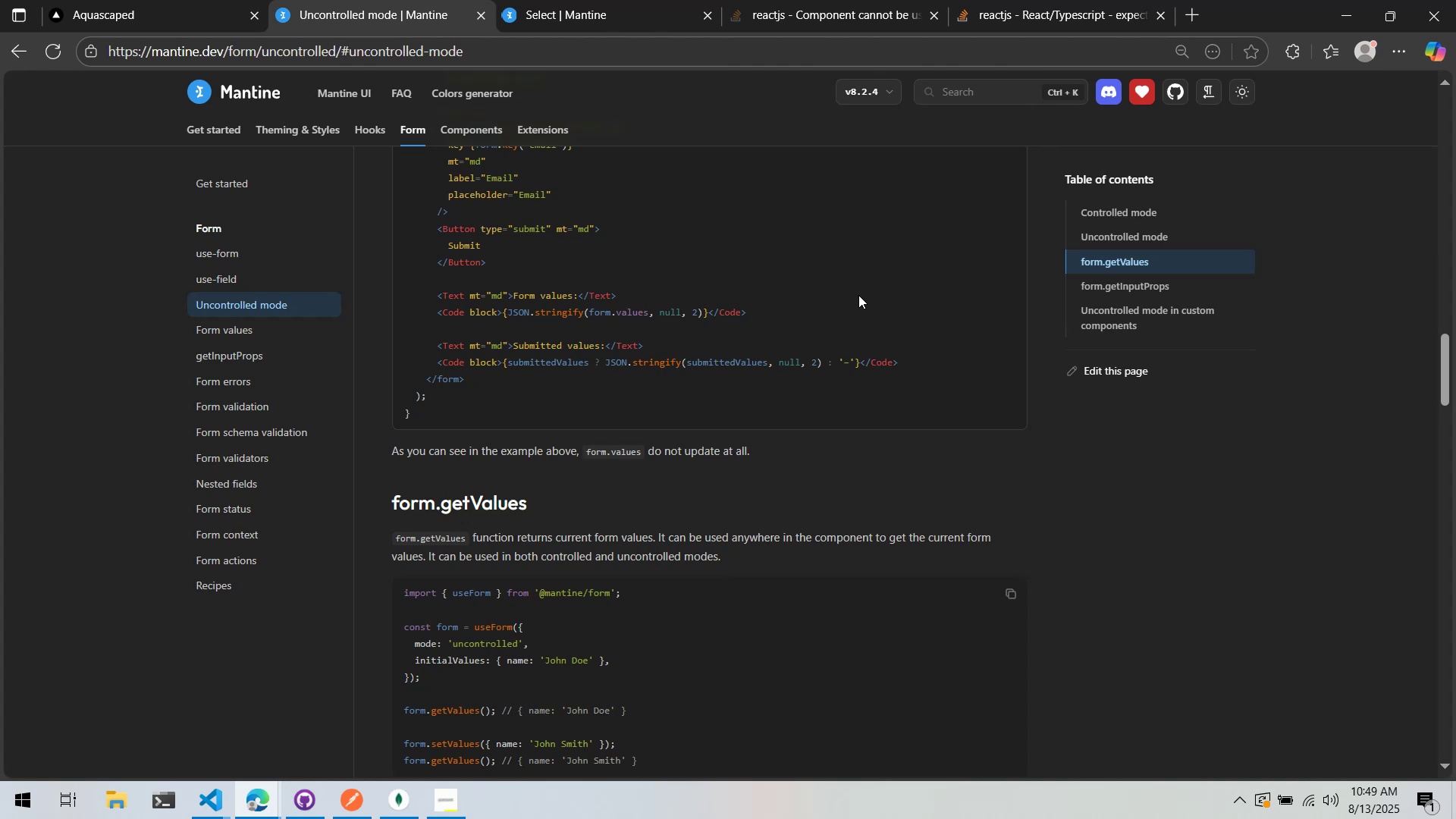 
wait(16.23)
 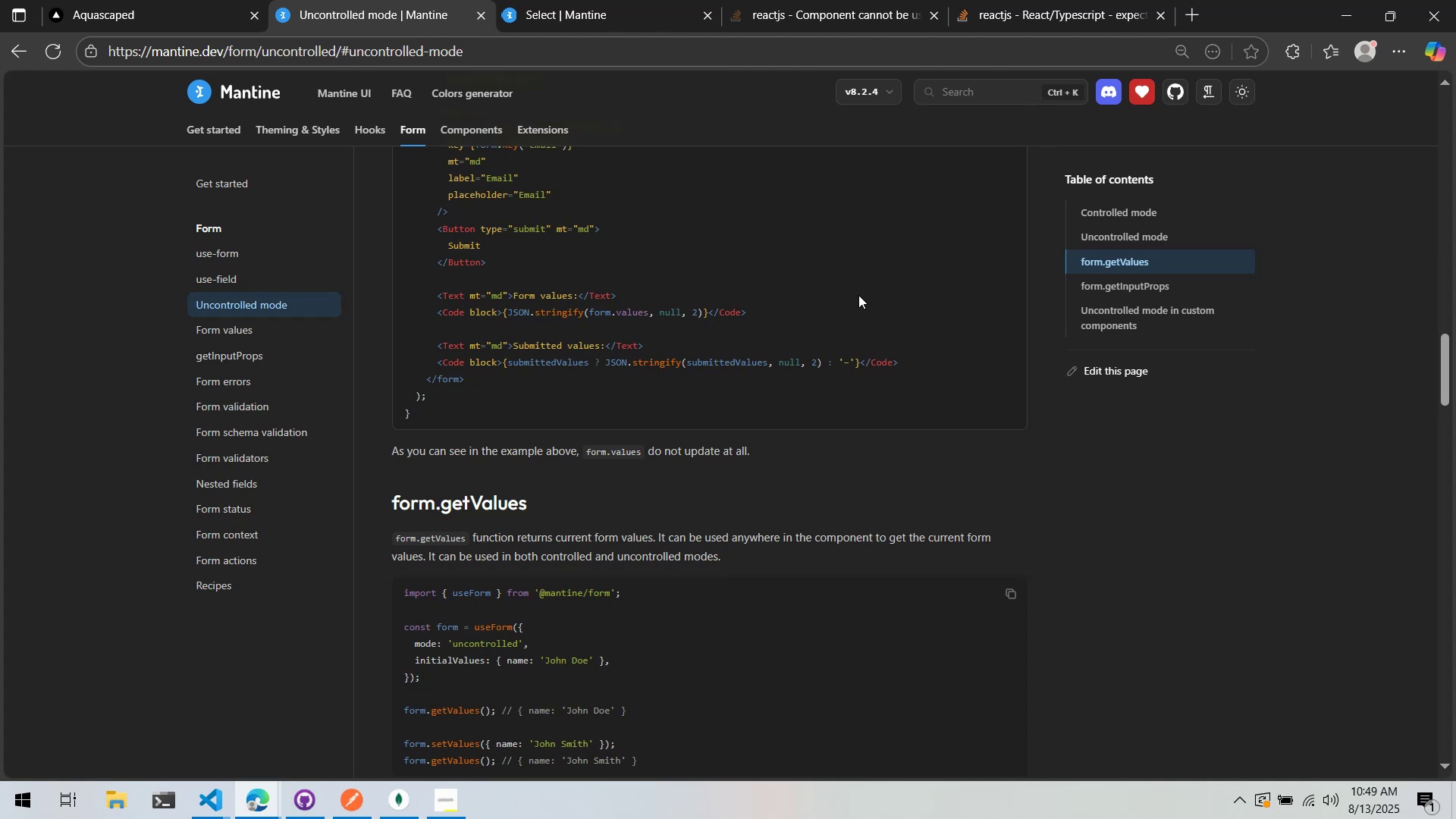 
scroll: coordinate [873, 196], scroll_direction: down, amount: 4.0
 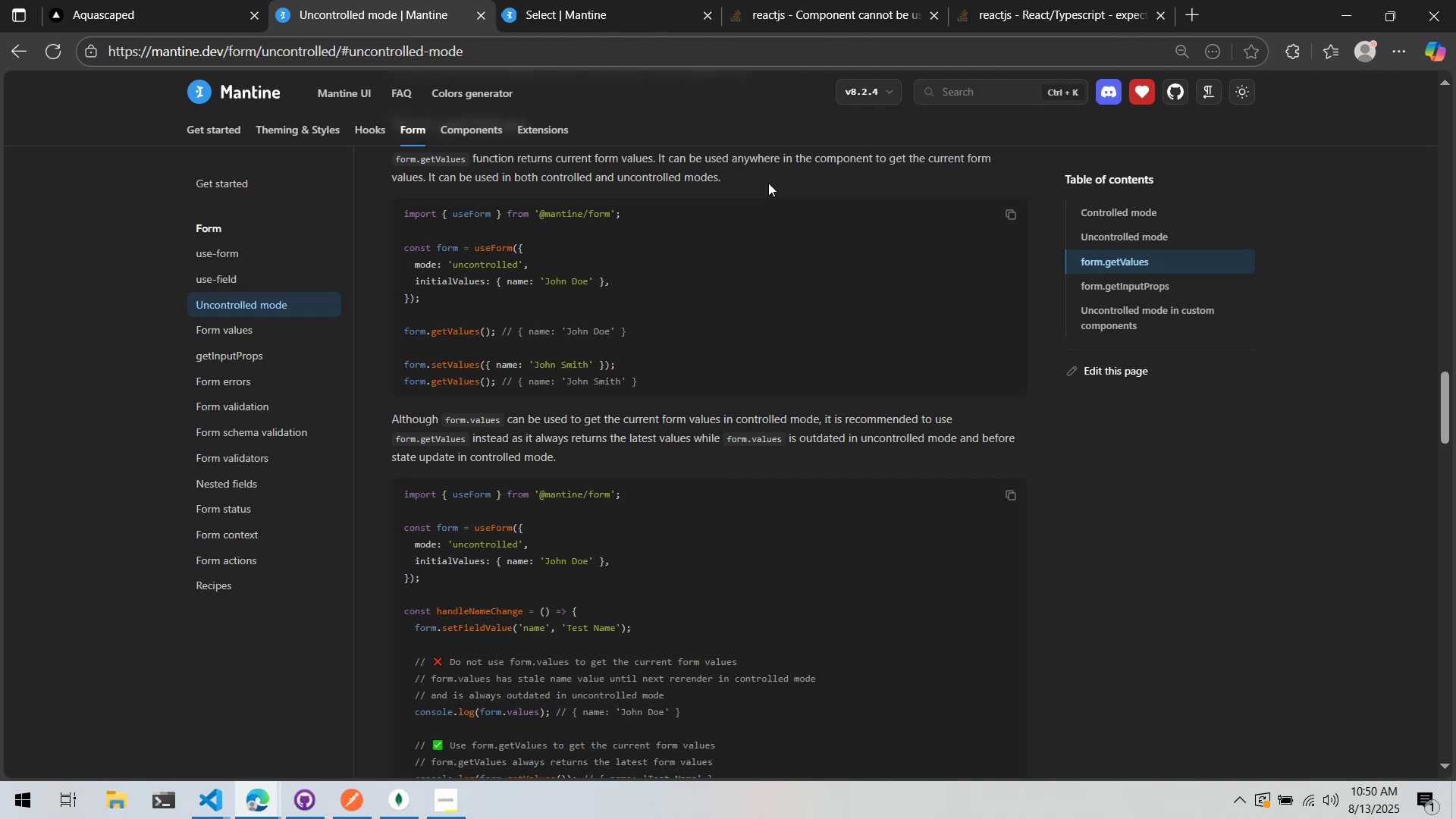 
wait(81.43)
 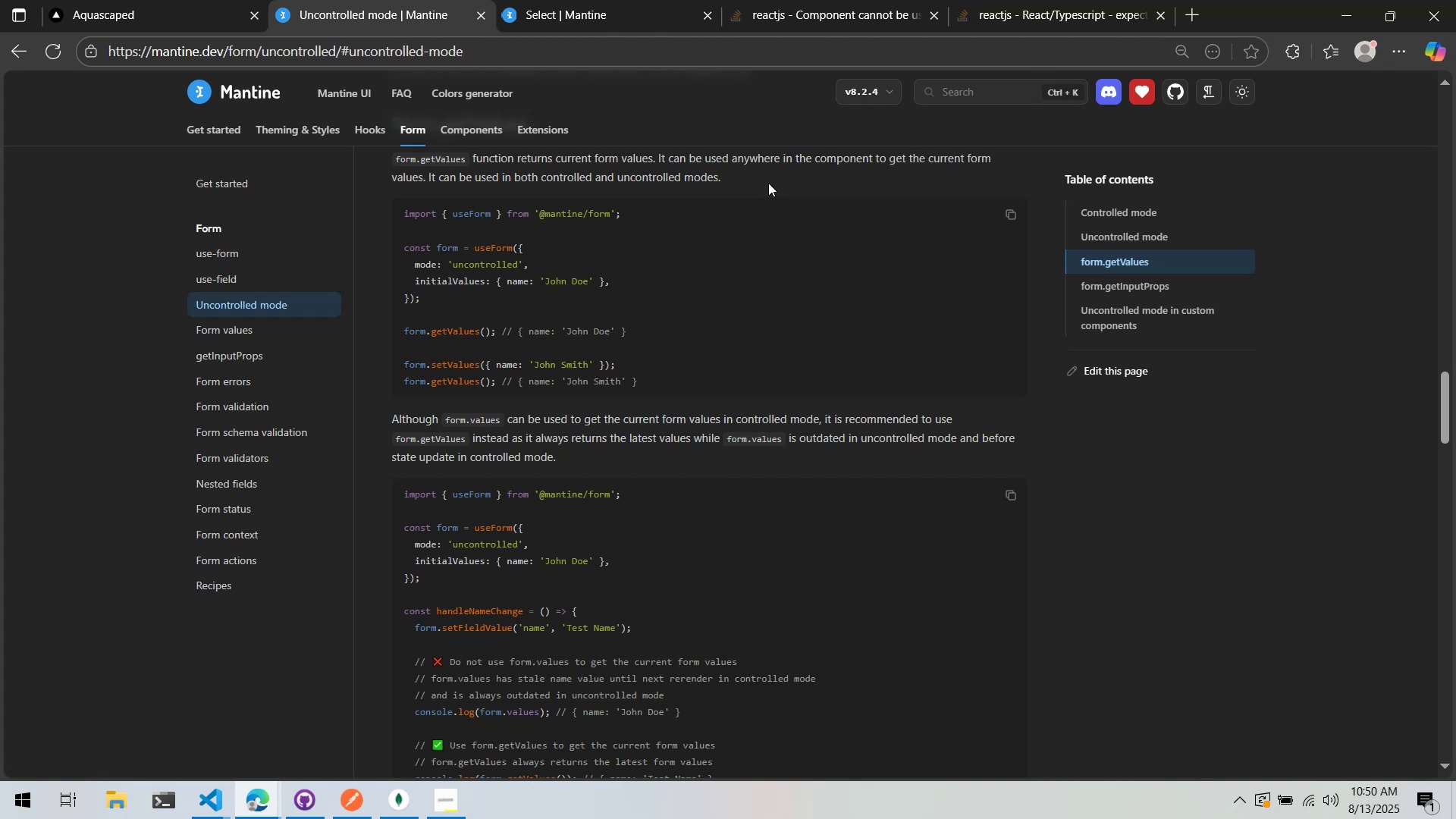 
scroll: coordinate [799, 342], scroll_direction: down, amount: 9.0
 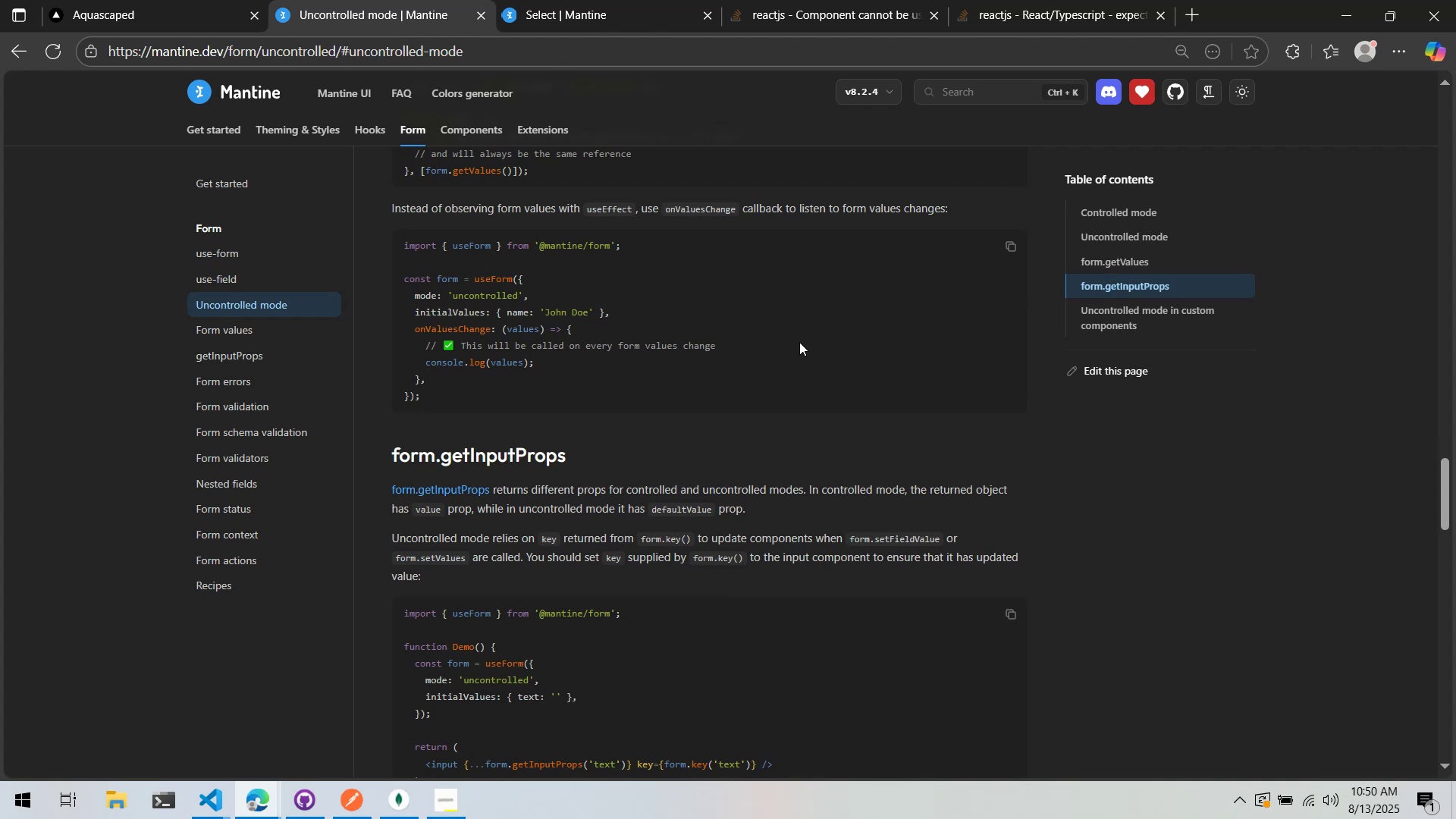 
key(Alt+AltLeft)
 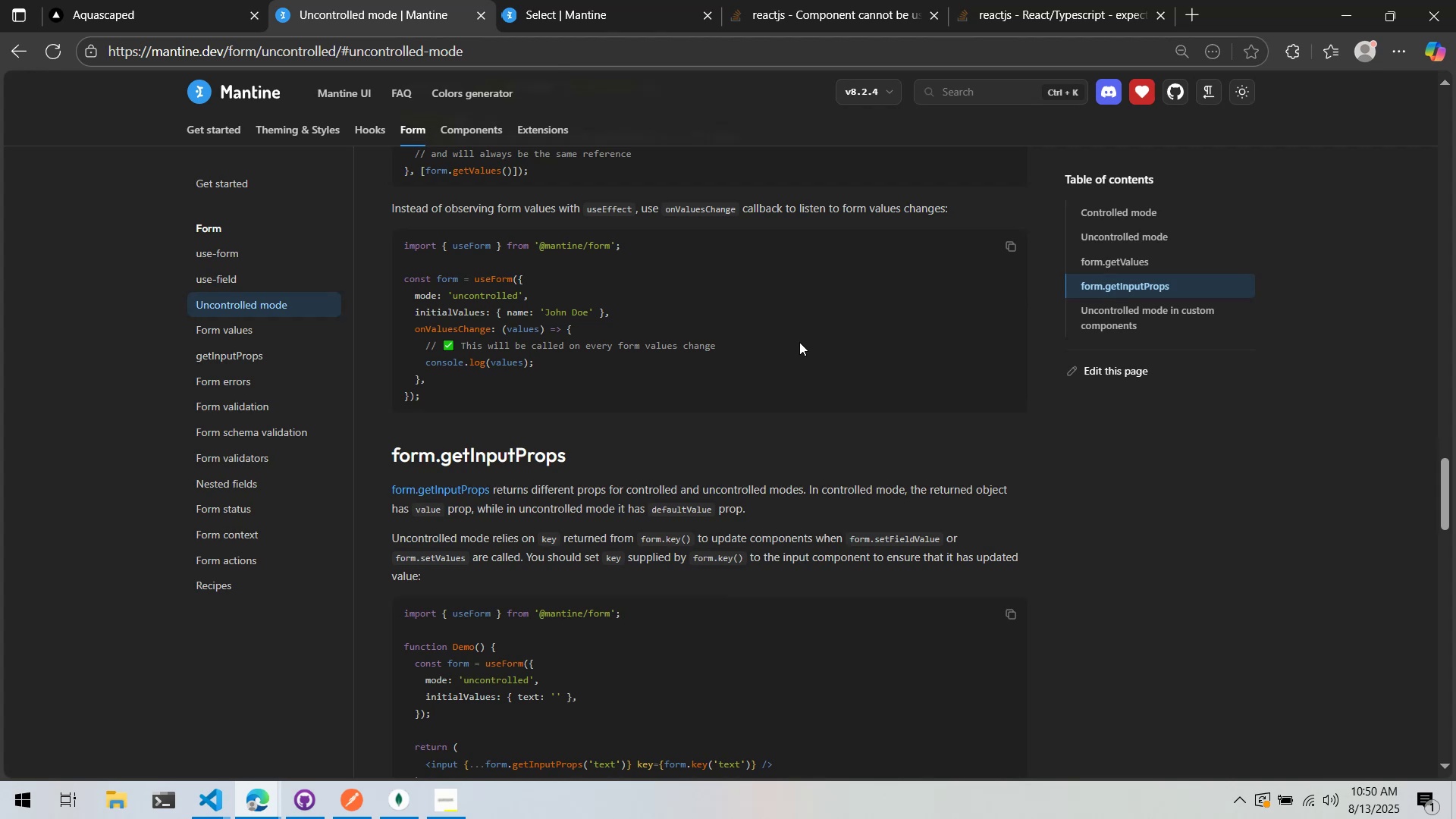 
key(Alt+Tab)
 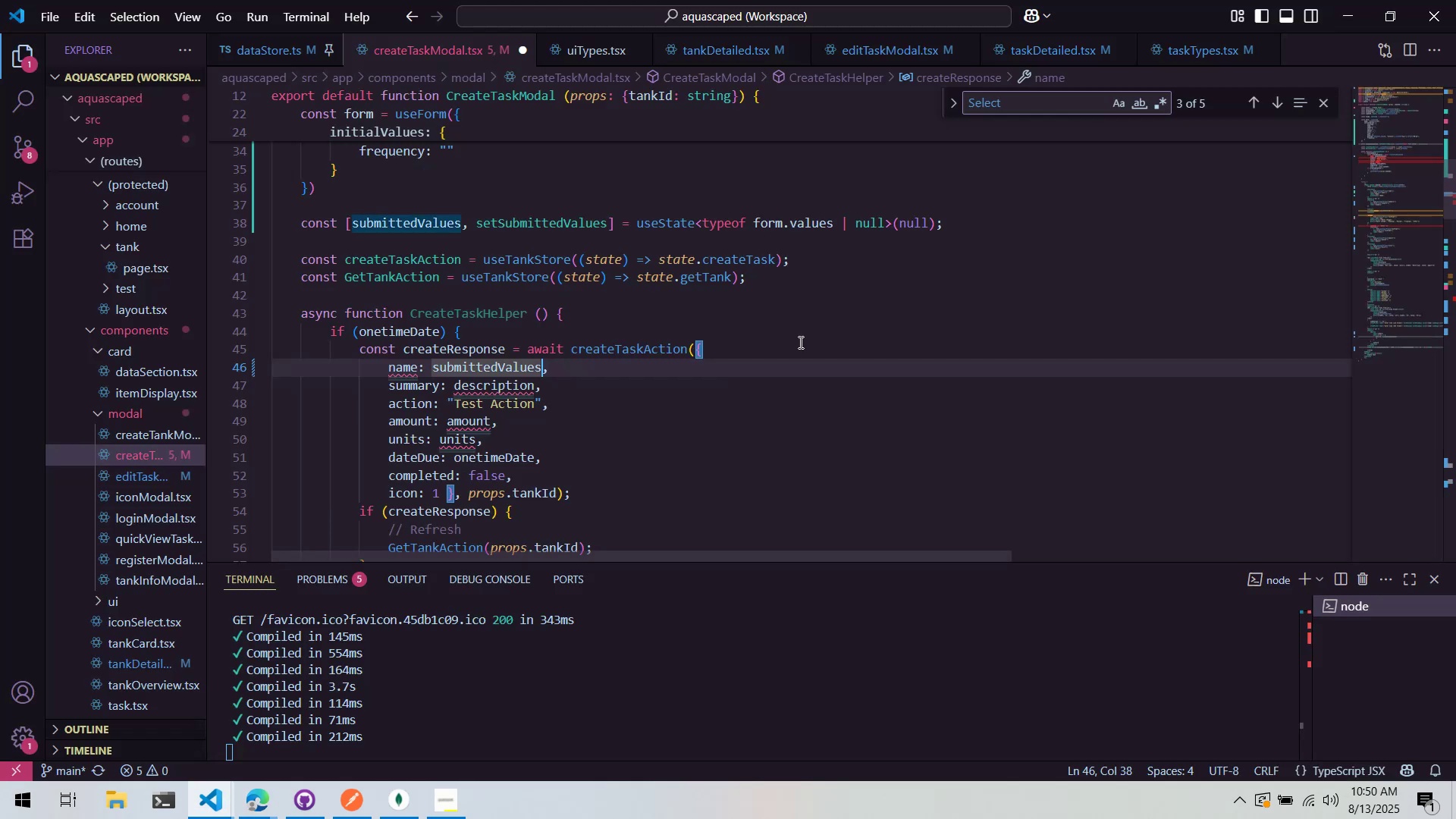 
scroll: coordinate [799, 342], scroll_direction: up, amount: 3.0
 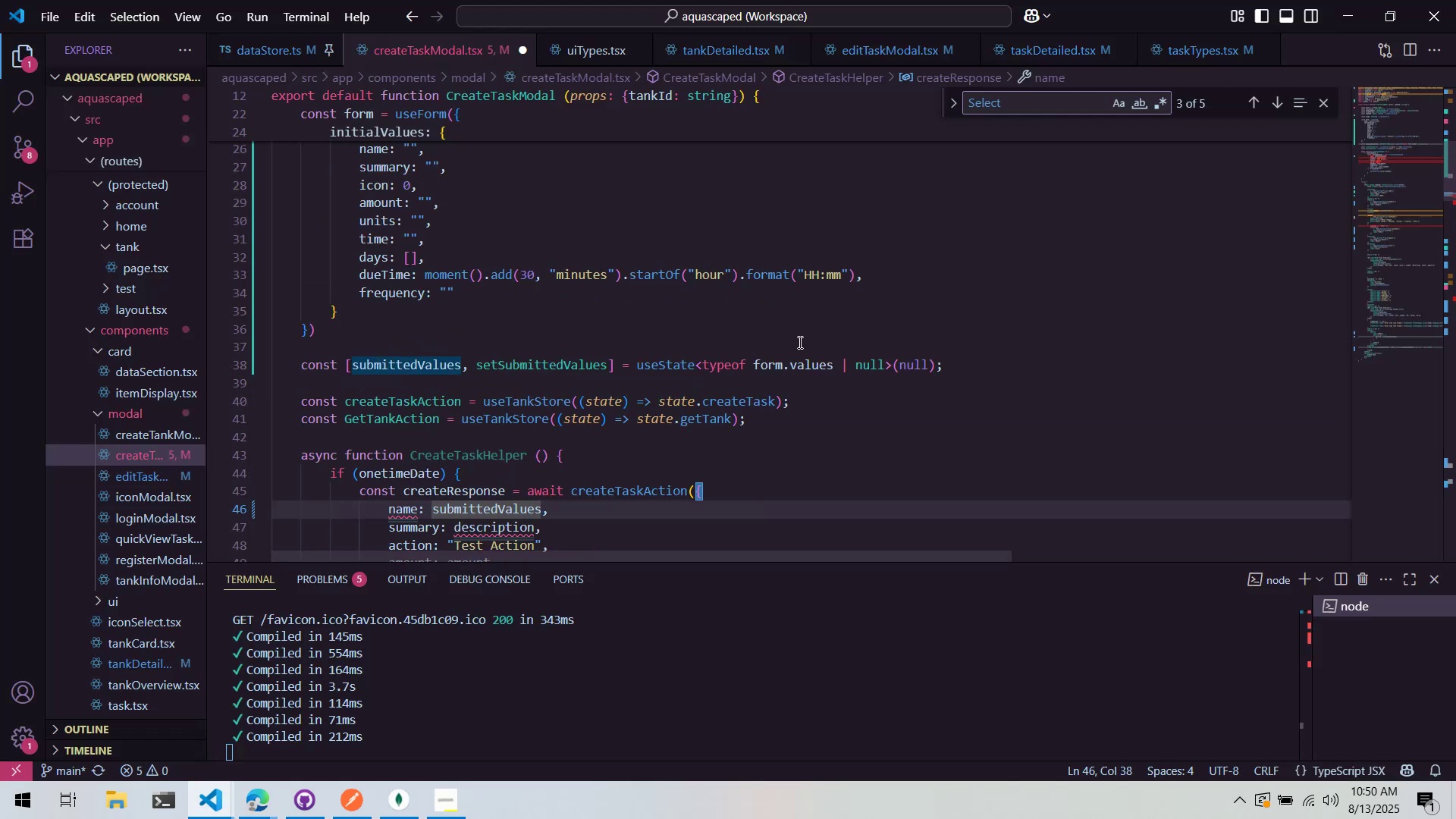 
scroll: coordinate [799, 342], scroll_direction: down, amount: 2.0
 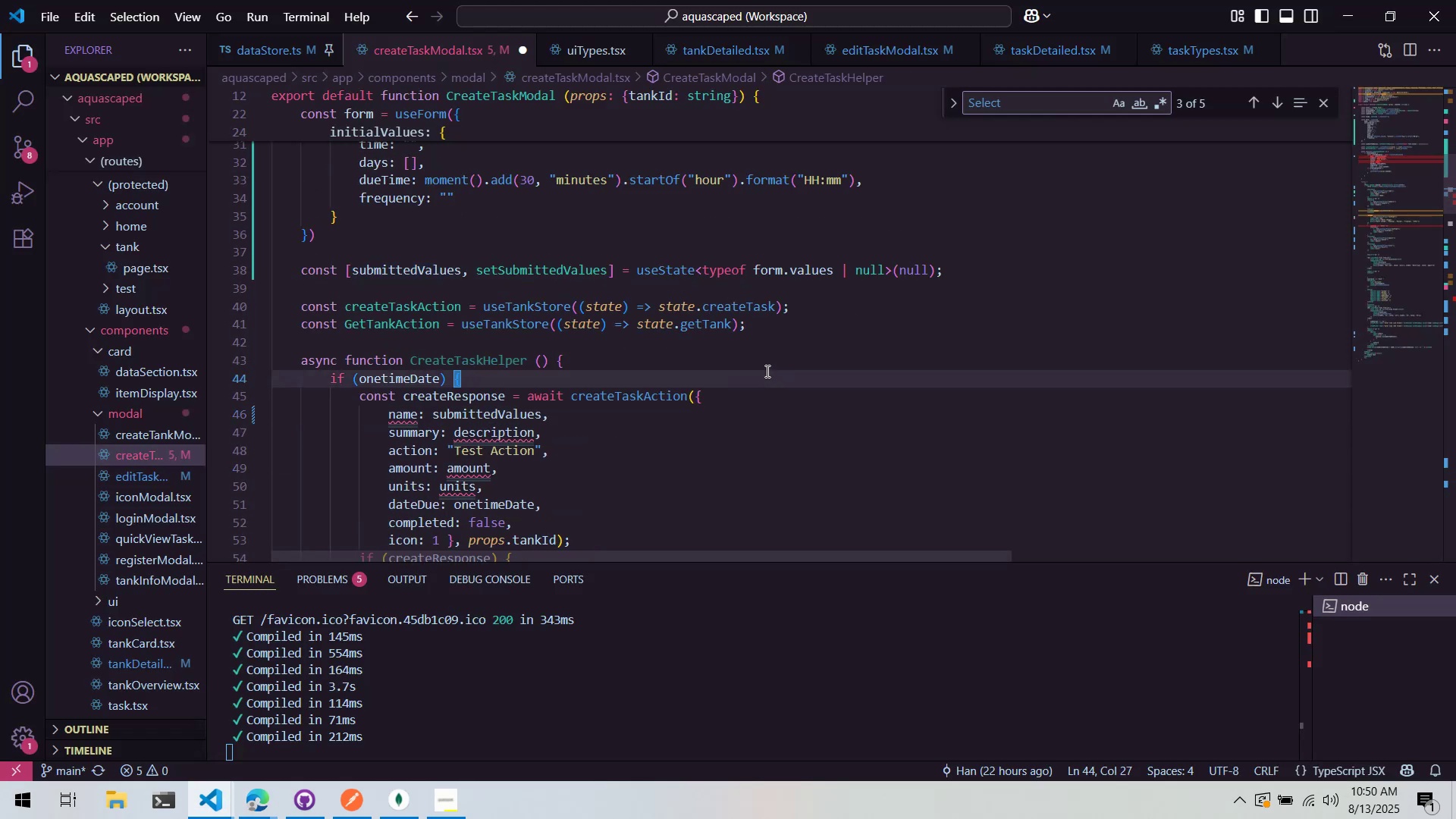 
key(Enter)
 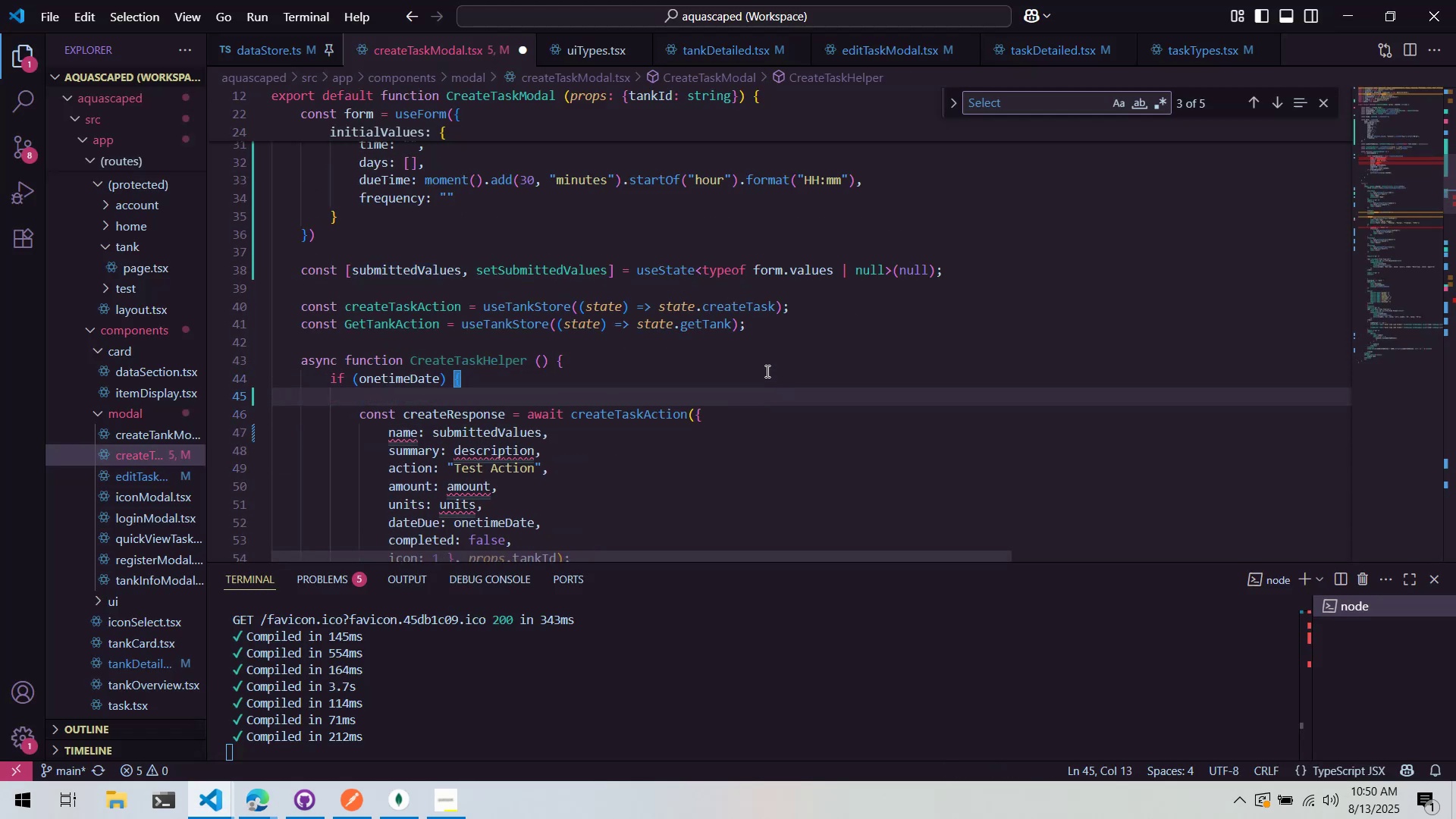 
scroll: coordinate [751, 355], scroll_direction: down, amount: 4.0
 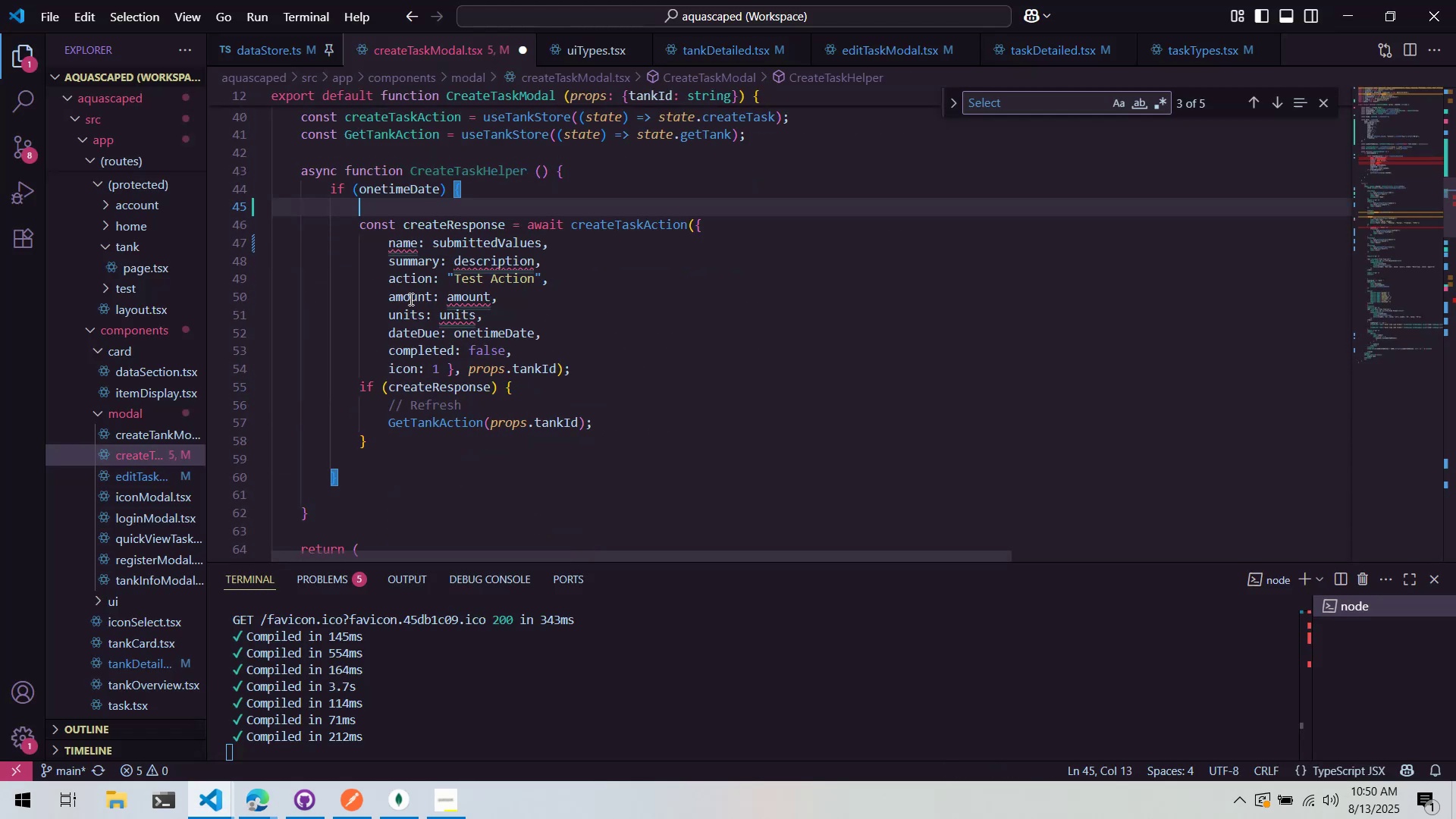 
left_click([406, 186])
 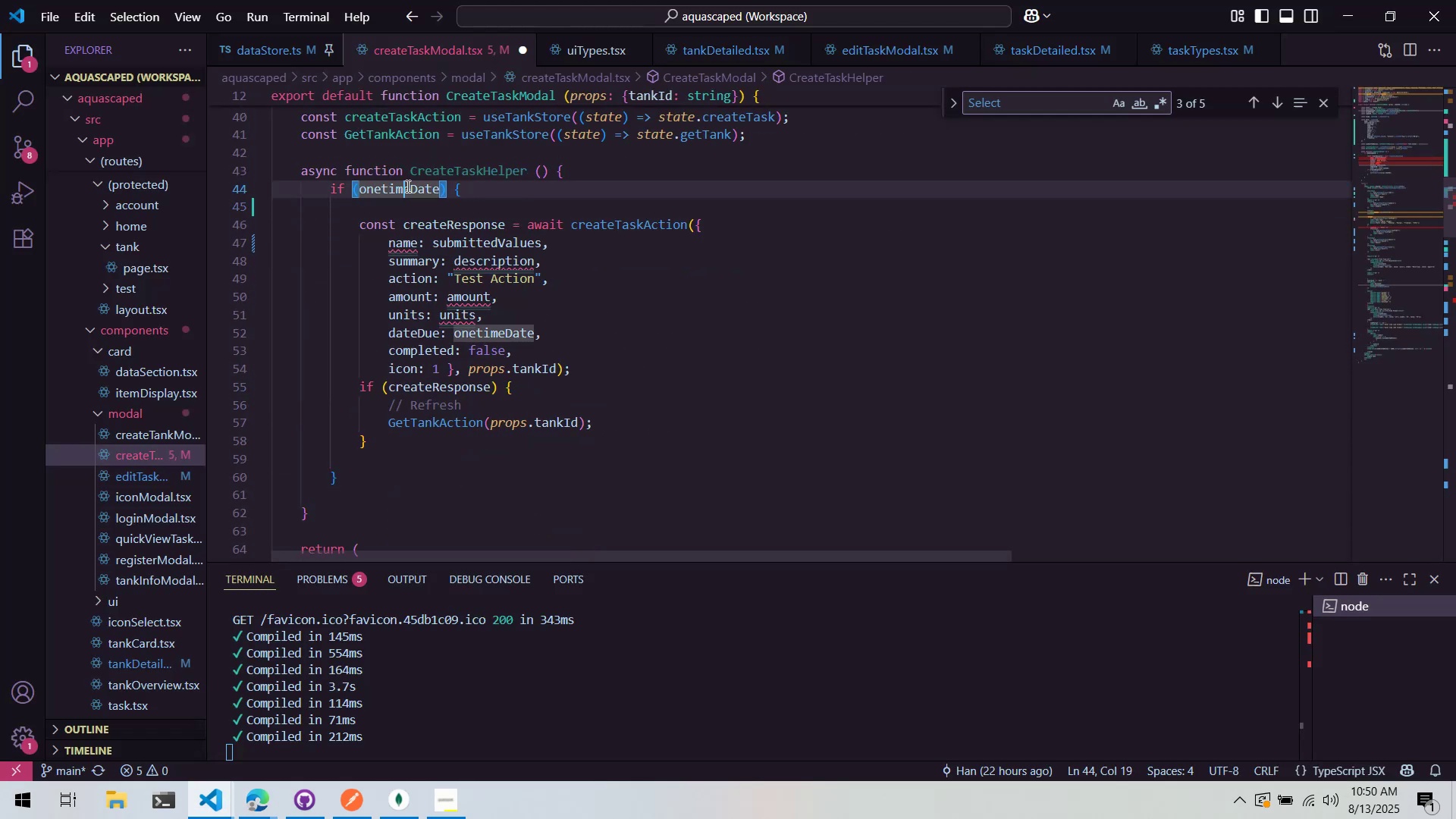 
key(Control+X)
 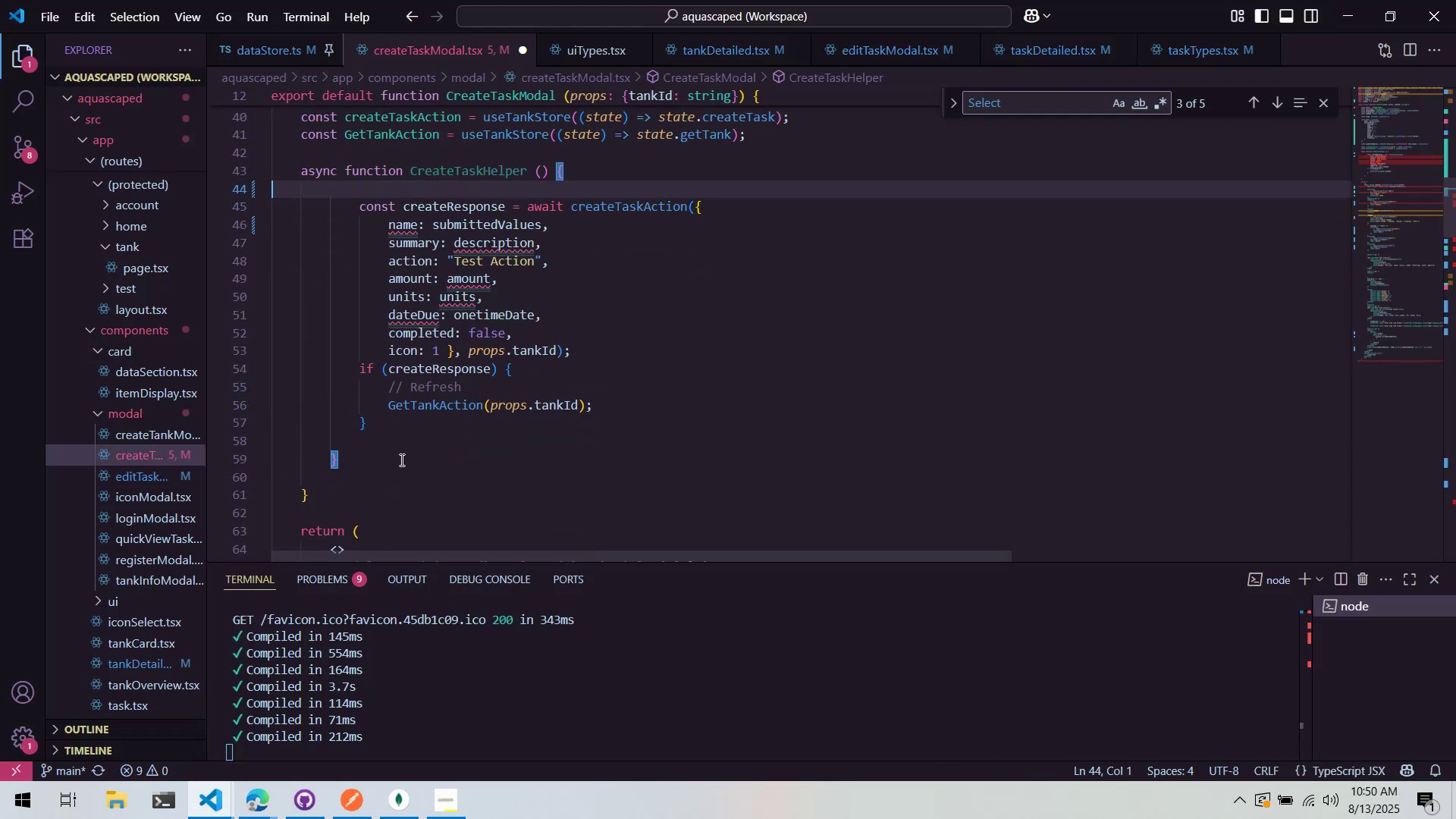 
left_click([400, 460])
 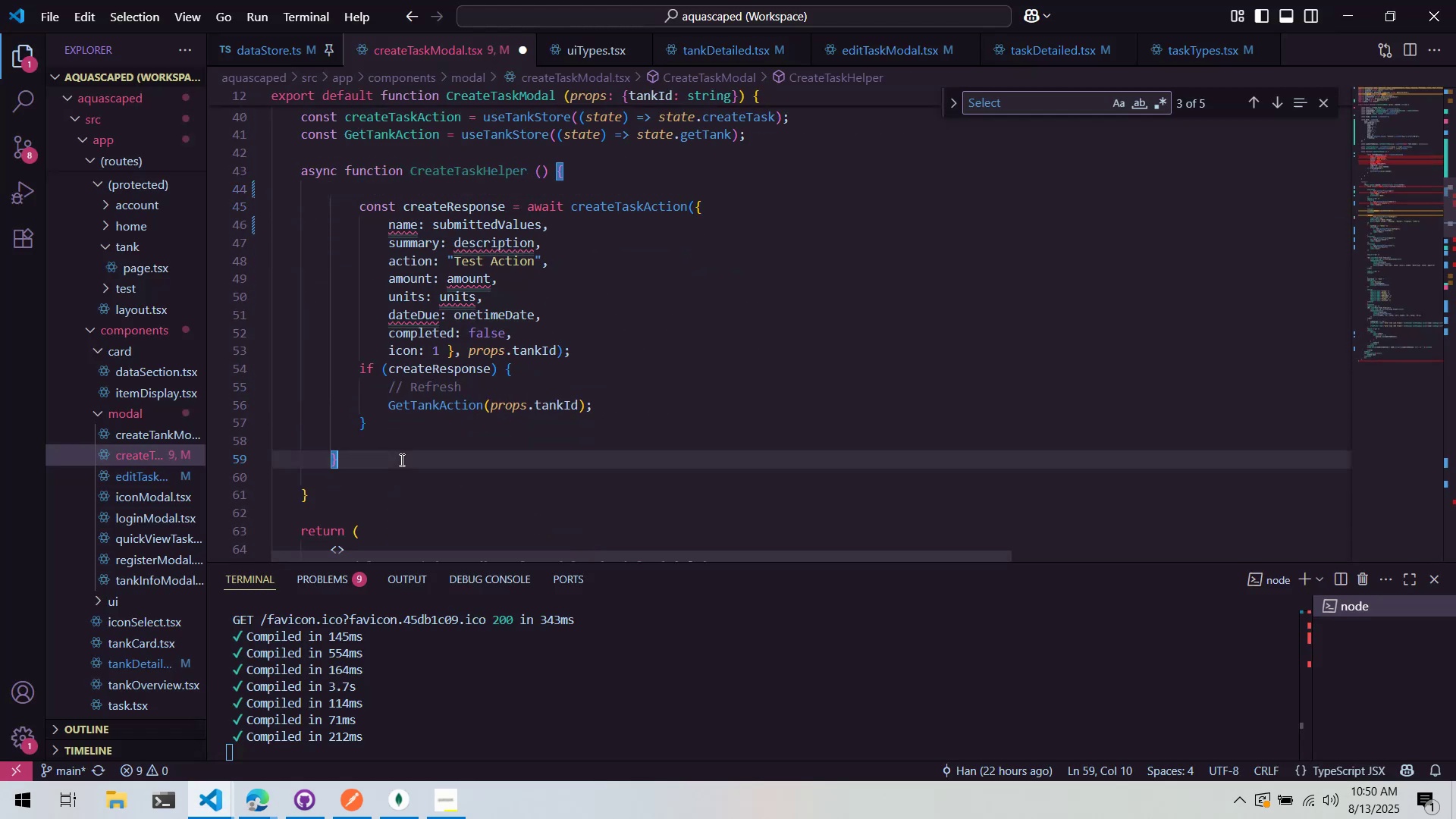 
key(Control+ControlLeft)
 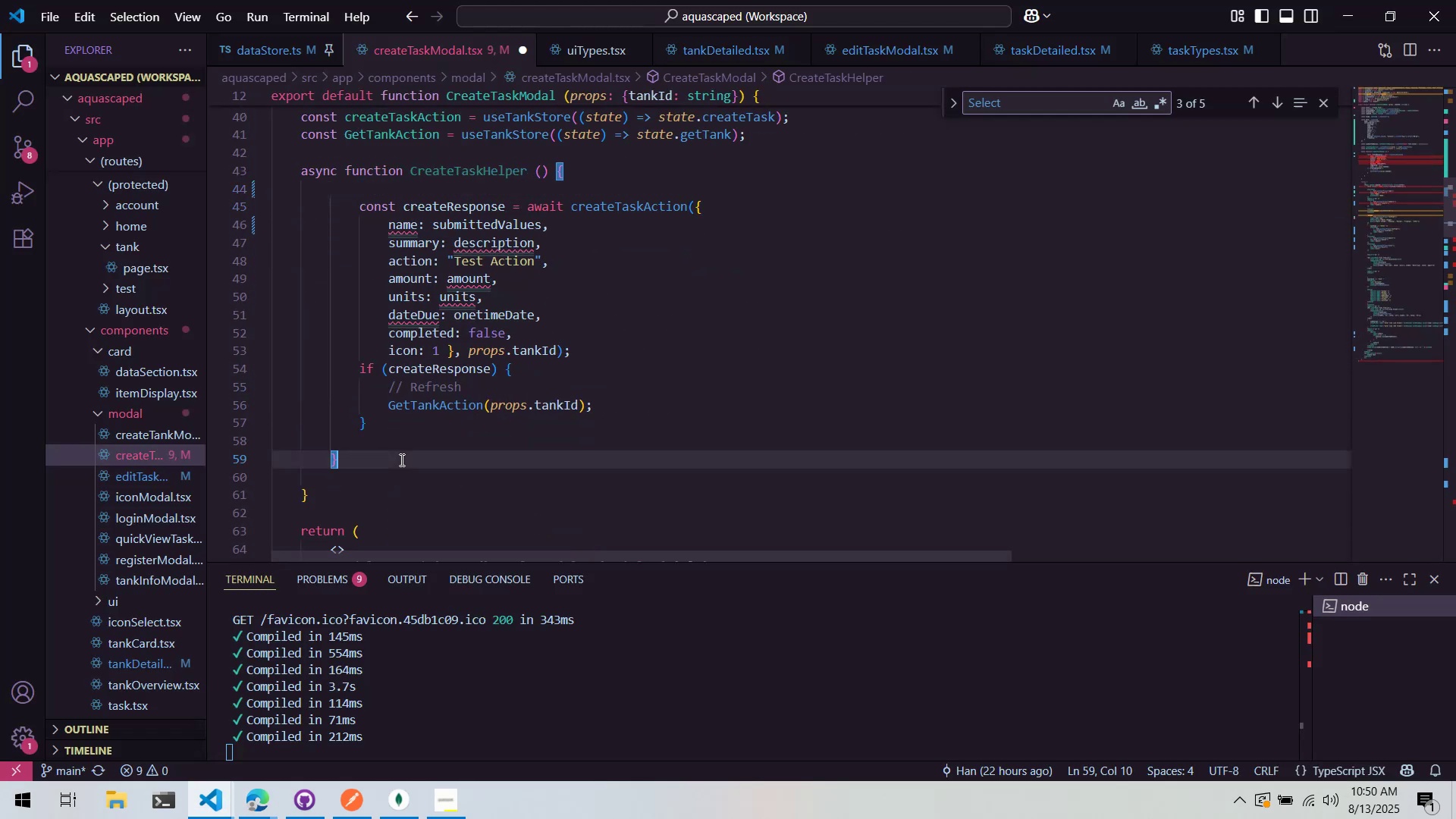 
key(Control+X)
 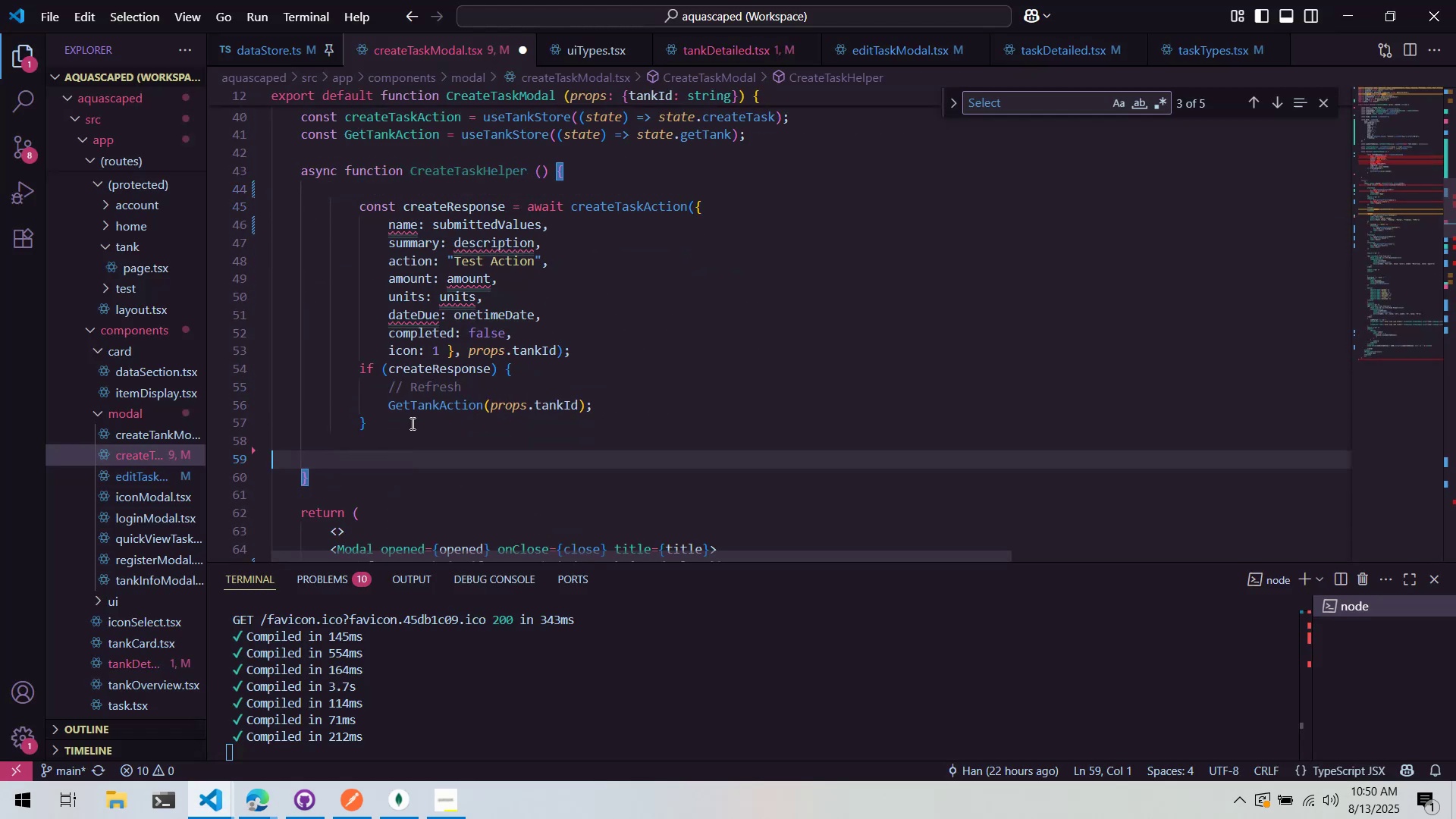 
left_click_drag(start_coordinate=[422, 423], to_coordinate=[222, 200])
 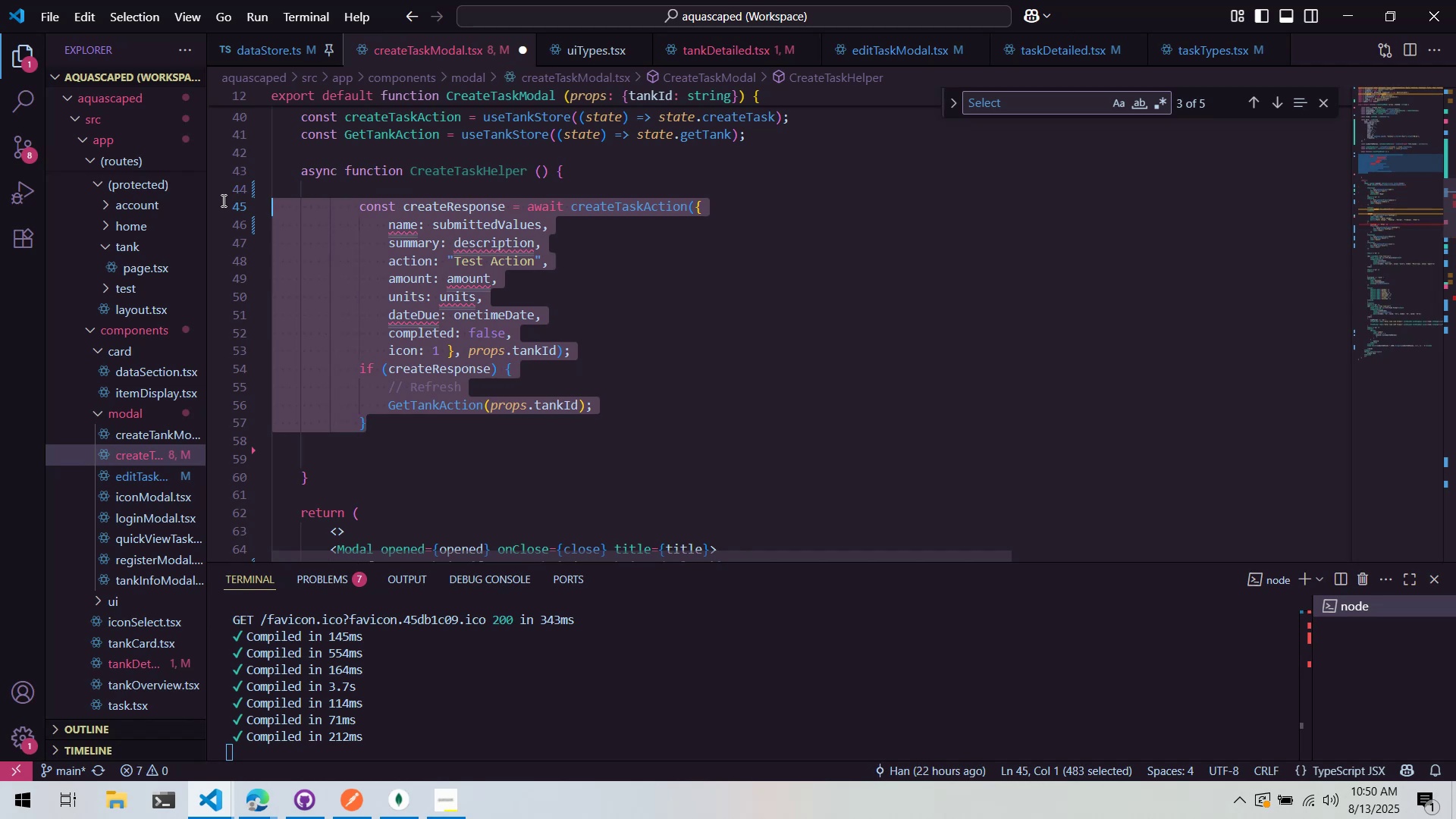 
key(Shift+Tab)
 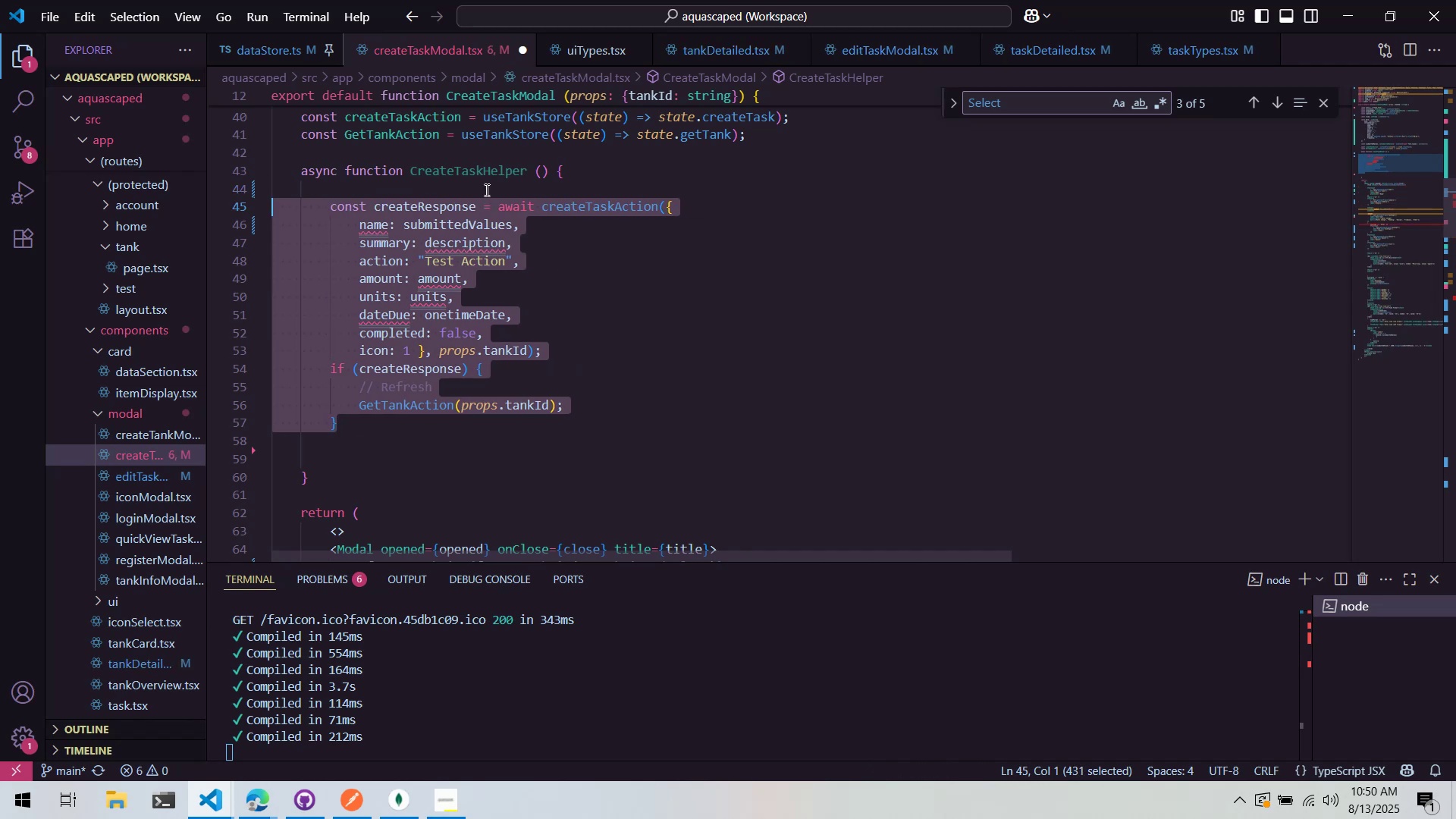 
left_click([490, 187])
 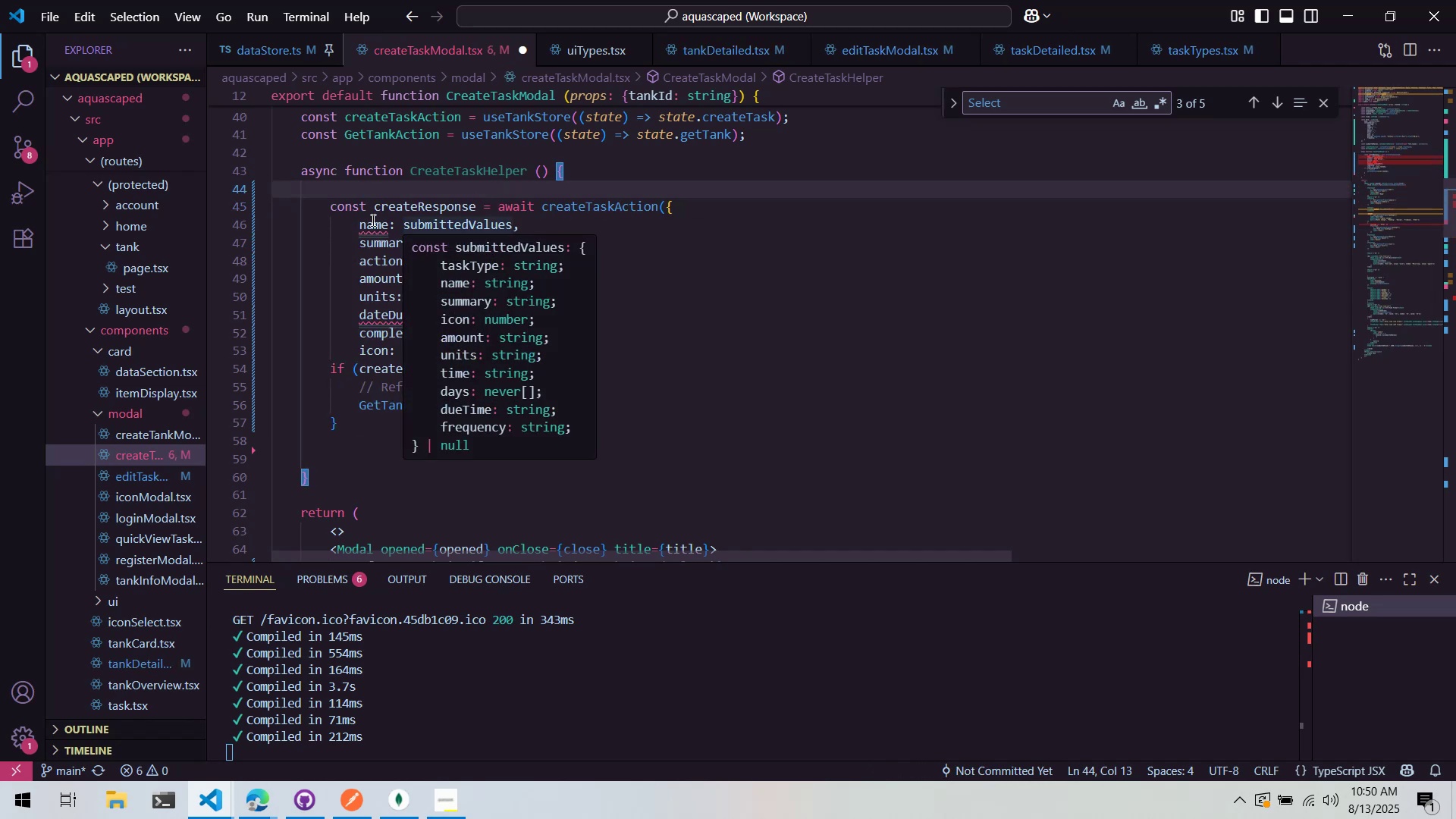 
mouse_move([382, 227])
 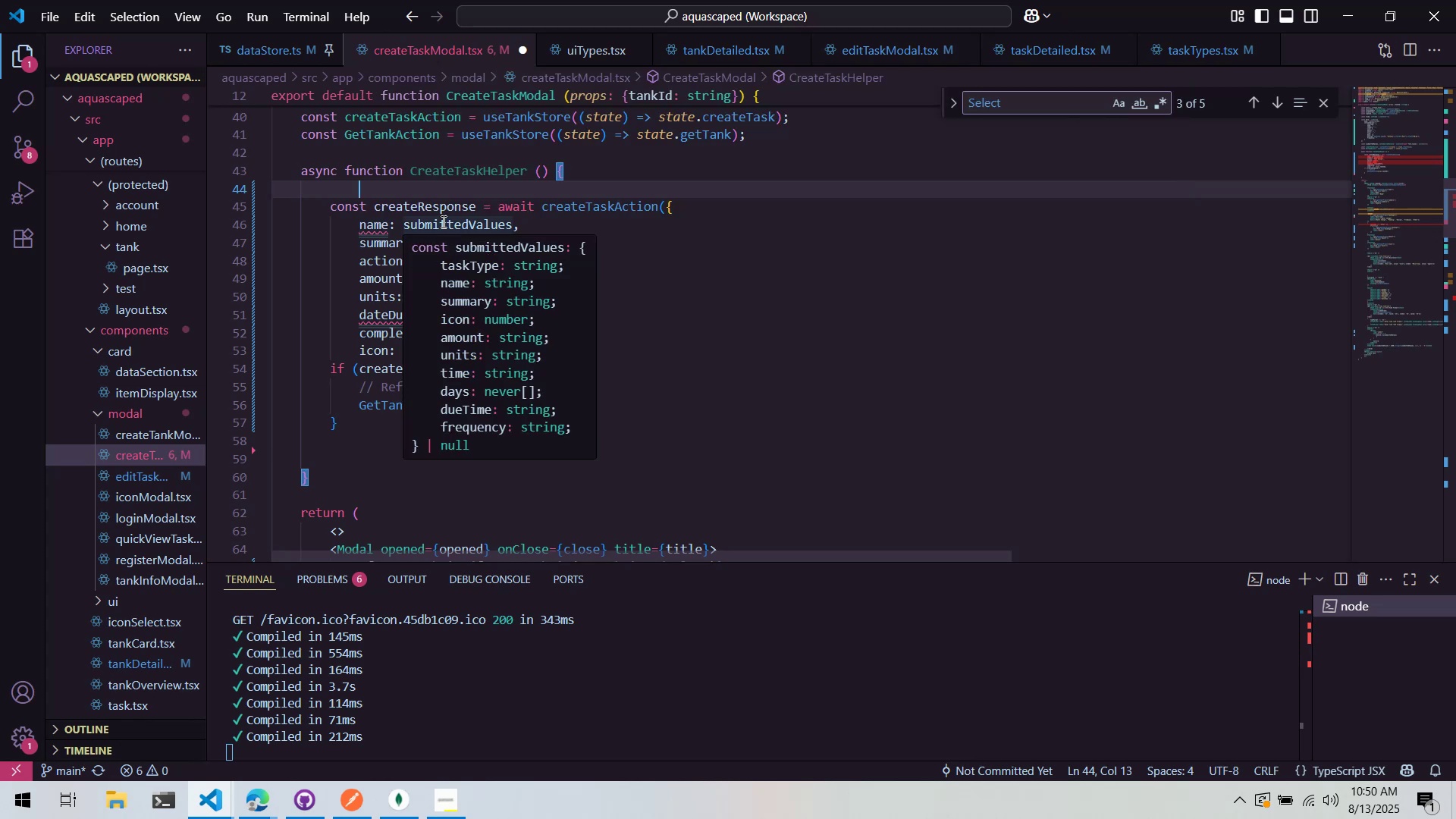 
left_click([512, 222])
 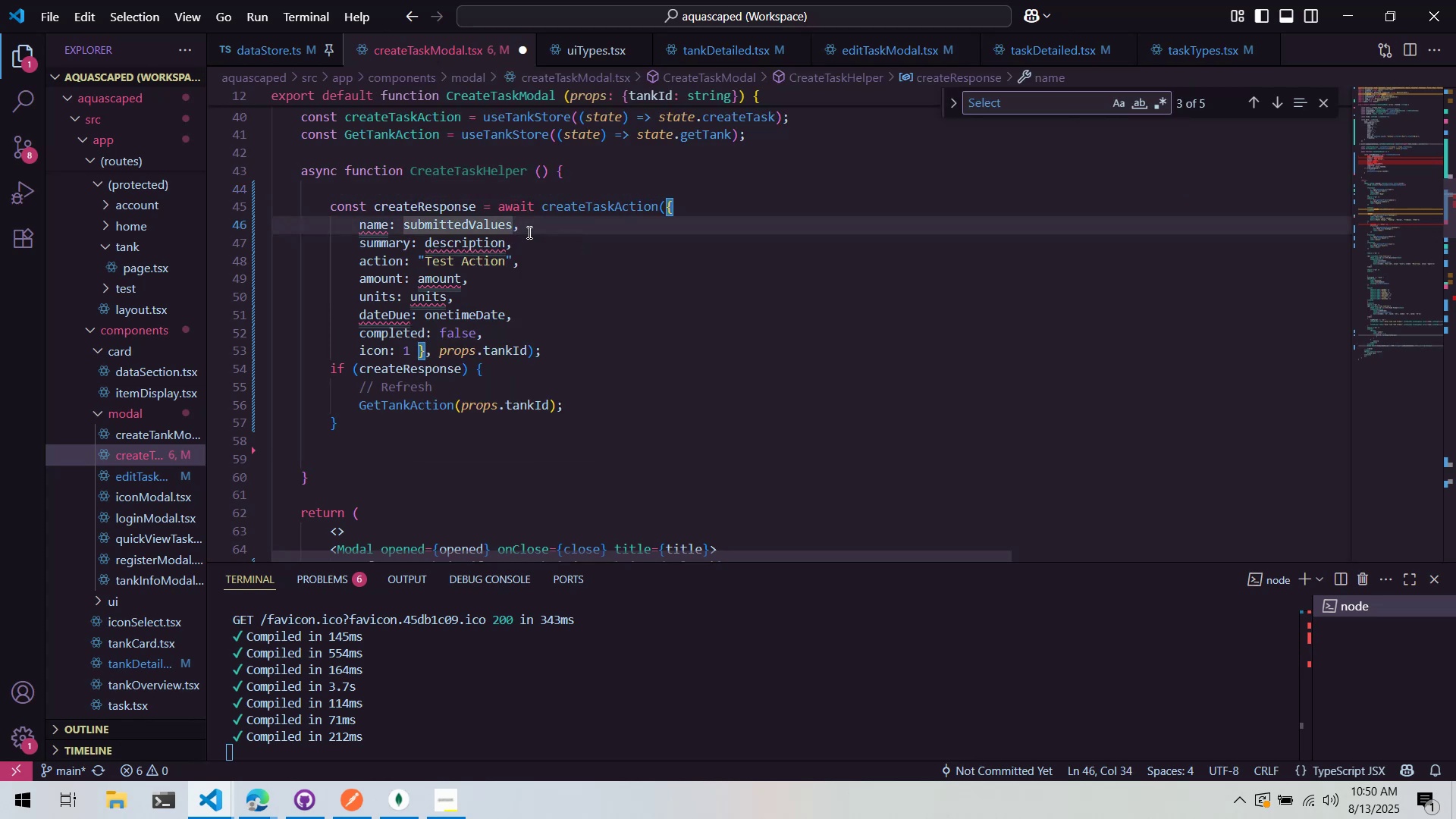 
type(.name)
 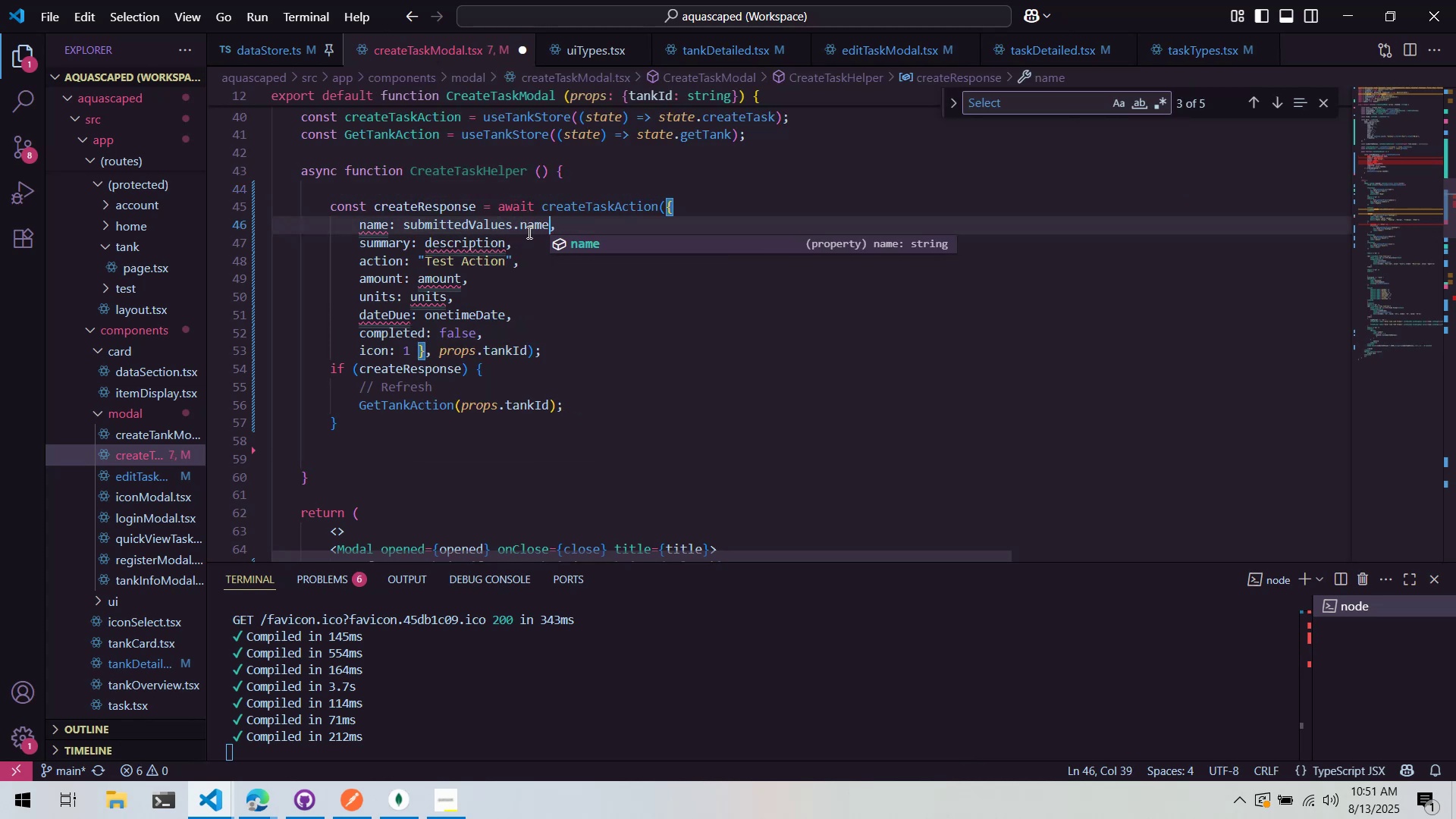 
left_click([503, 196])
 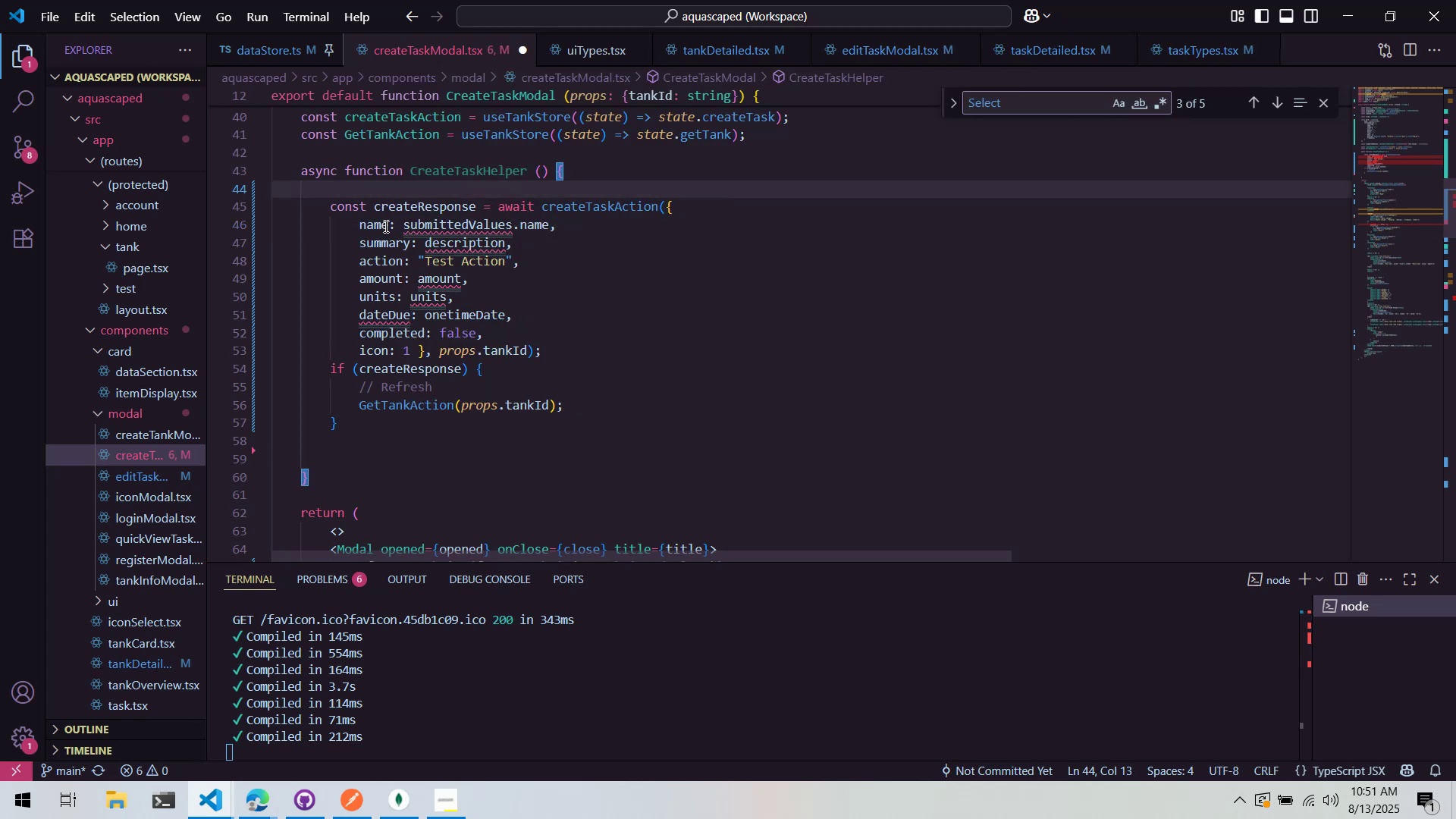 
mouse_move([472, 221])
 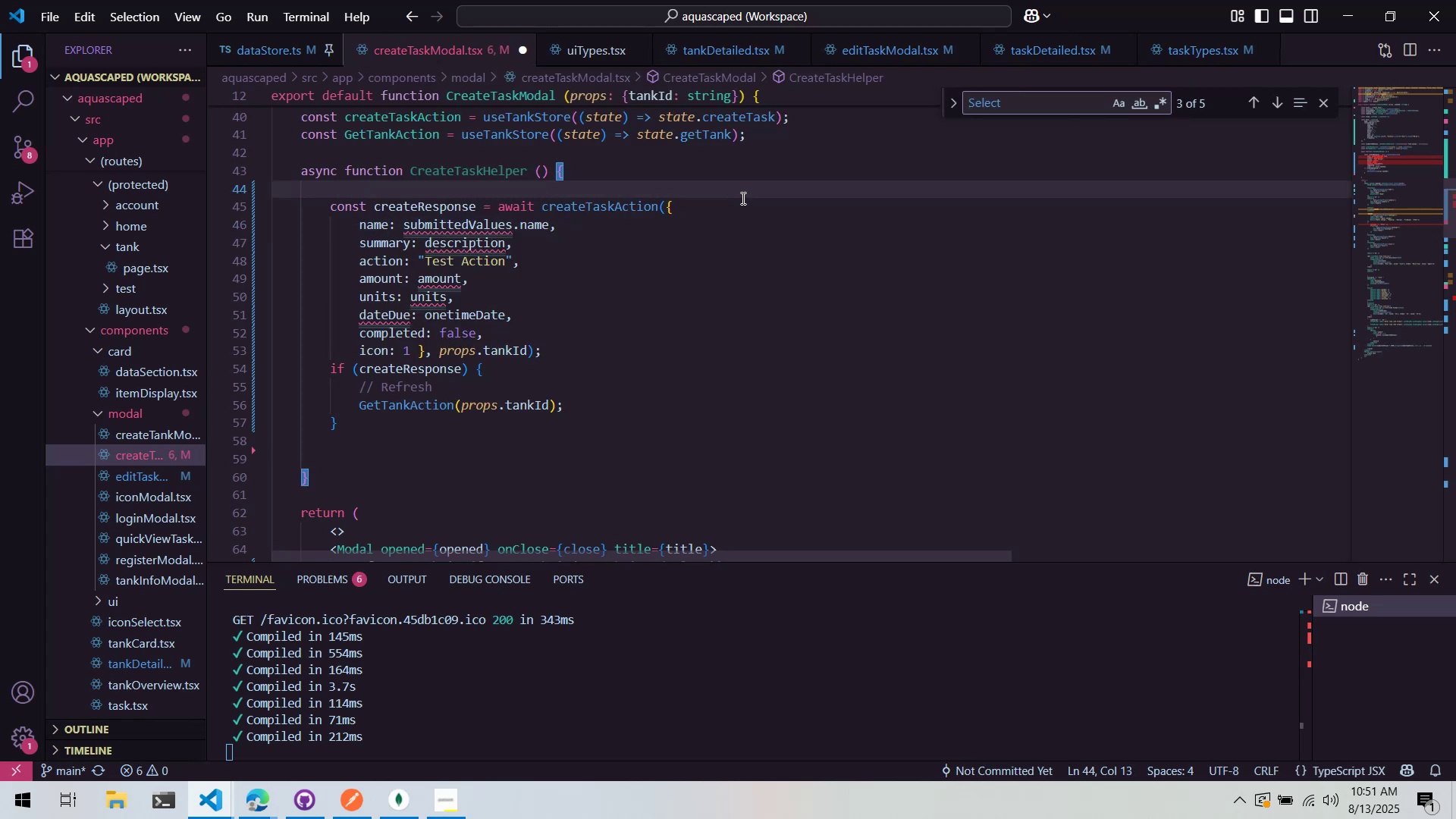 
double_click([737, 201])
 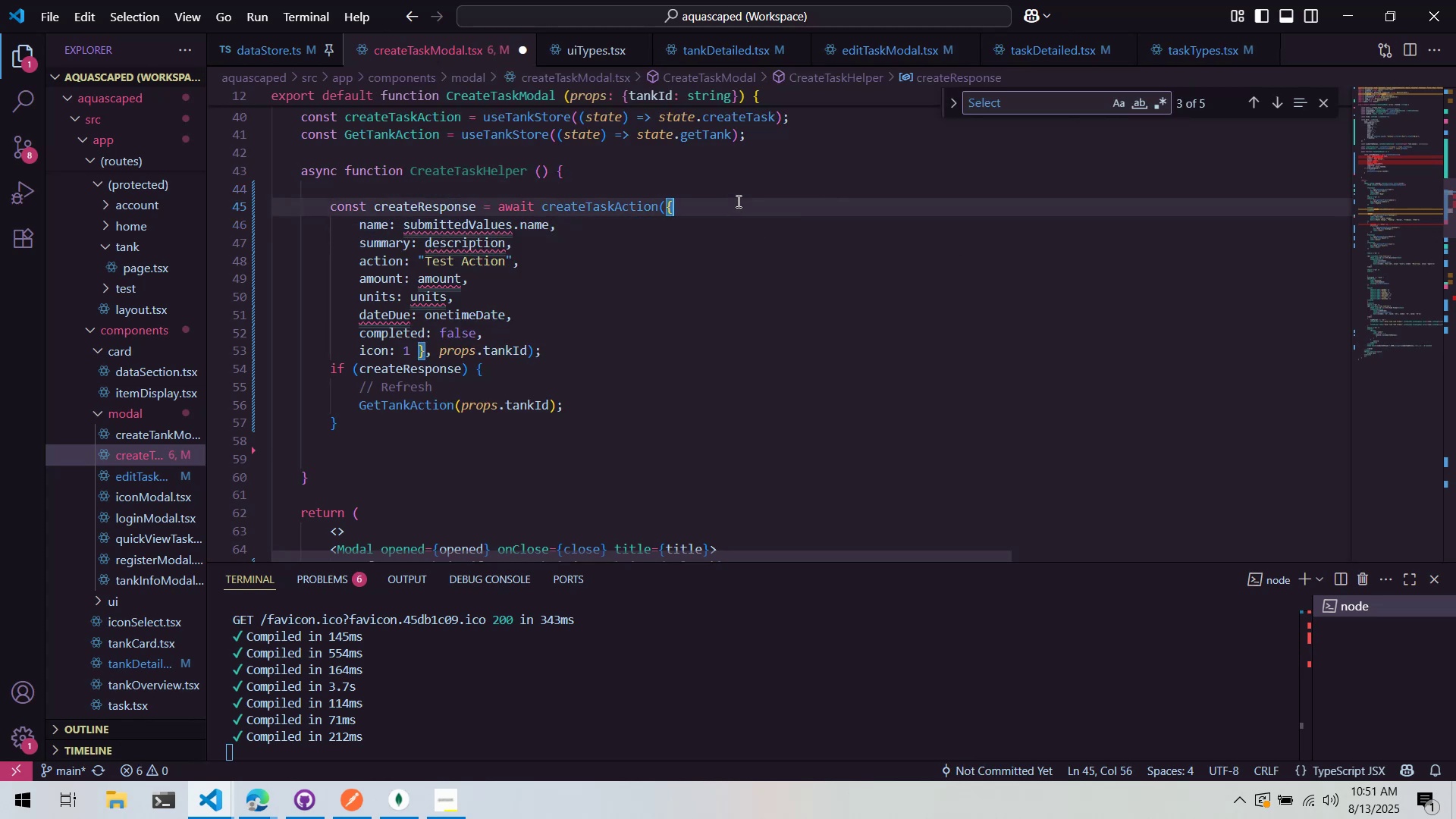 
key(Enter)
 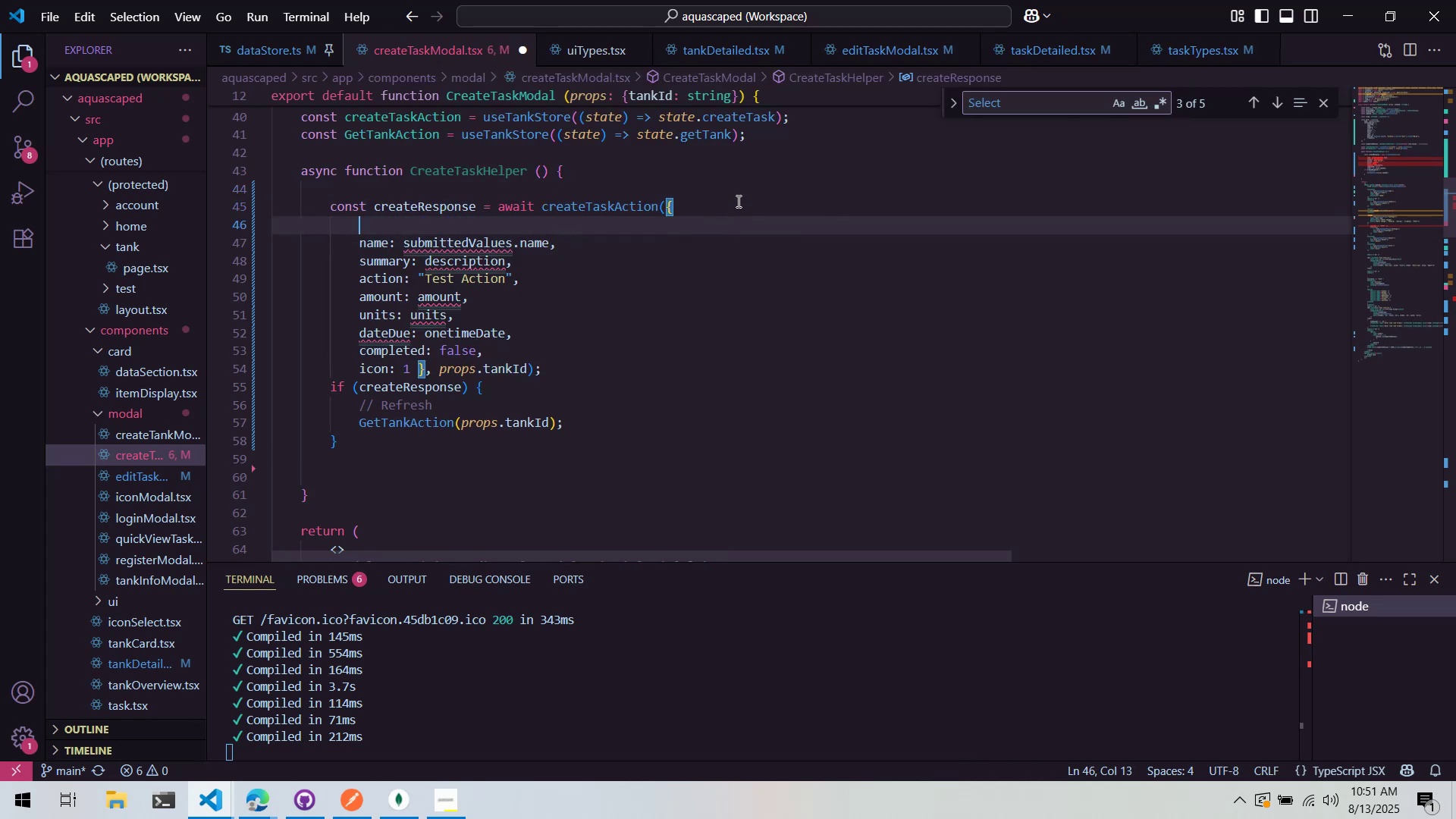 
type(if (submittedValues)
 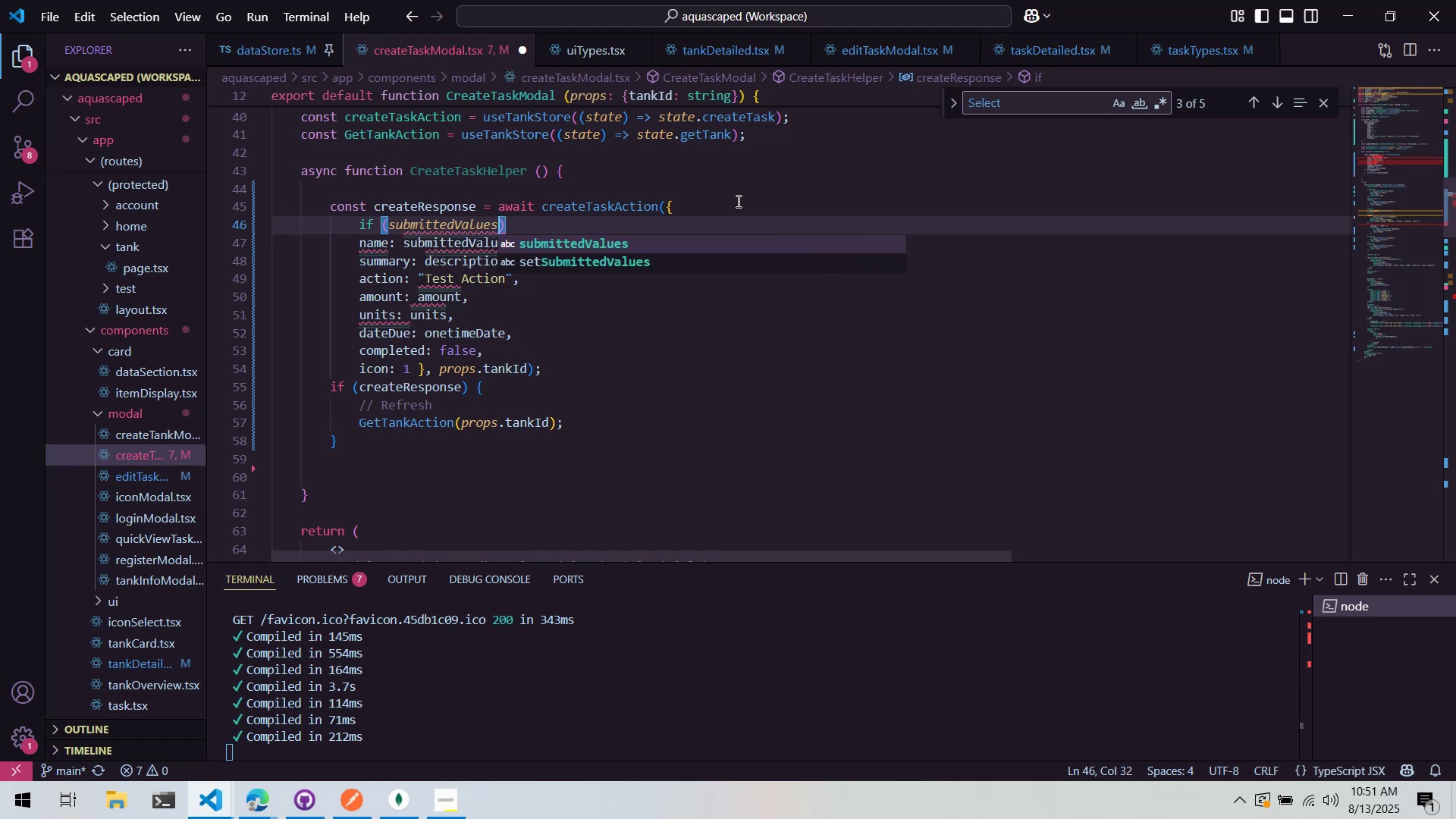 
key(ArrowRight)
 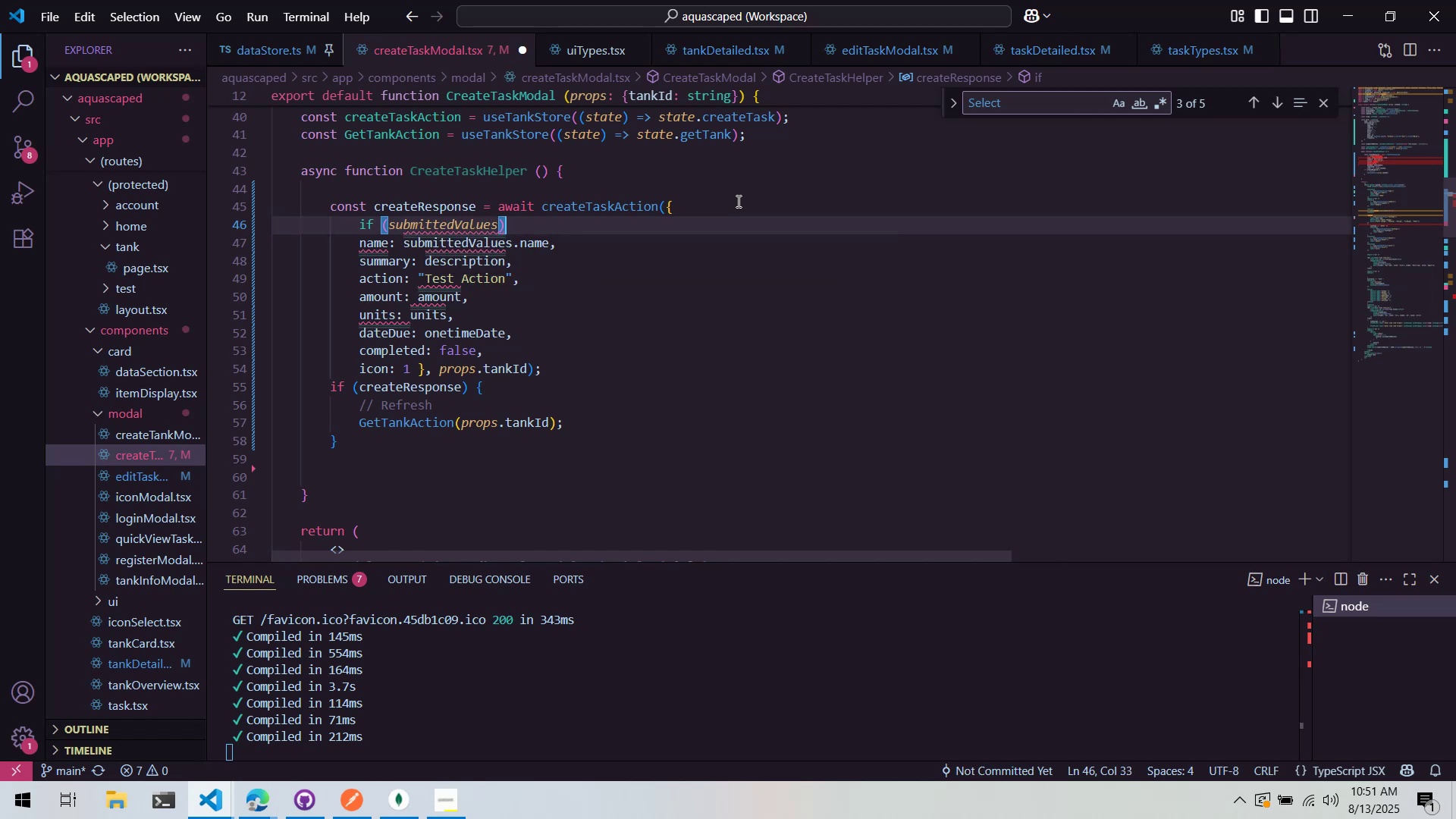 
key(Shift+Space)
 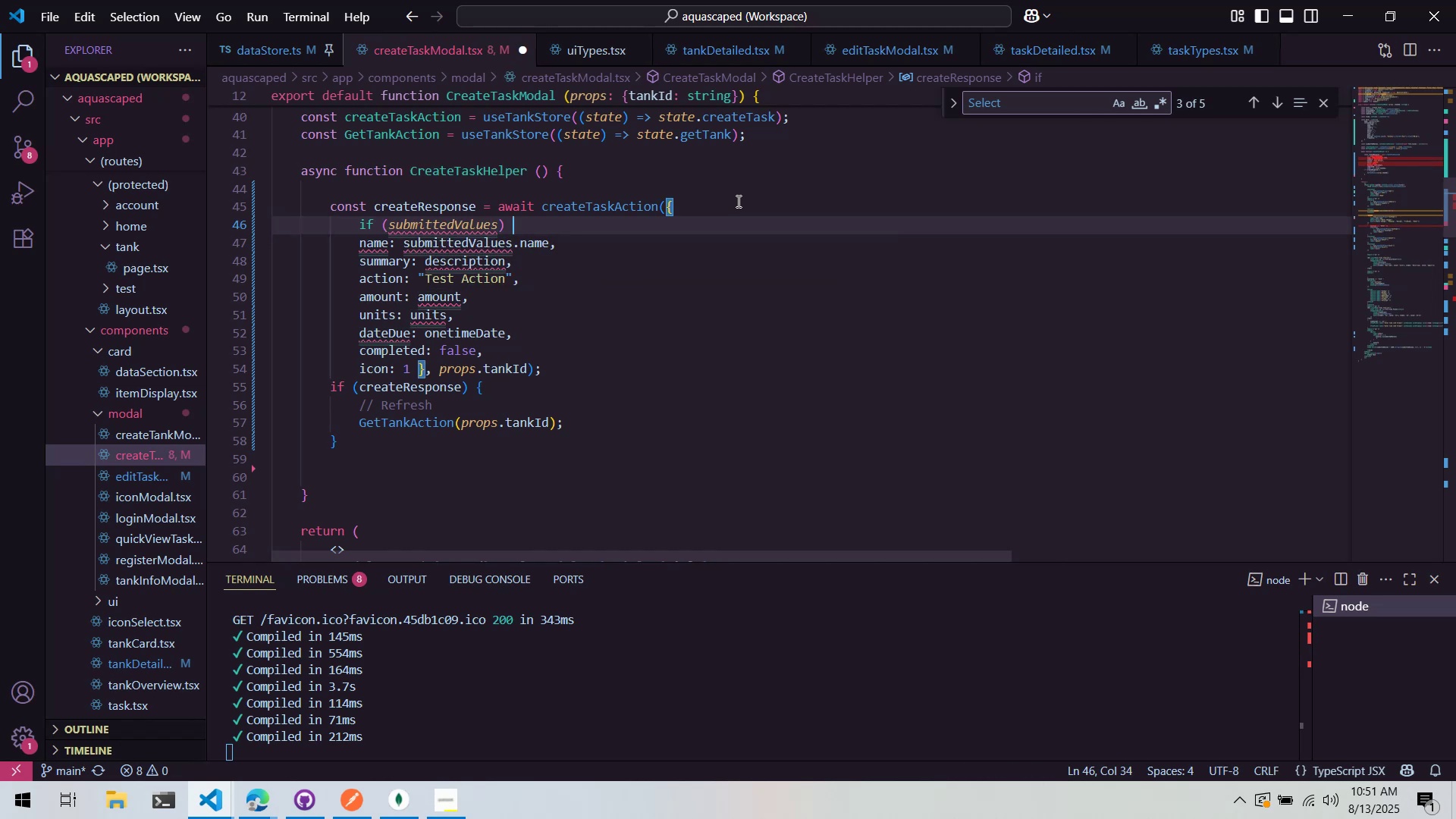 
key(Shift+BracketLeft)
 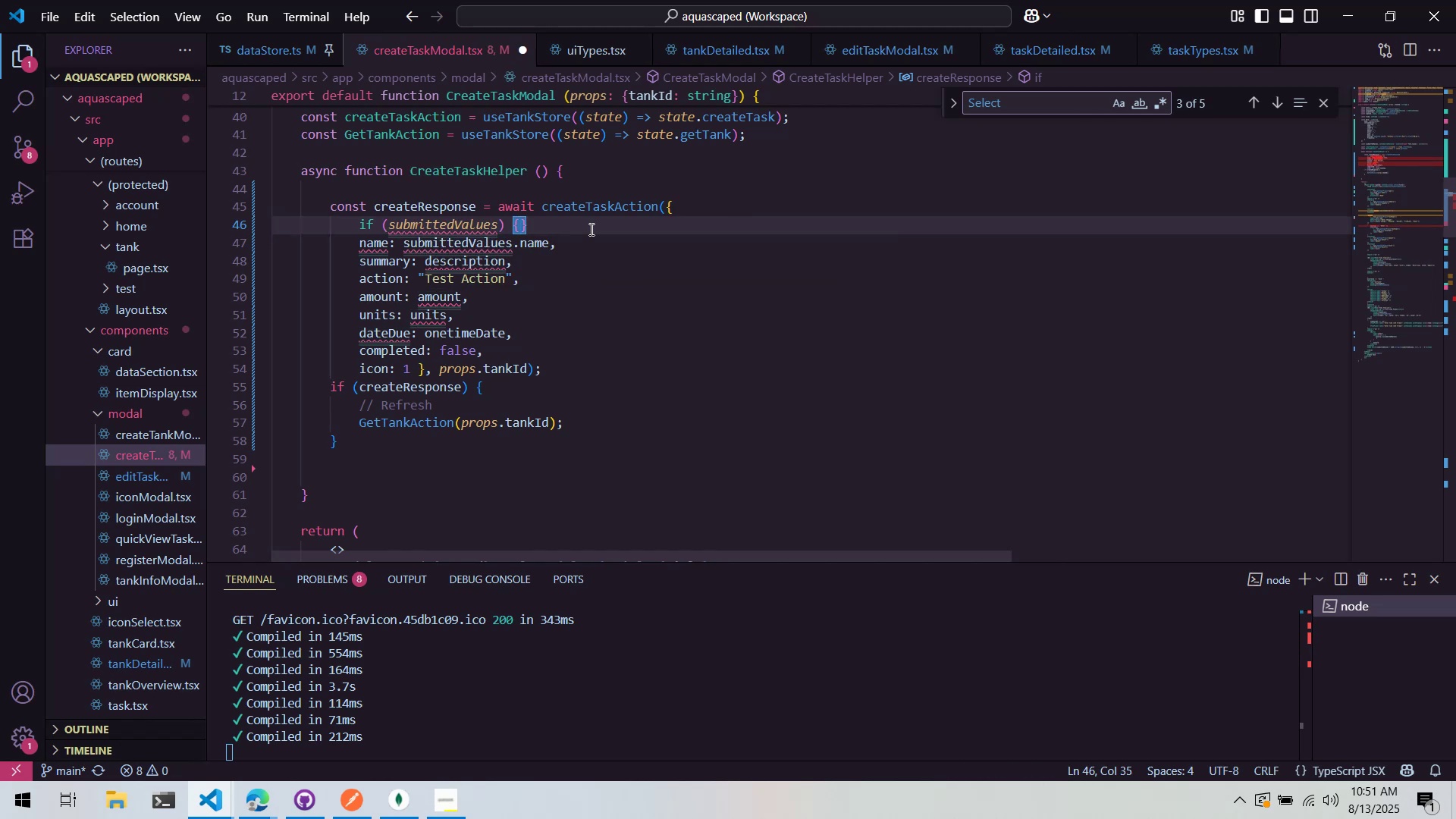 
left_click_drag(start_coordinate=[550, 227], to_coordinate=[520, 223])
 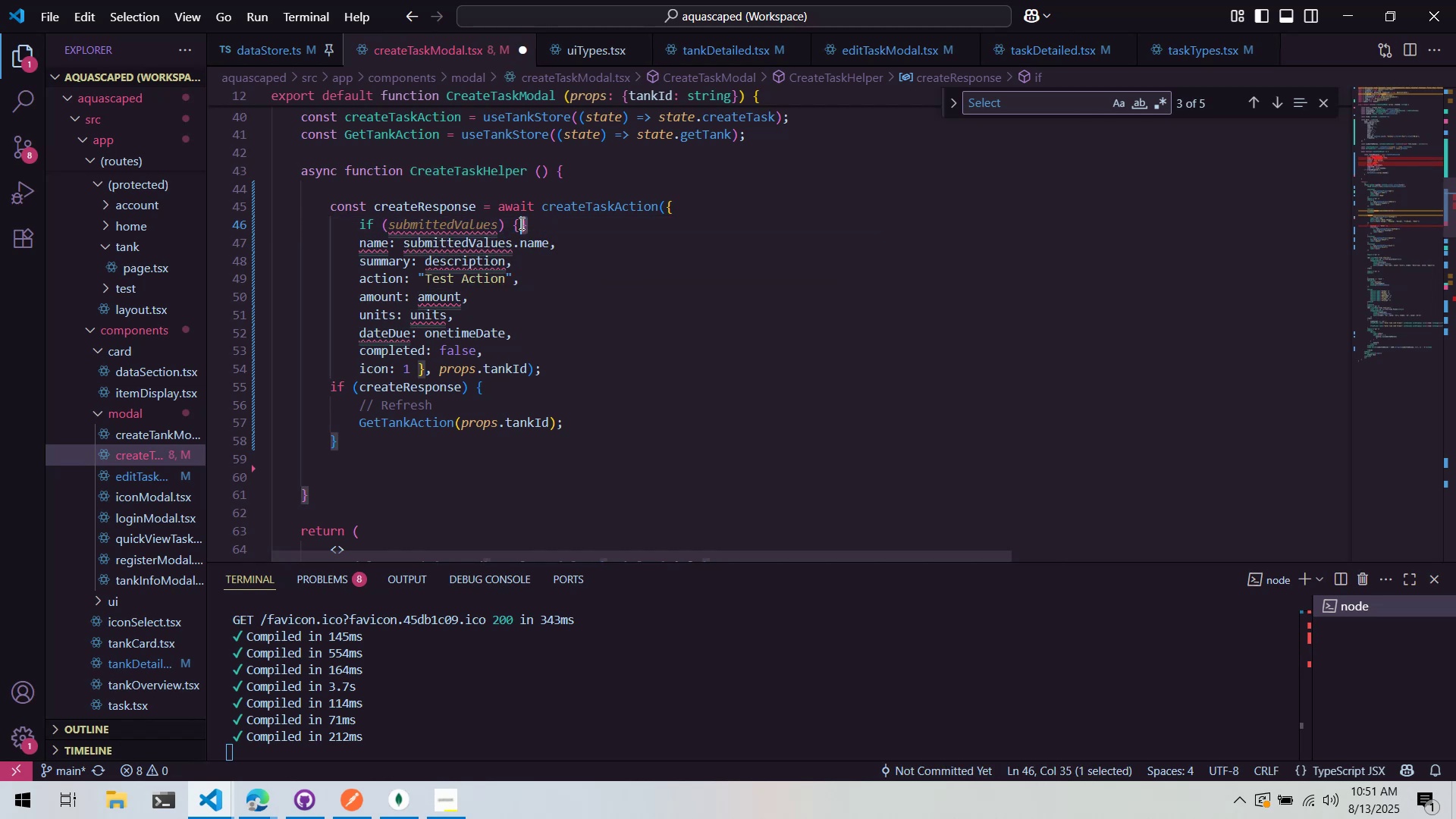 
left_click_drag(start_coordinate=[520, 223], to_coordinate=[559, 463])
 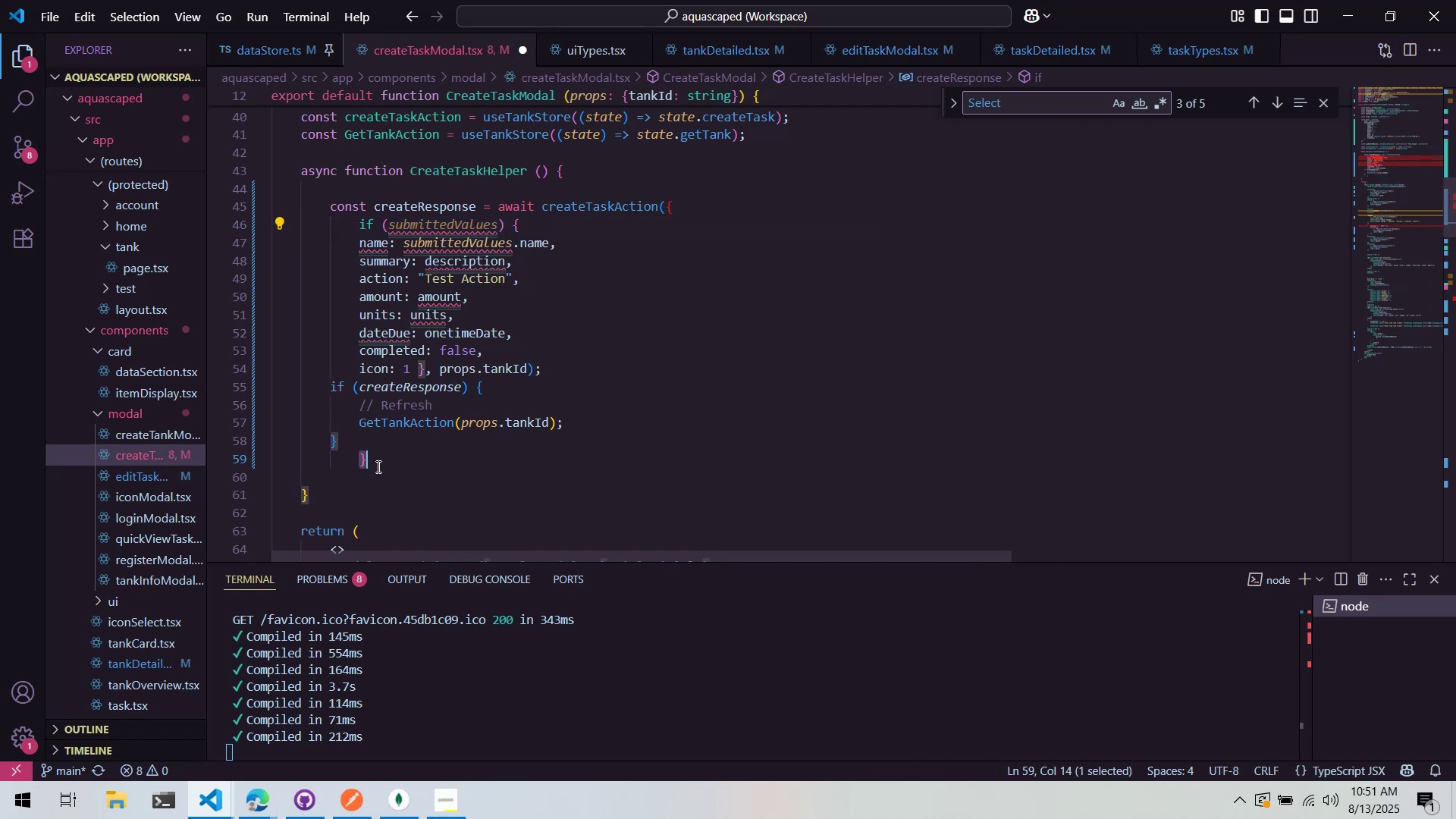 
left_click([377, 466])
 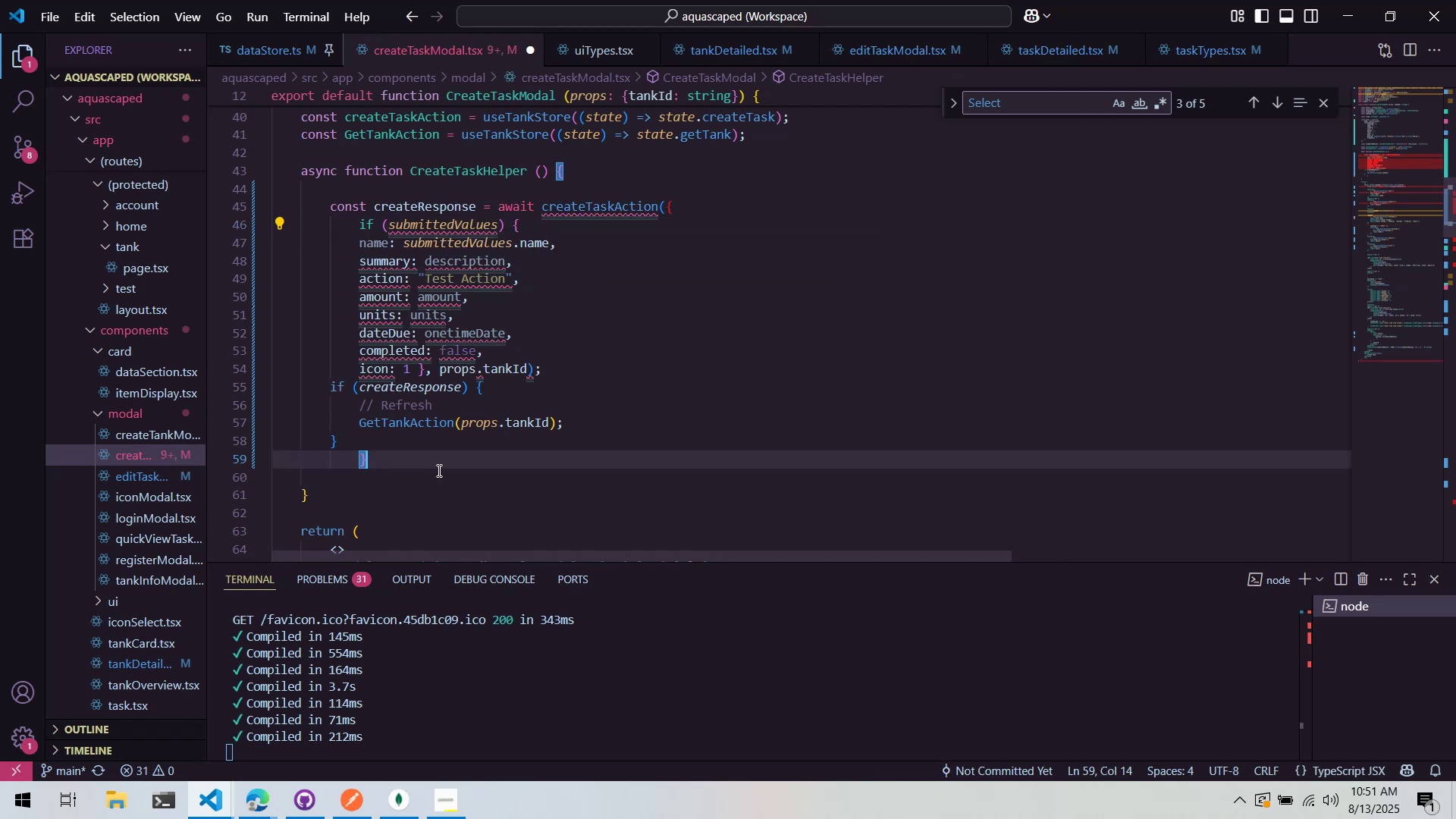 
left_click_drag(start_coordinate=[535, 466], to_coordinate=[538, 466])
 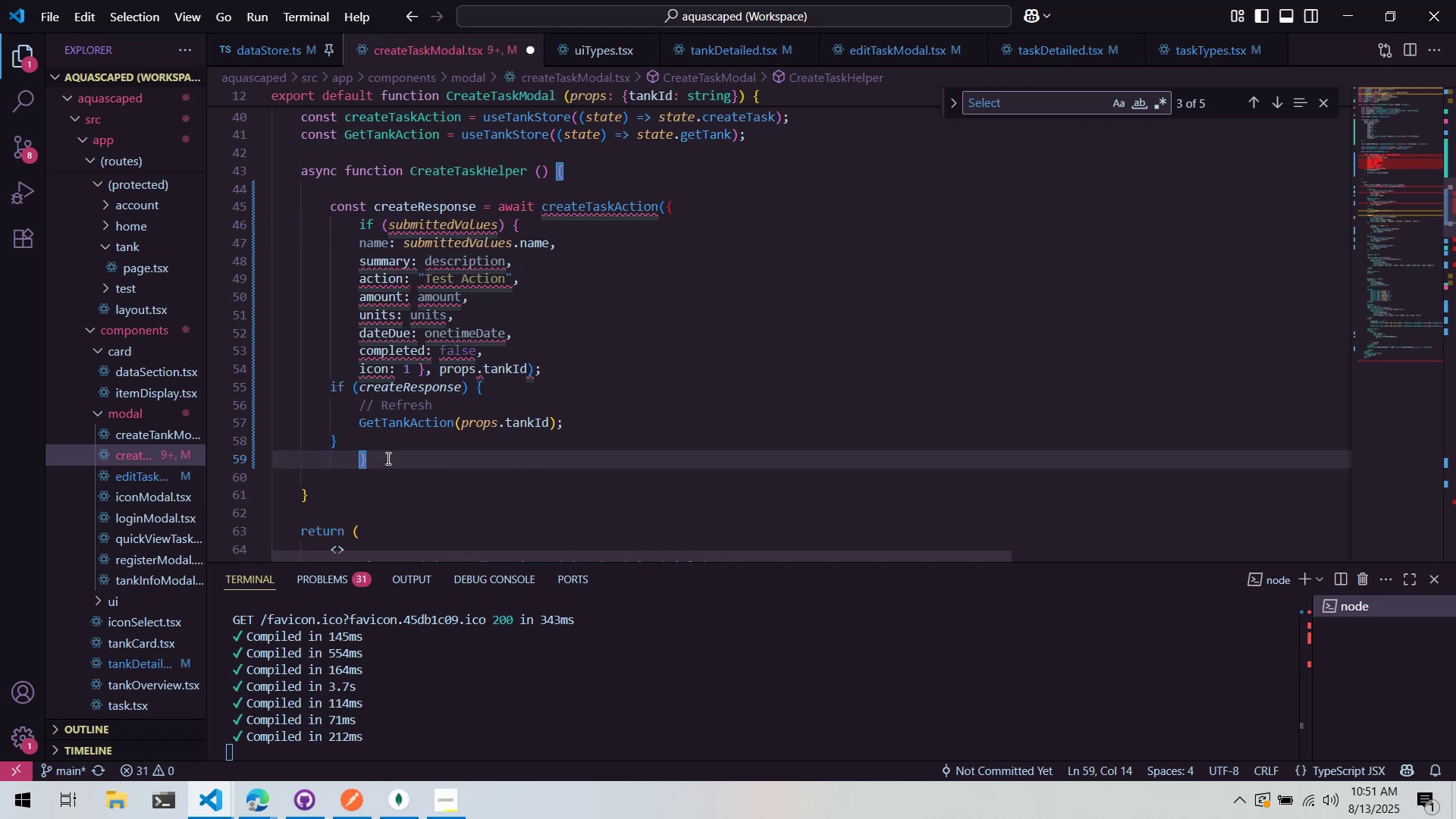 
triple_click([363, 458])
 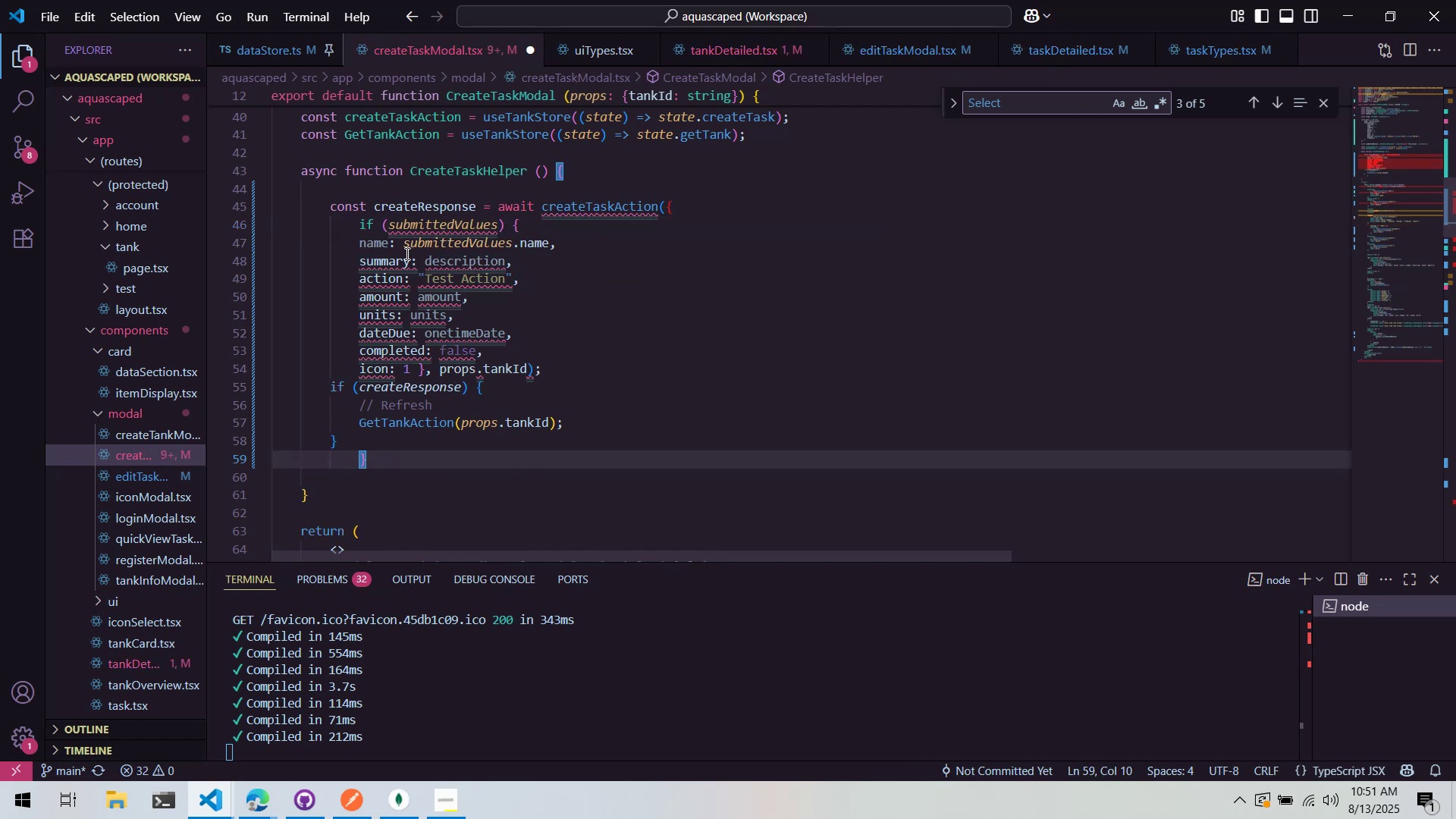 
left_click([494, 261])
 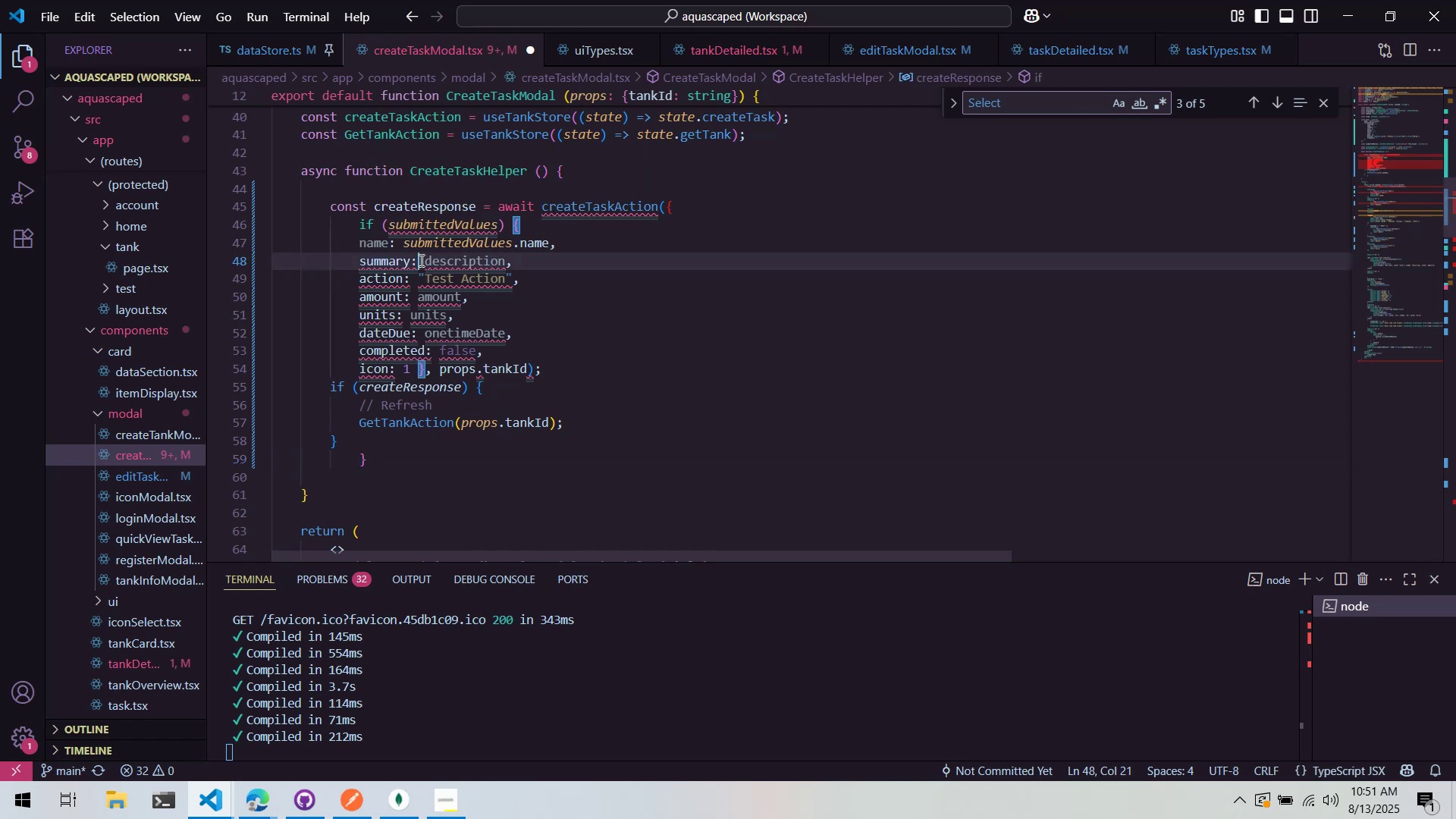 
double_click([452, 259])
 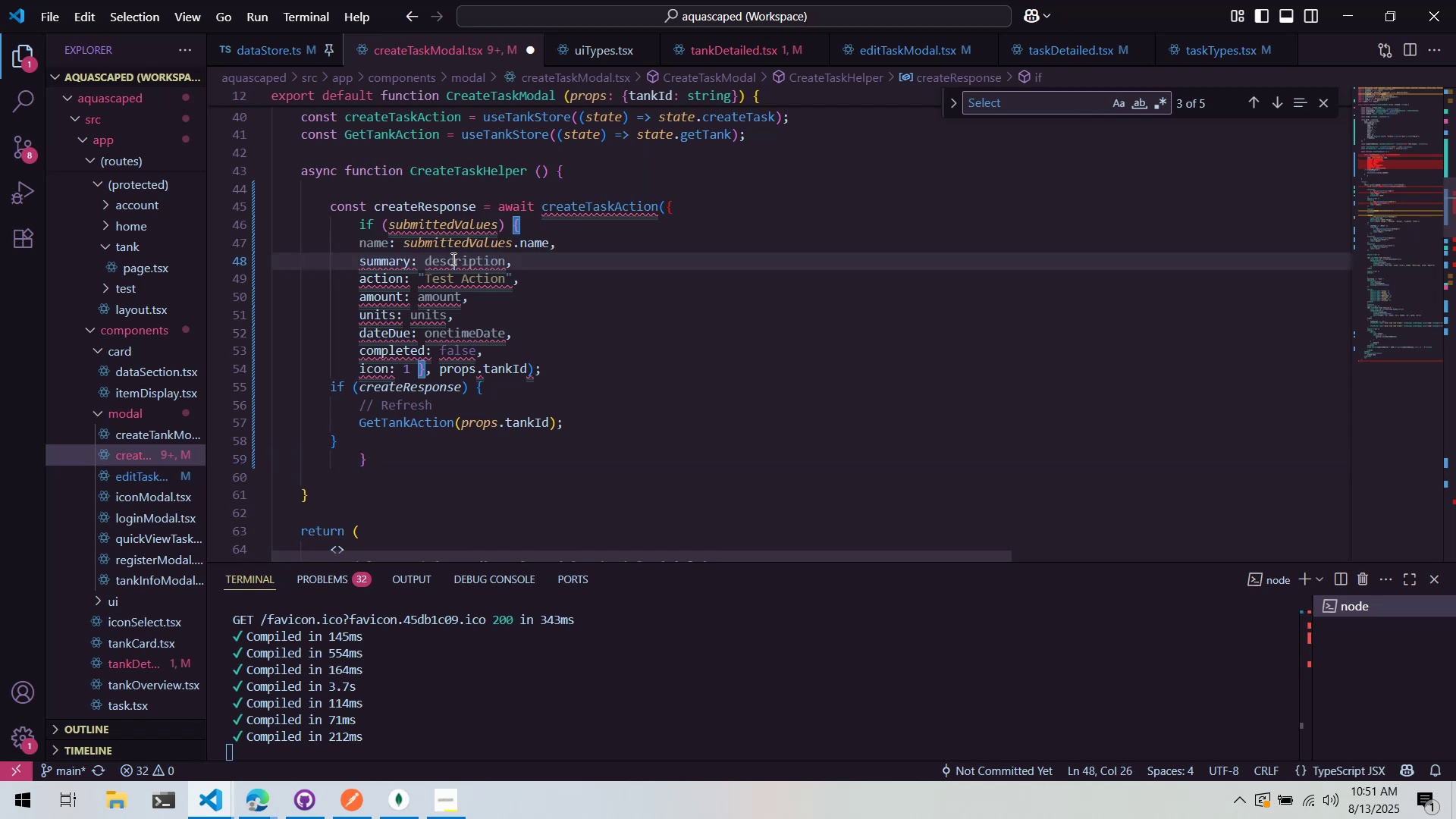 
triple_click([452, 259])
 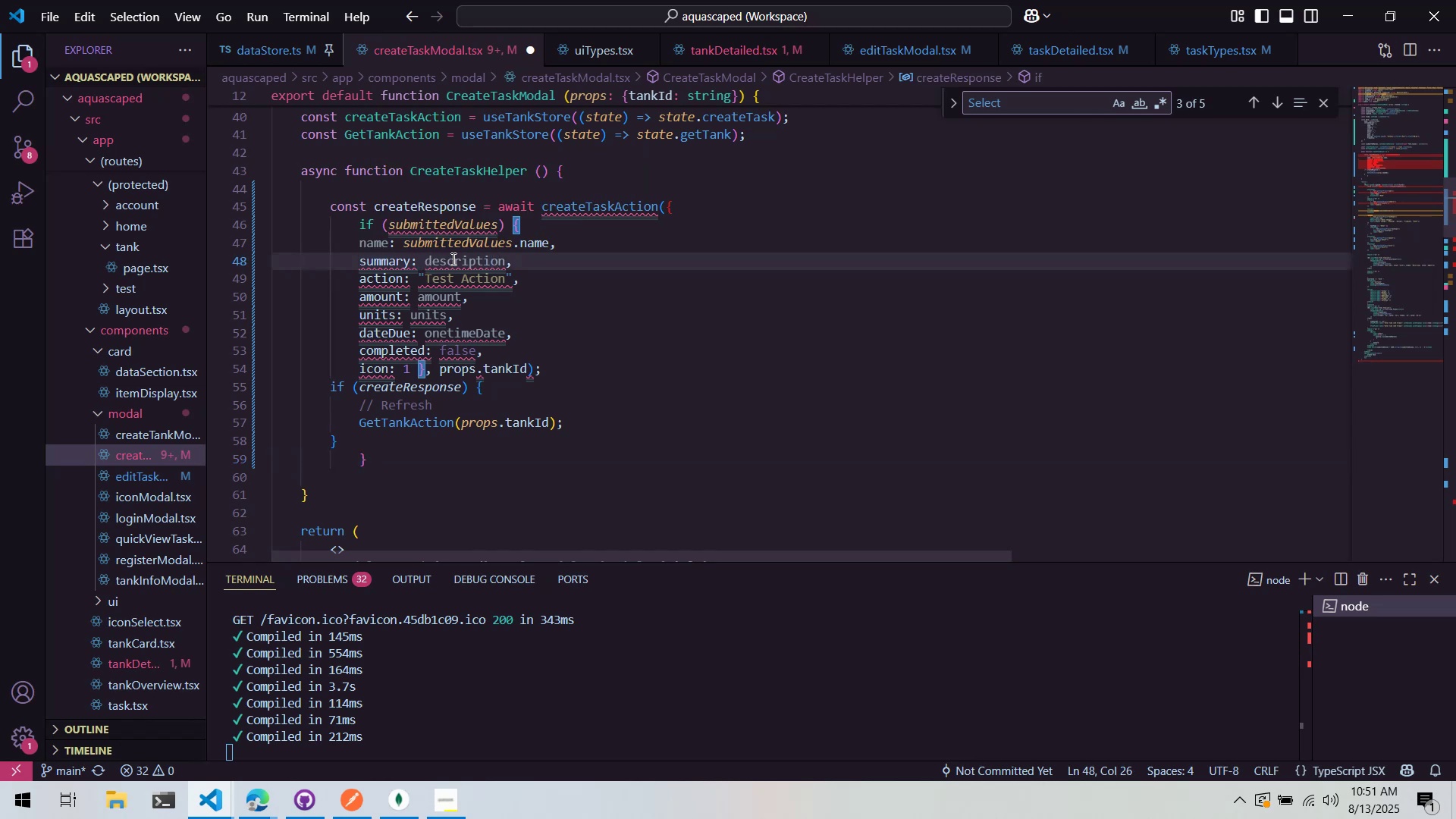 
triple_click([452, 259])
 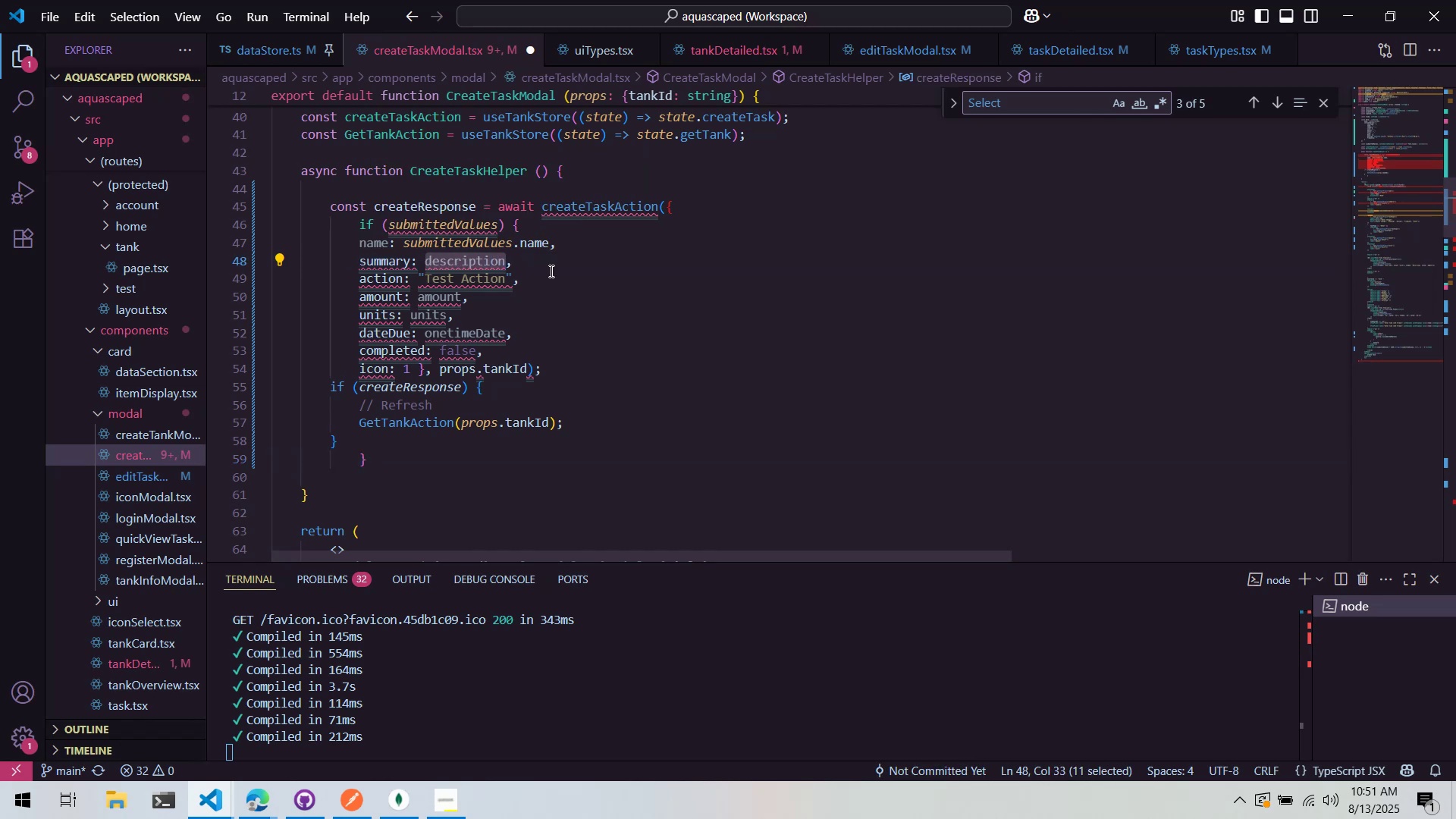 
type(sb)
key(Backspace)
type(ubmittedValues.su)
key(Backspace)
type(um)
key(Backspace)
type(mmary)
 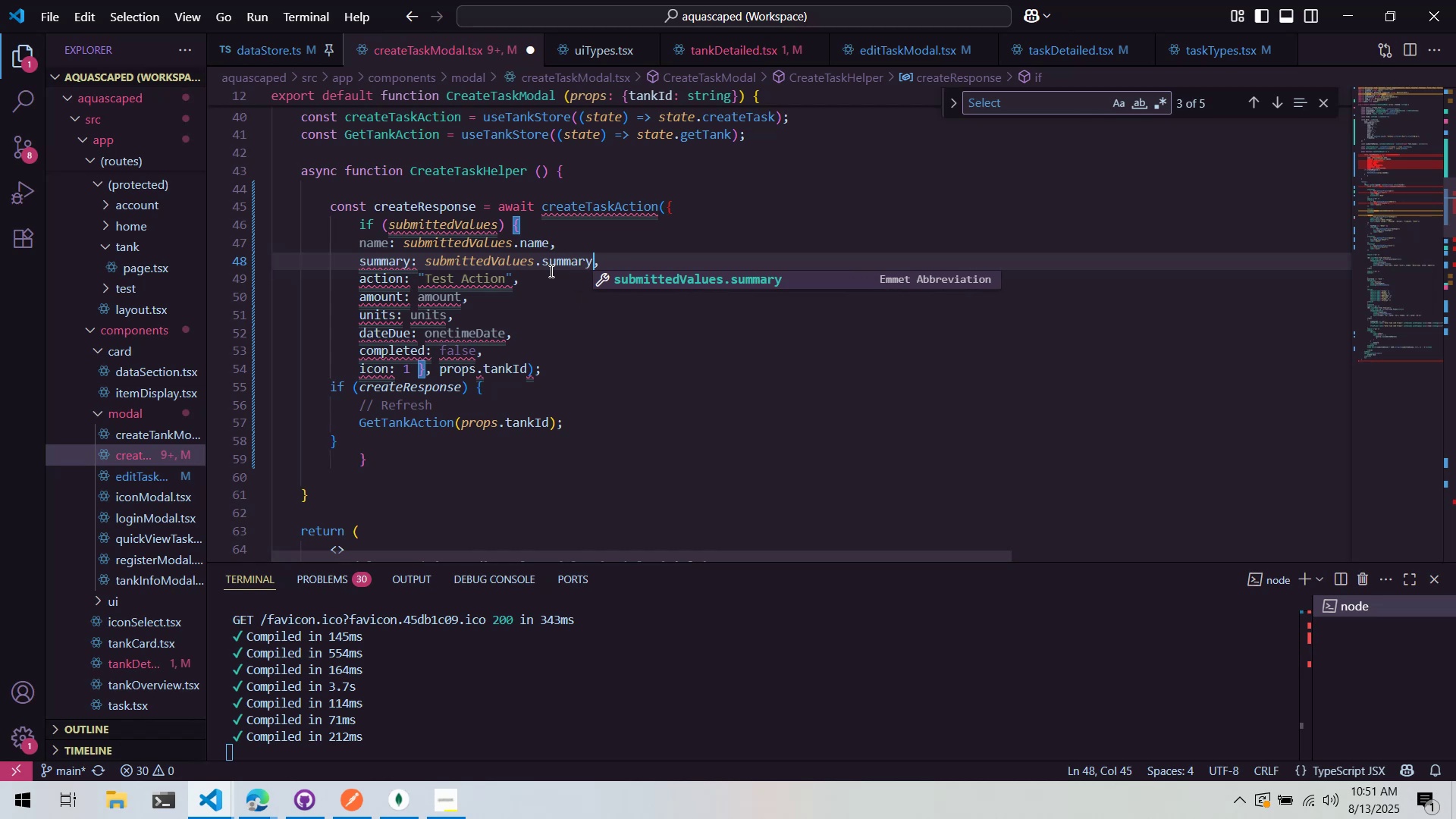 
left_click([553, 271])
 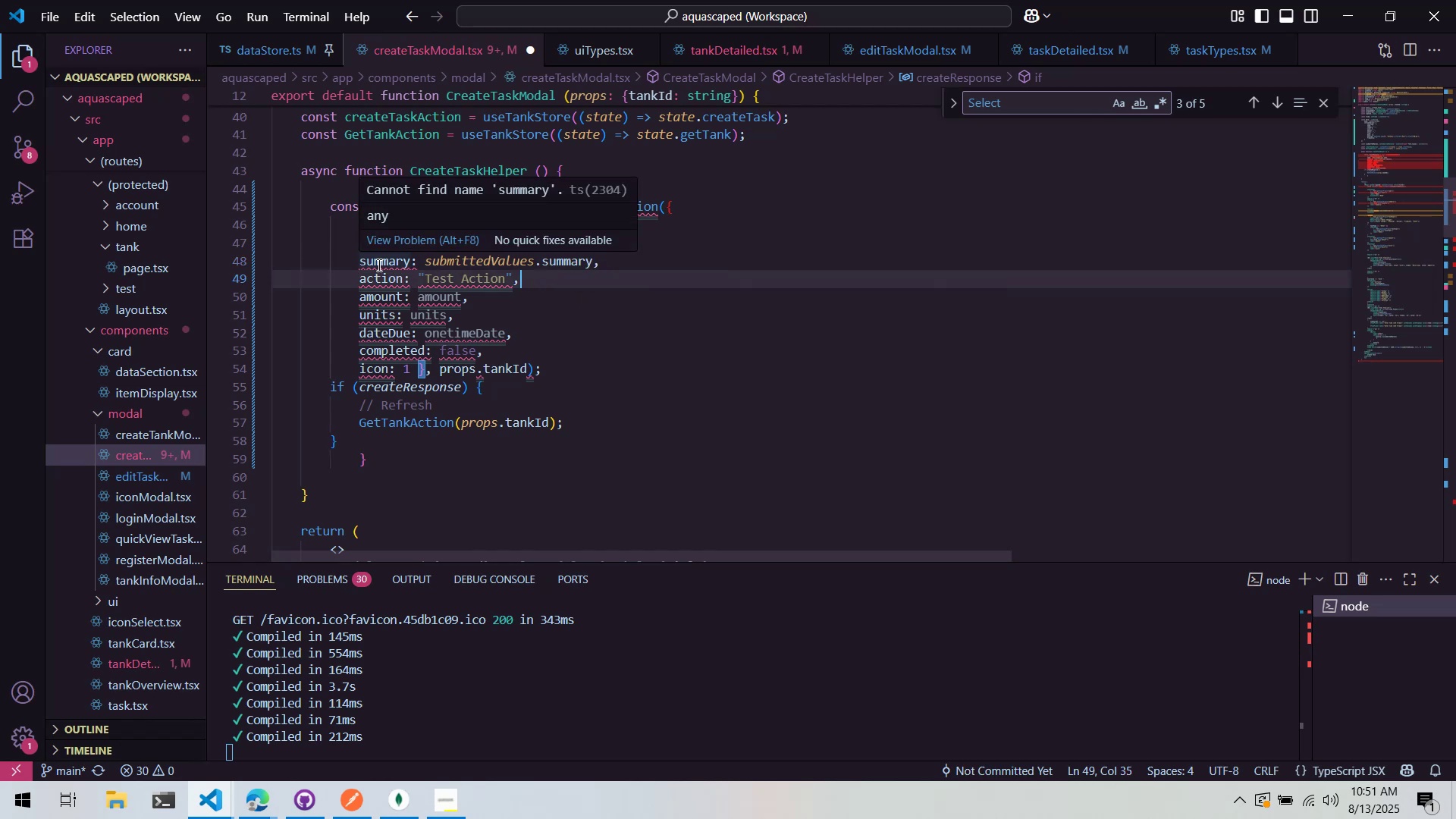 
left_click([540, 312])
 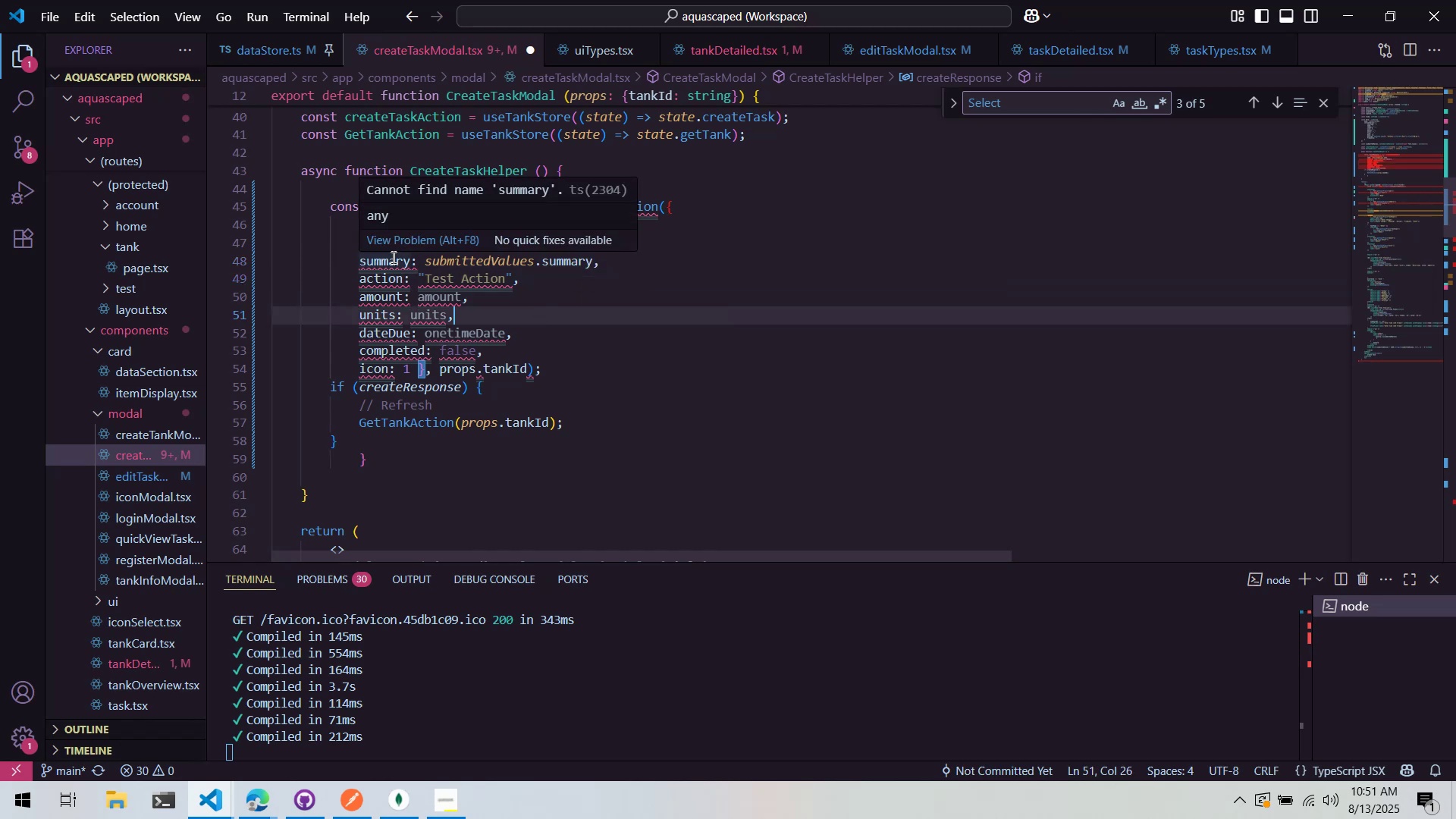 
double_click([392, 257])
 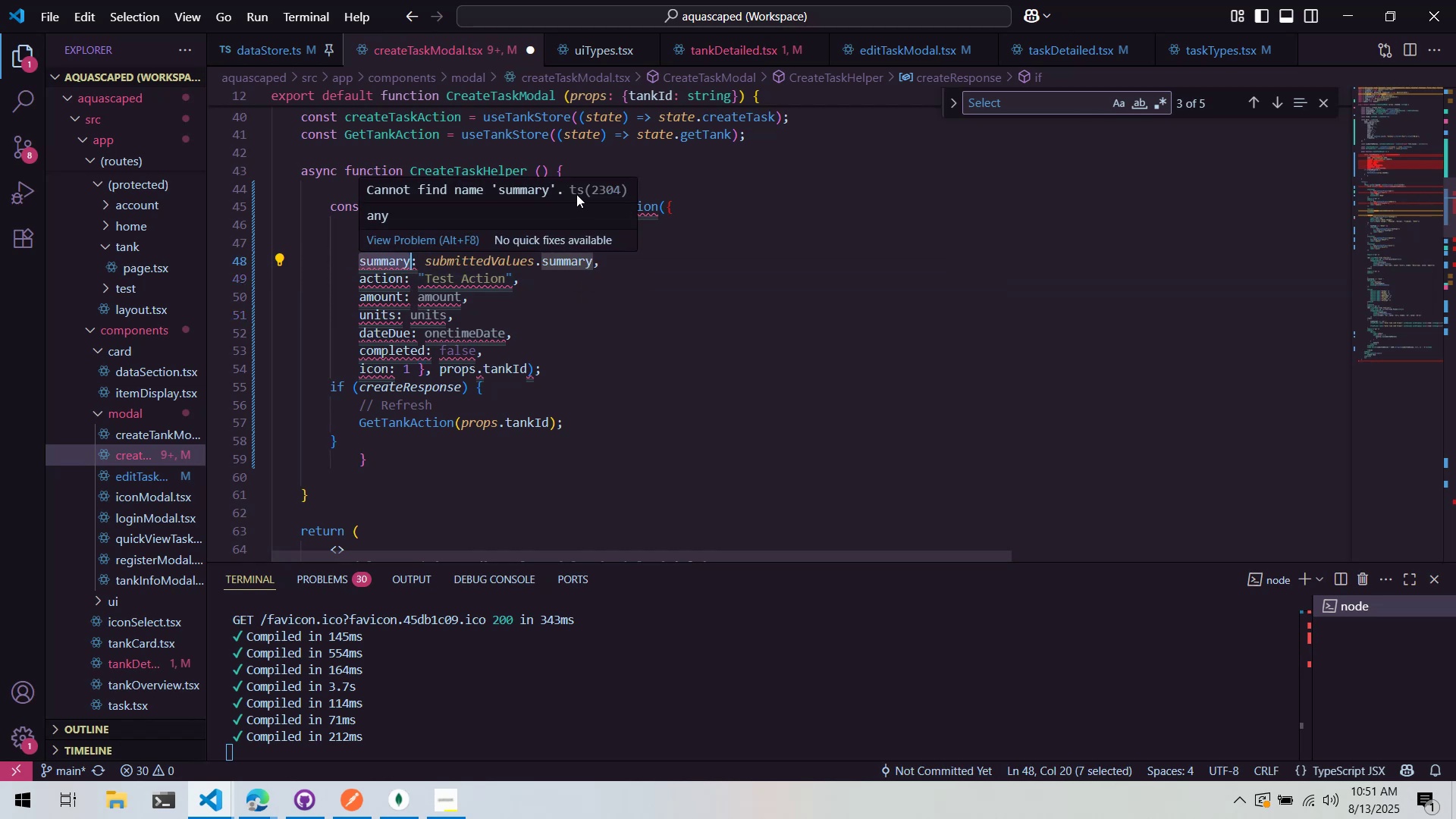 
left_click([776, 224])
 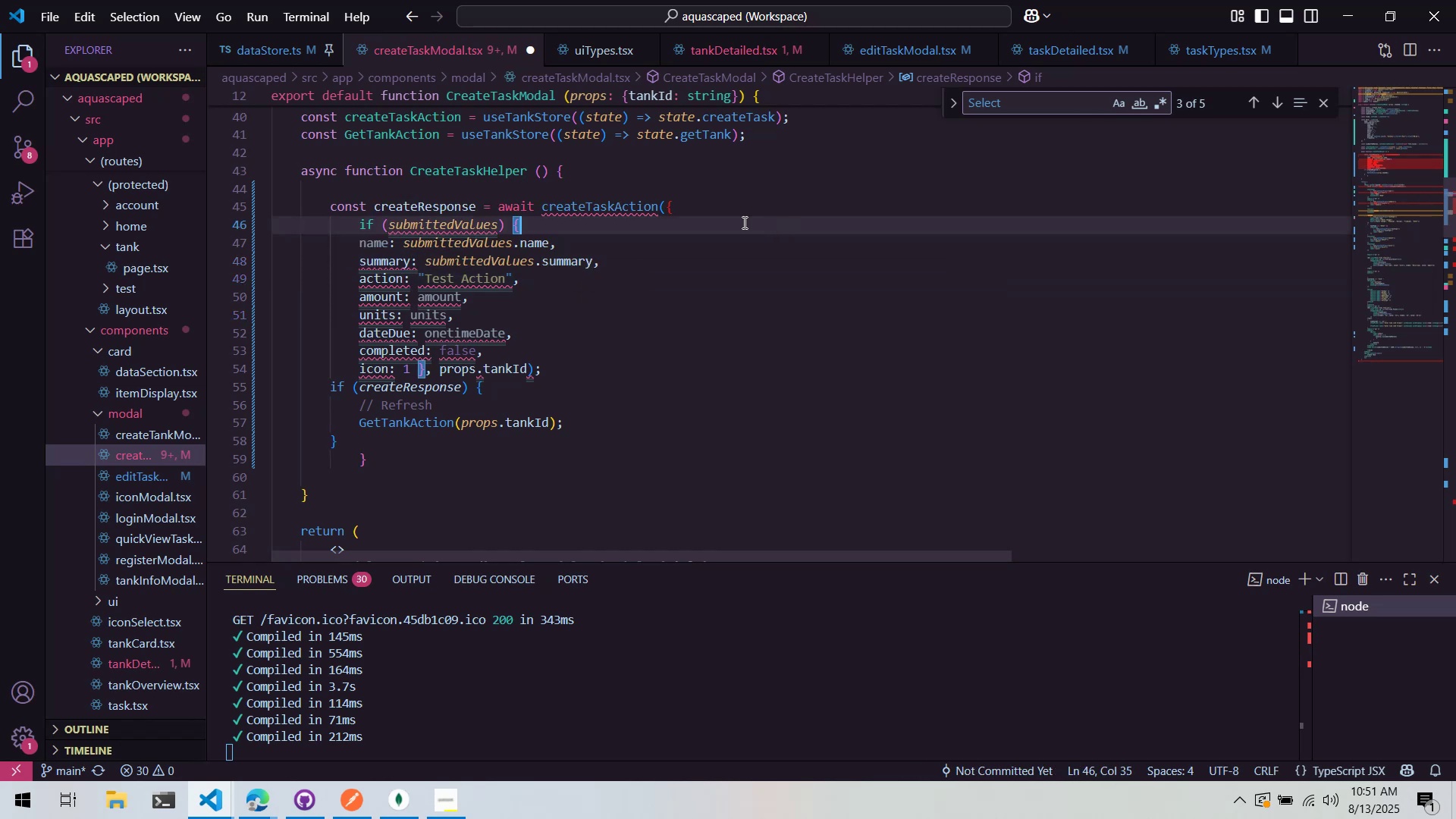 
mouse_move([654, 228])
 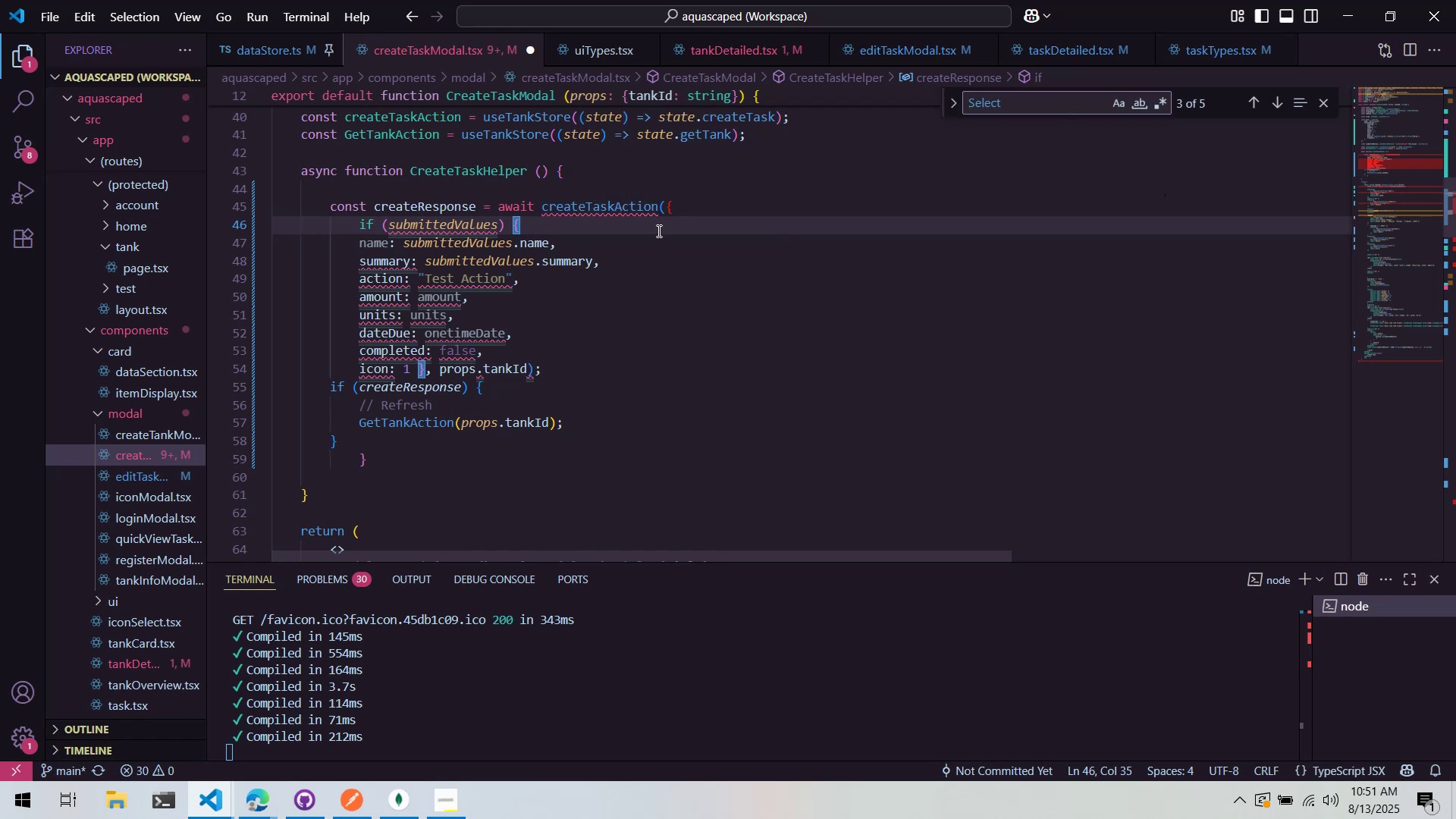 
left_click([657, 231])
 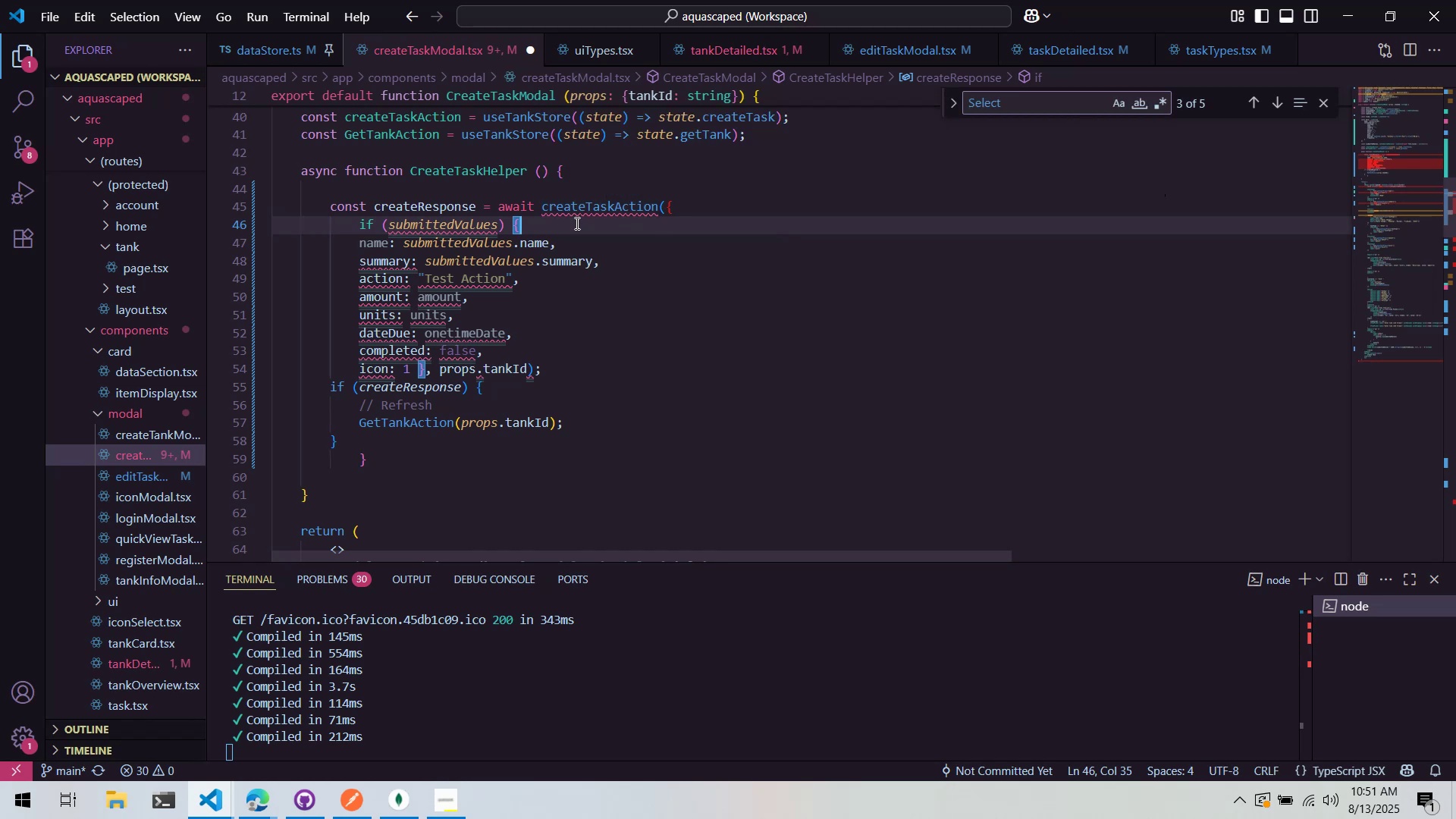 
left_click_drag(start_coordinate=[667, 312], to_coordinate=[663, 312])
 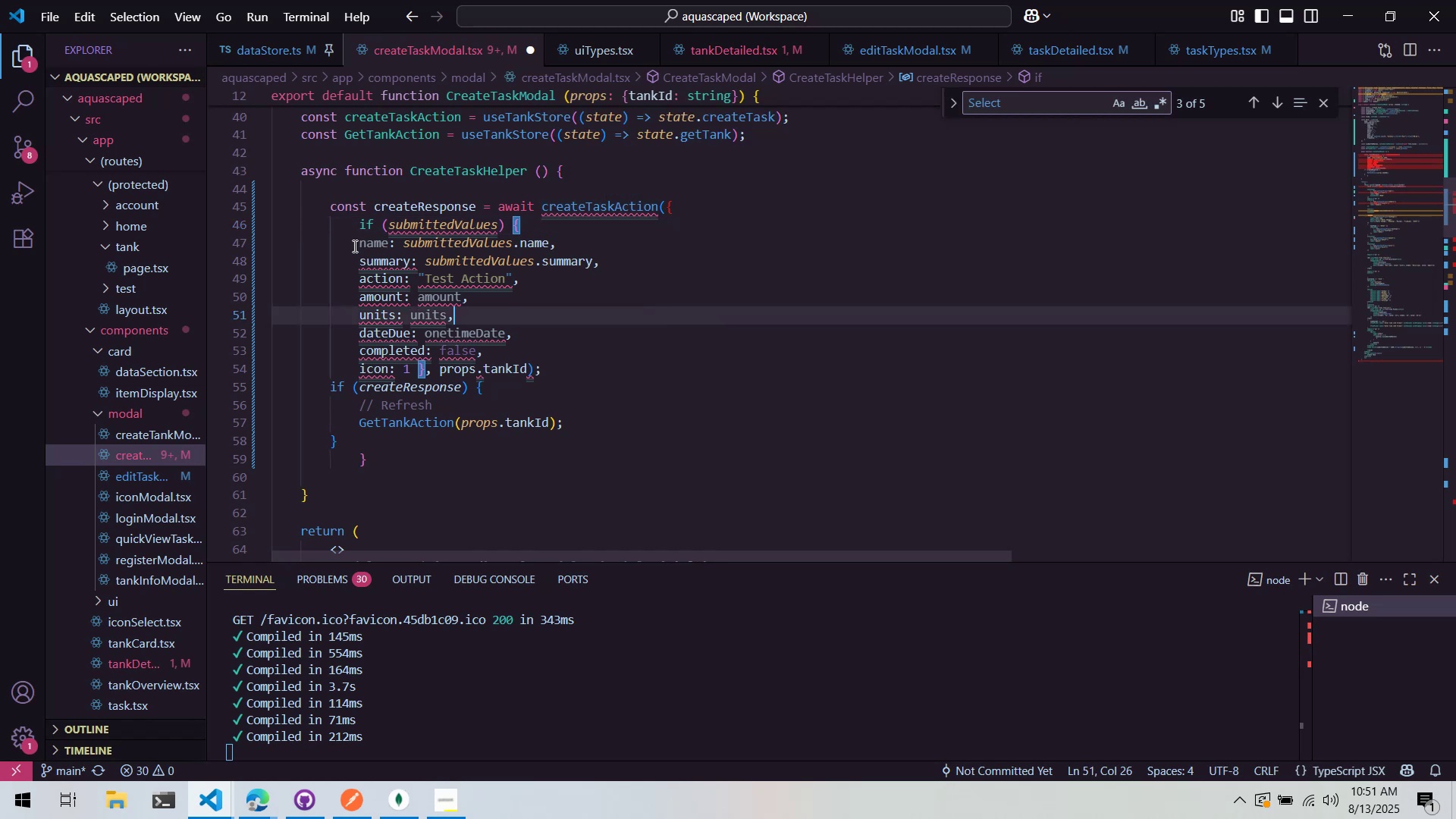 
left_click_drag(start_coordinate=[357, 246], to_coordinate=[558, 278])
 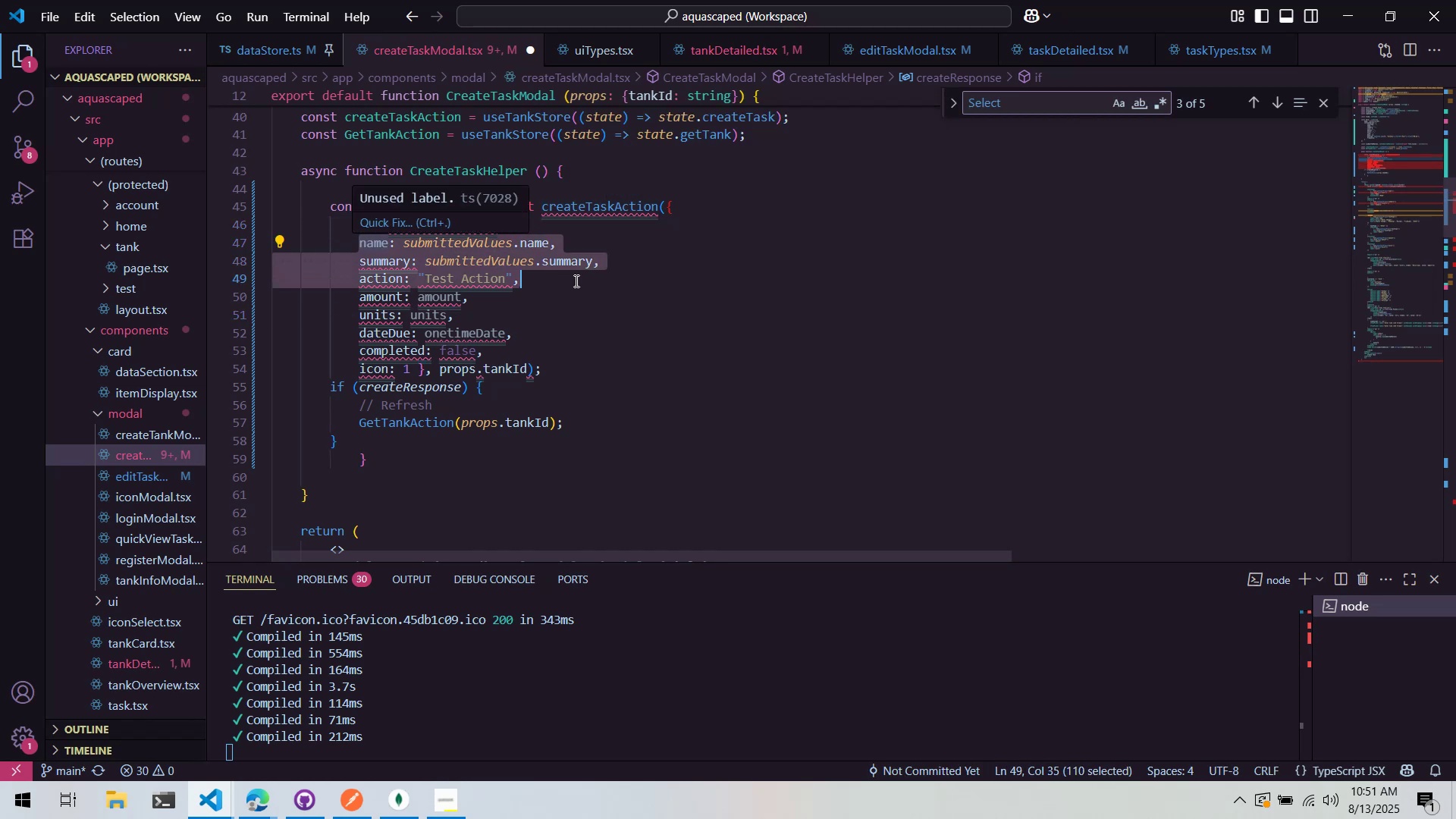 
left_click([575, 281])
 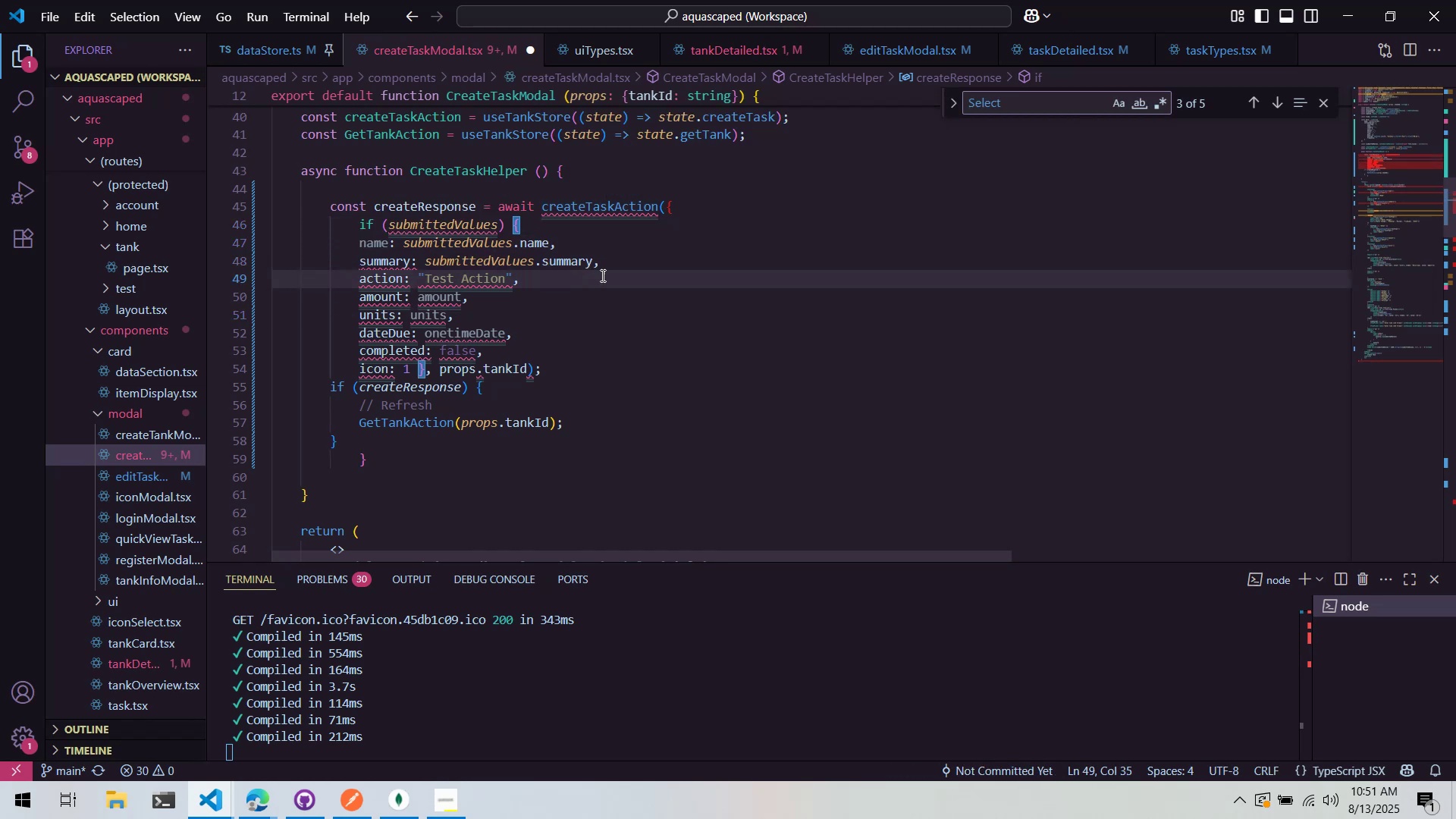 
left_click([627, 271])
 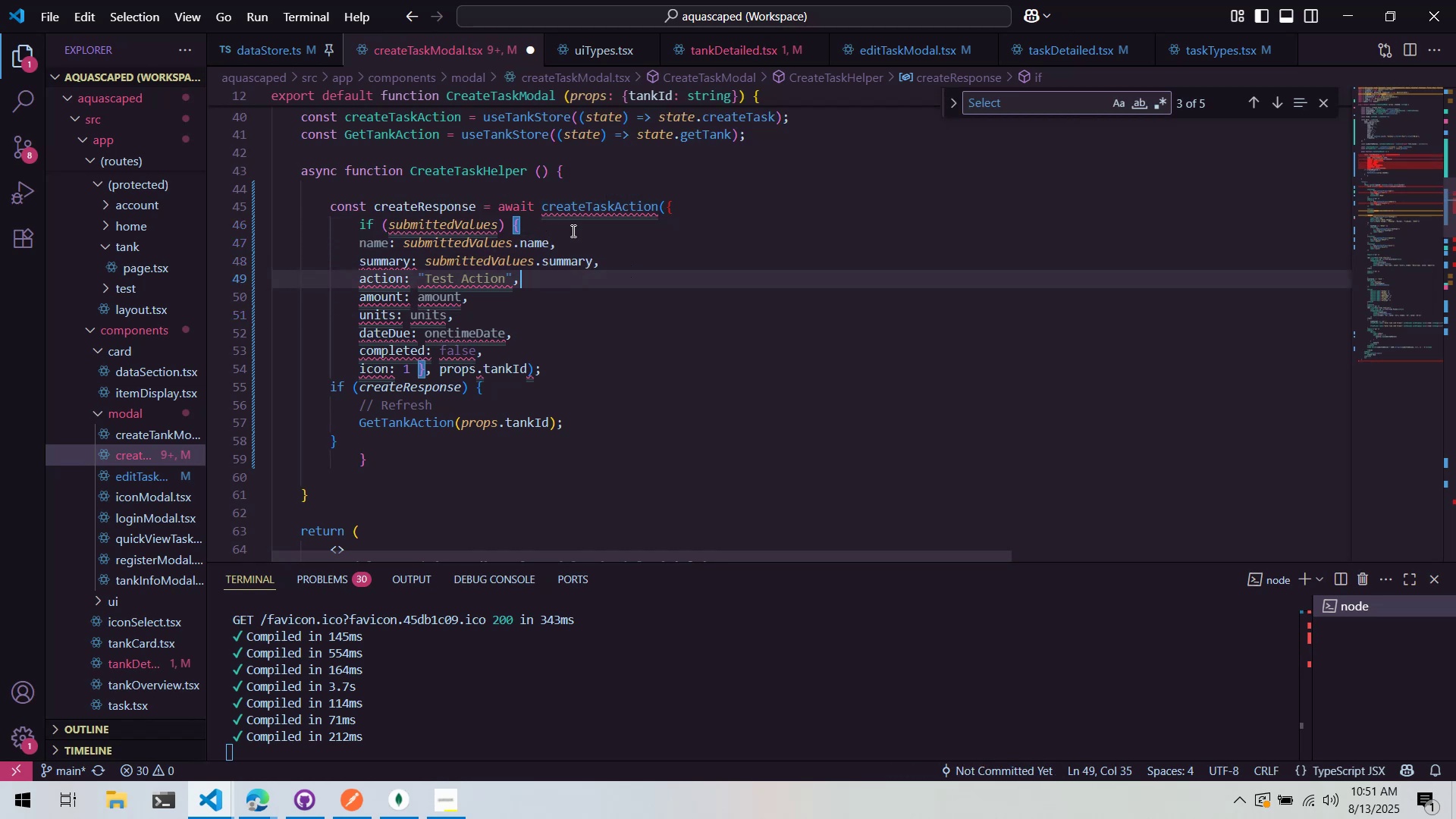 
left_click_drag(start_coordinate=[595, 231], to_coordinate=[361, 229])
 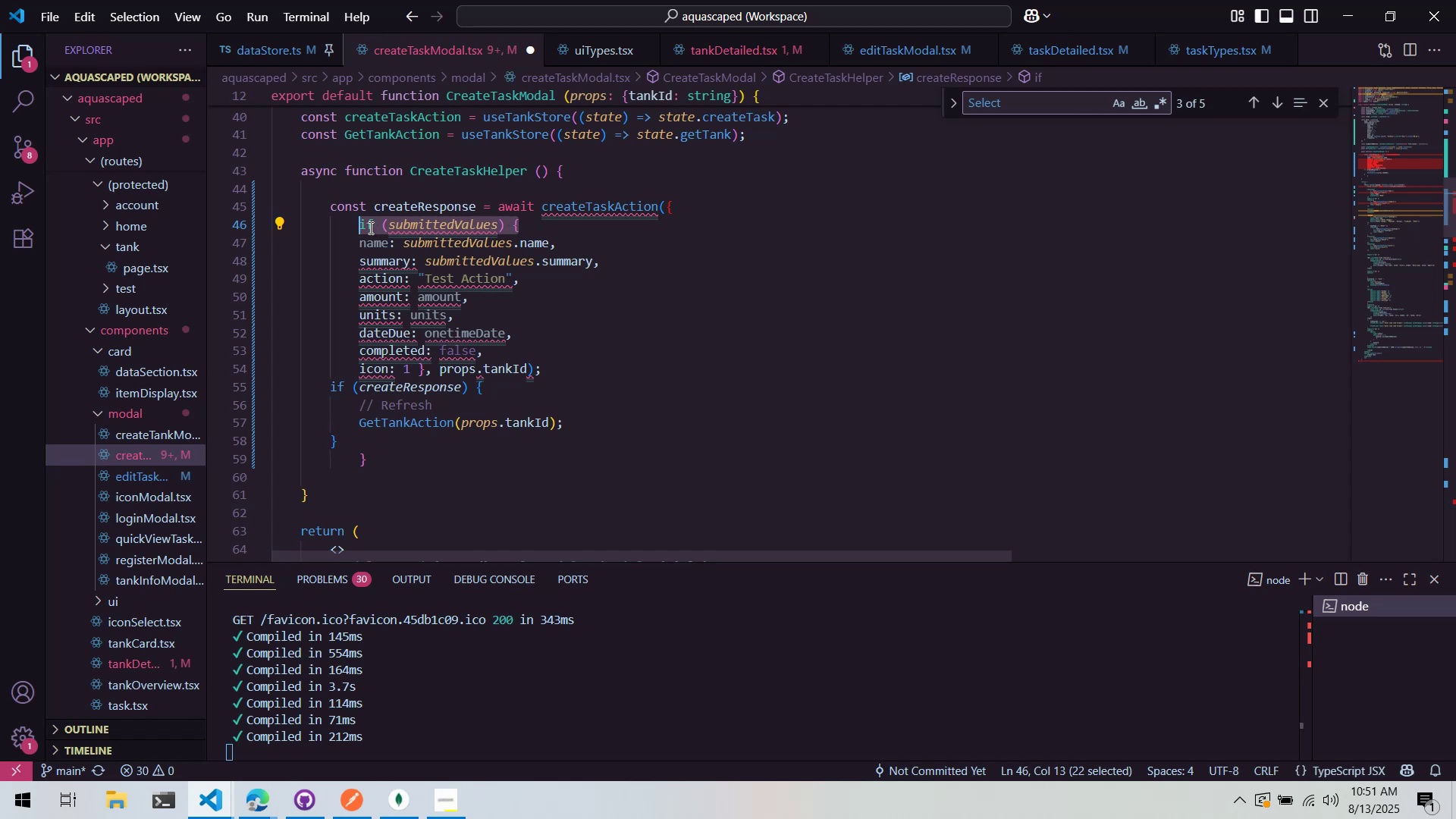 
left_click_drag(start_coordinate=[375, 224], to_coordinate=[375, 192])
 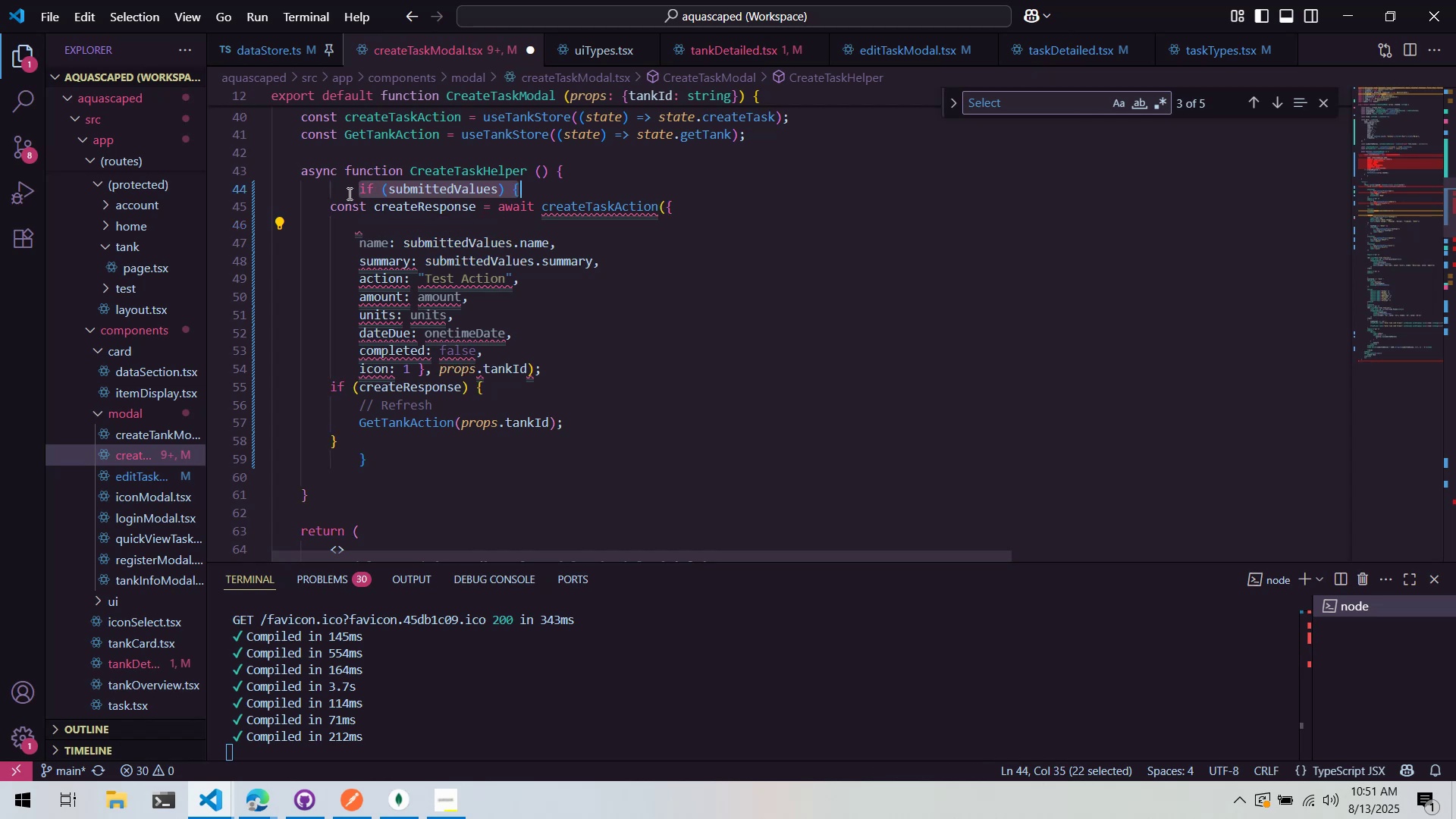 
left_click([347, 193])
 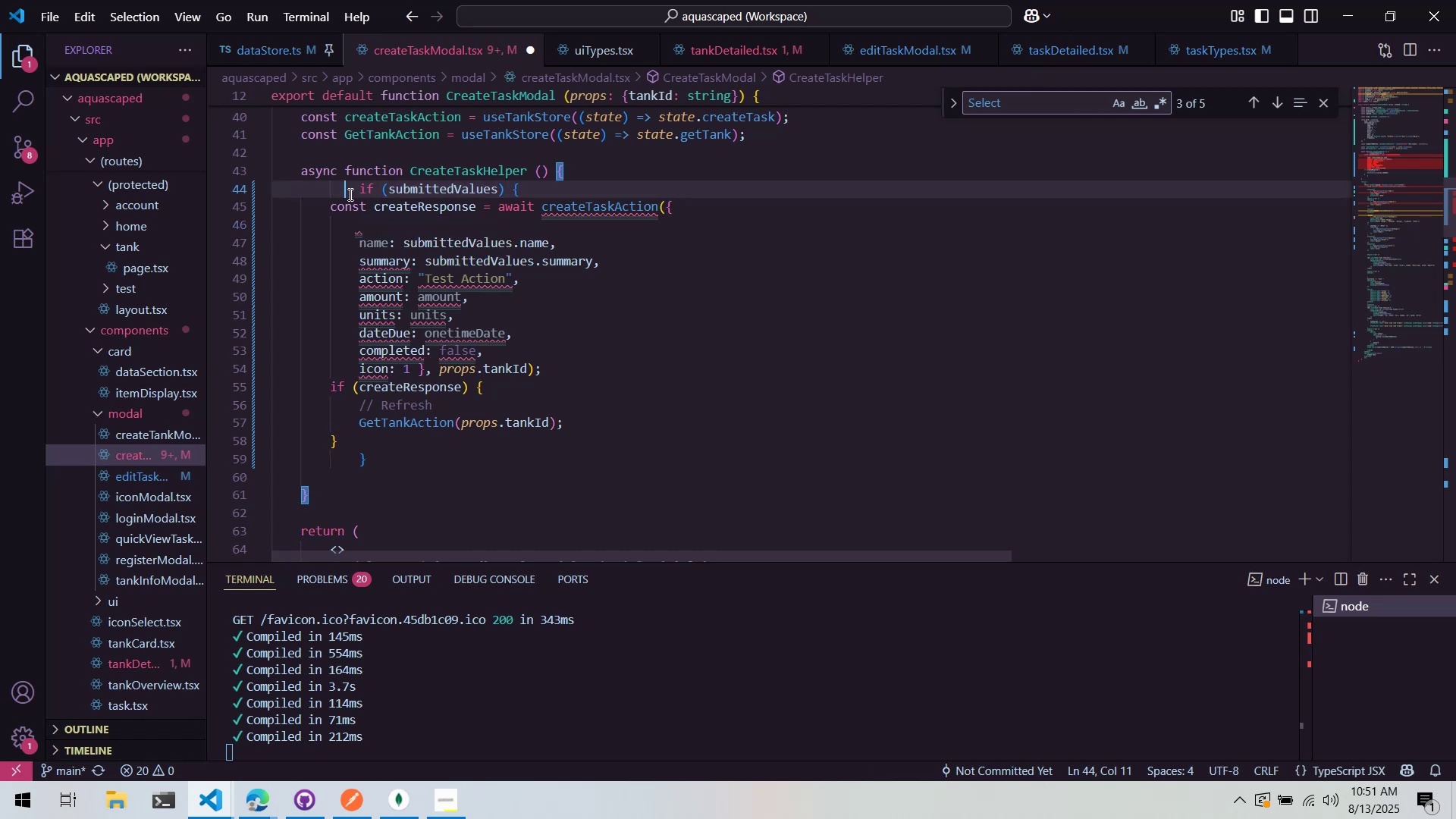 
key(Shift+Tab)
 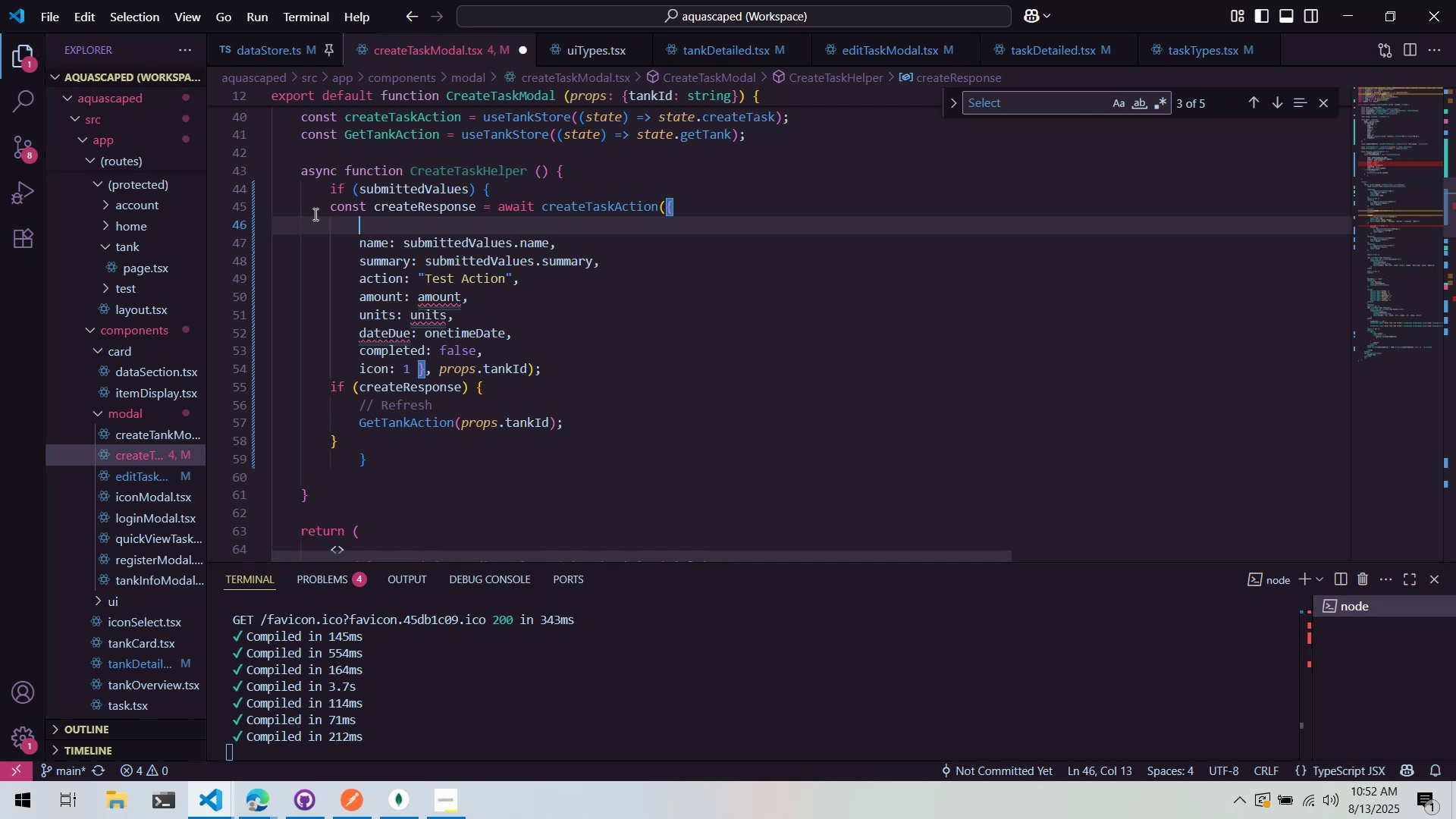 
wait(52.79)
 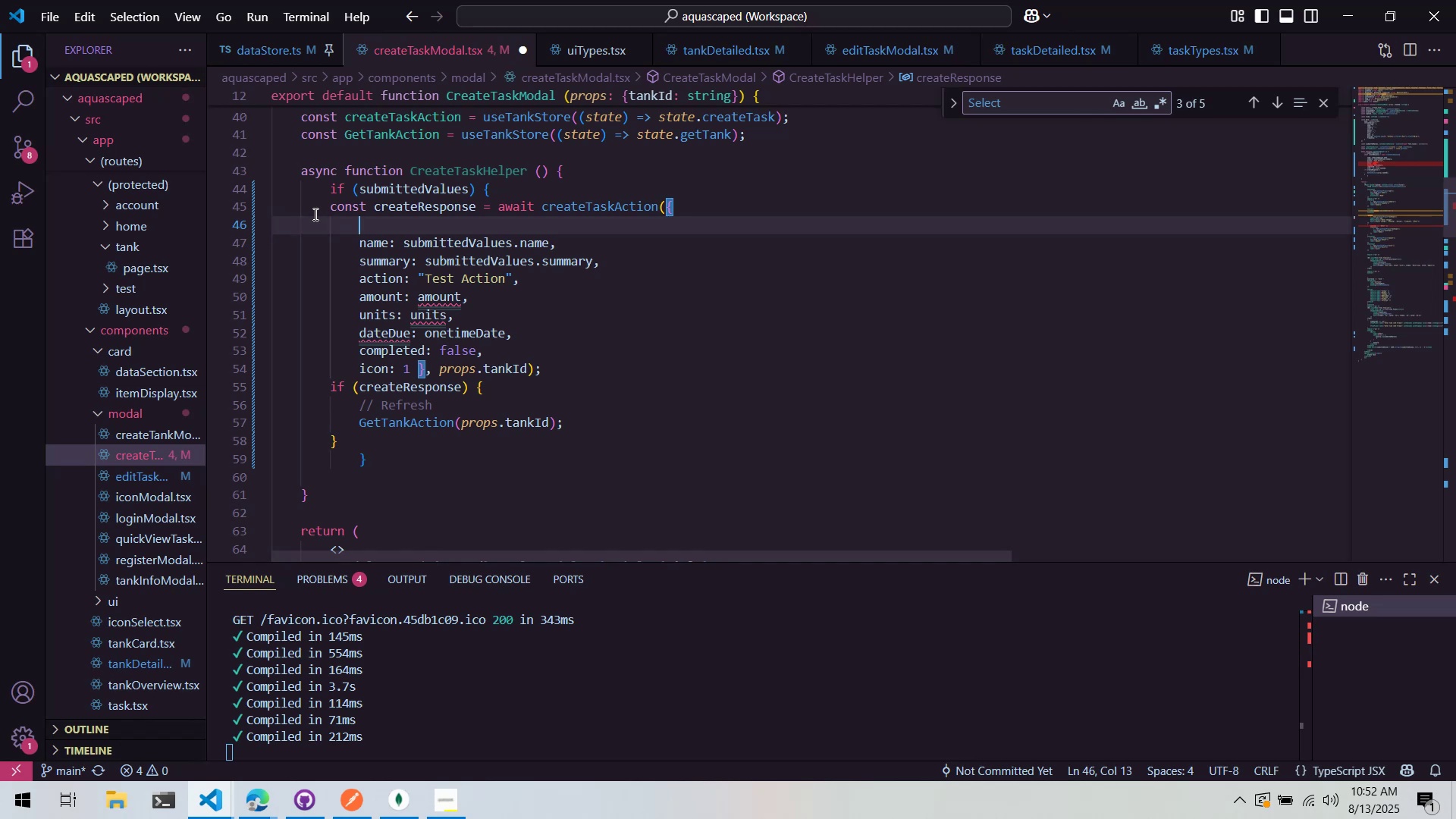 
double_click([368, 281])
 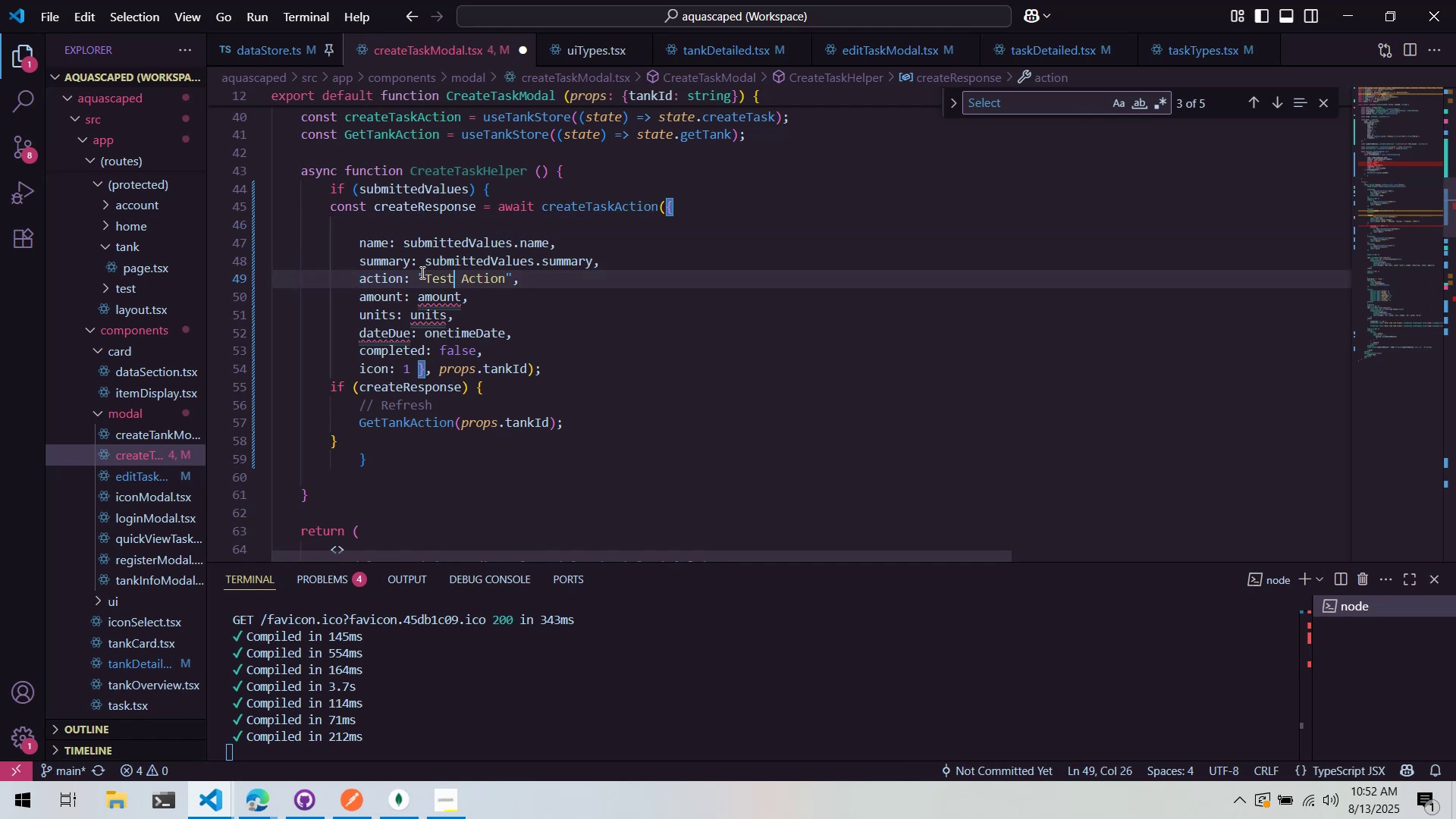 
left_click_drag(start_coordinate=[426, 265], to_coordinate=[537, 261])
 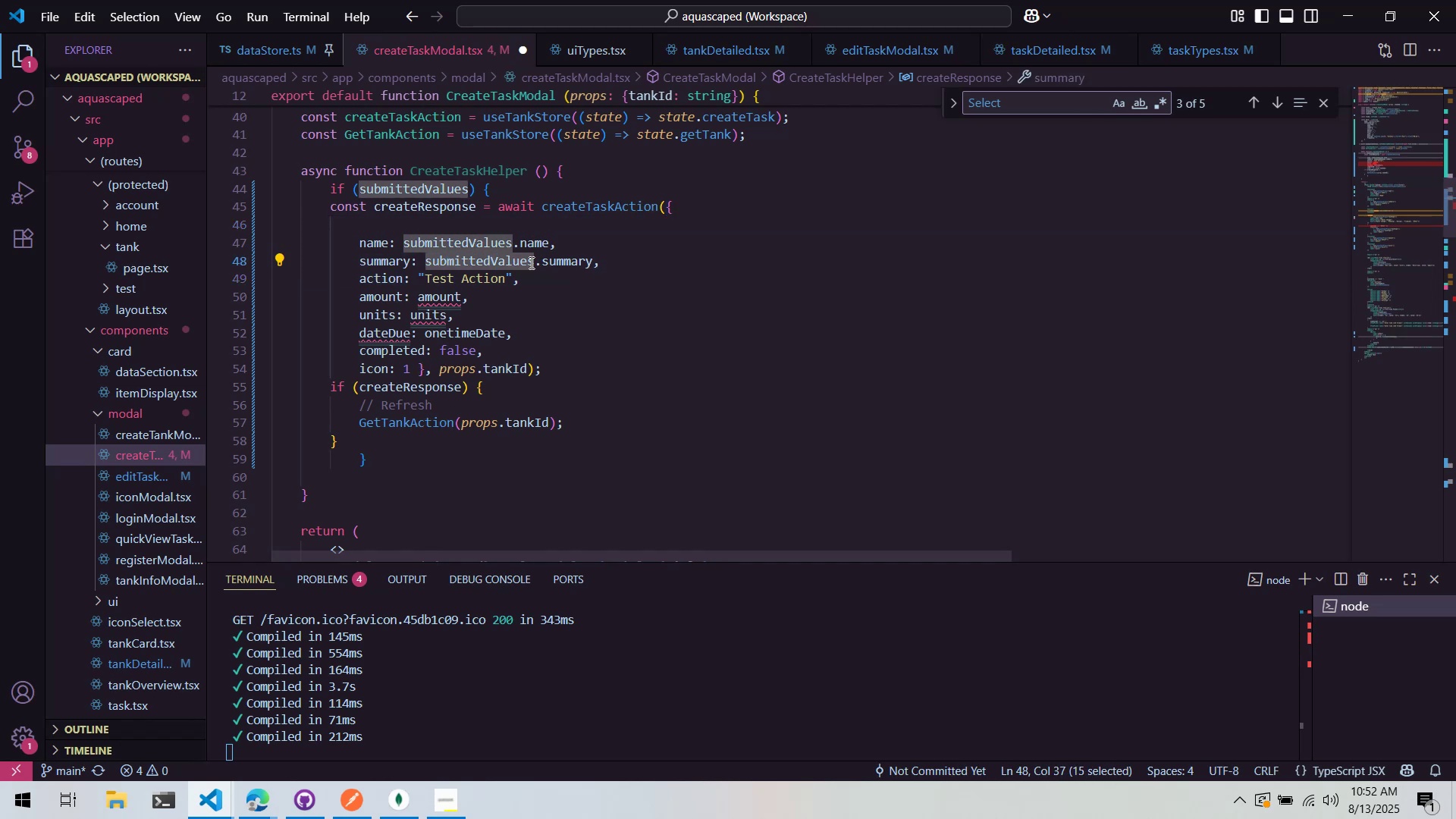 
key(Control+ControlLeft)
 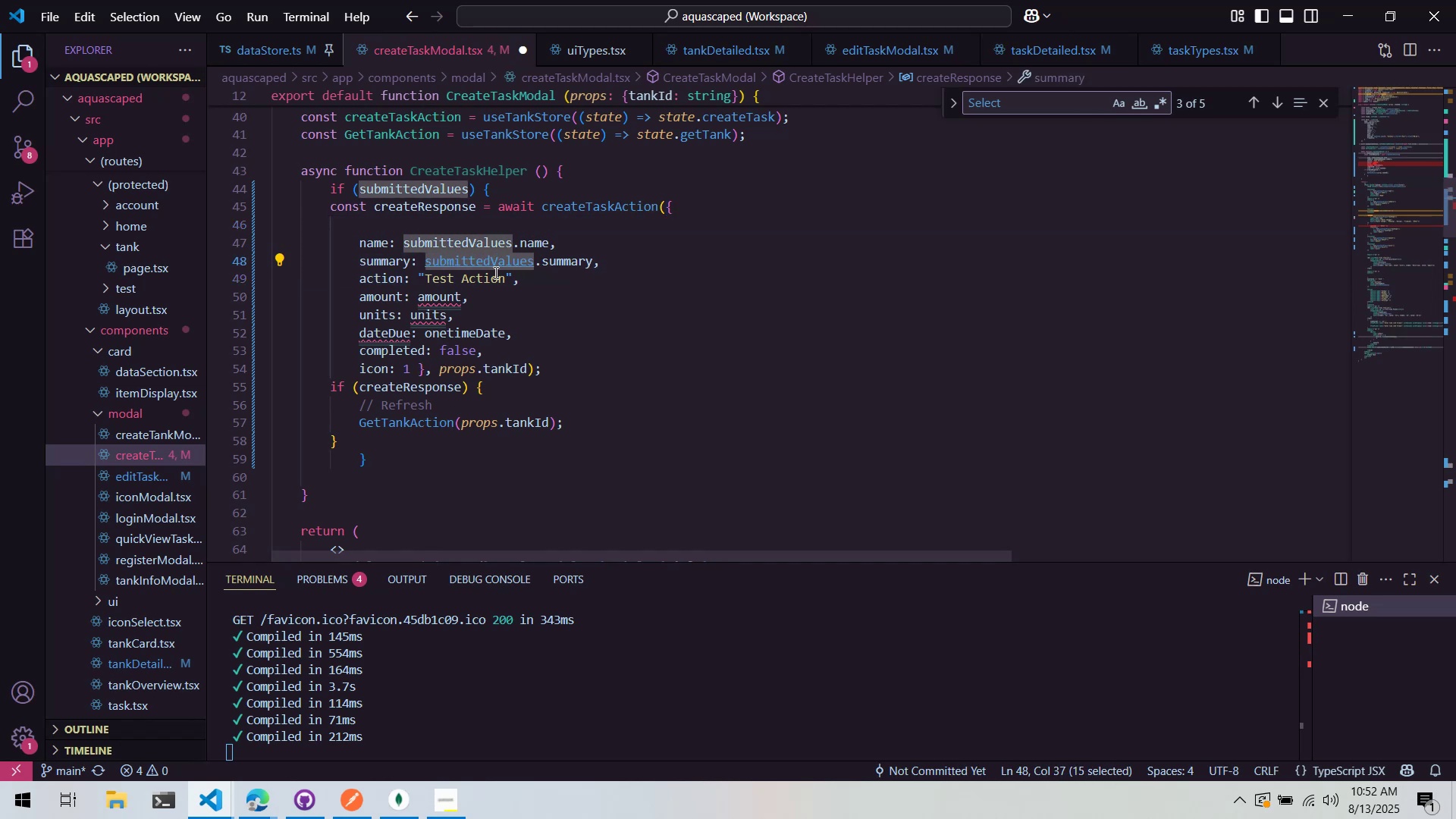 
key(Control+C)
 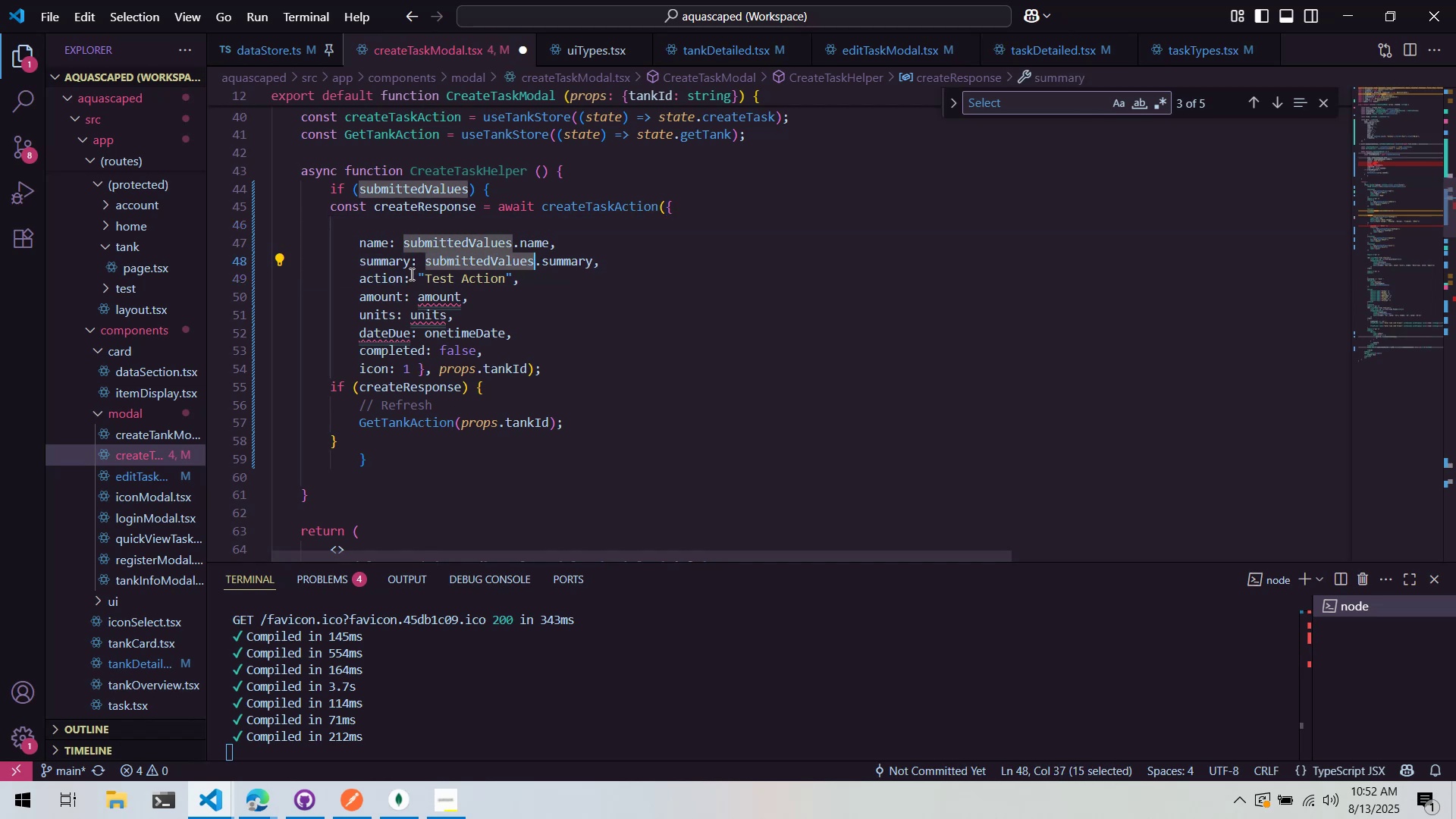 
left_click_drag(start_coordinate=[415, 276], to_coordinate=[513, 277])
 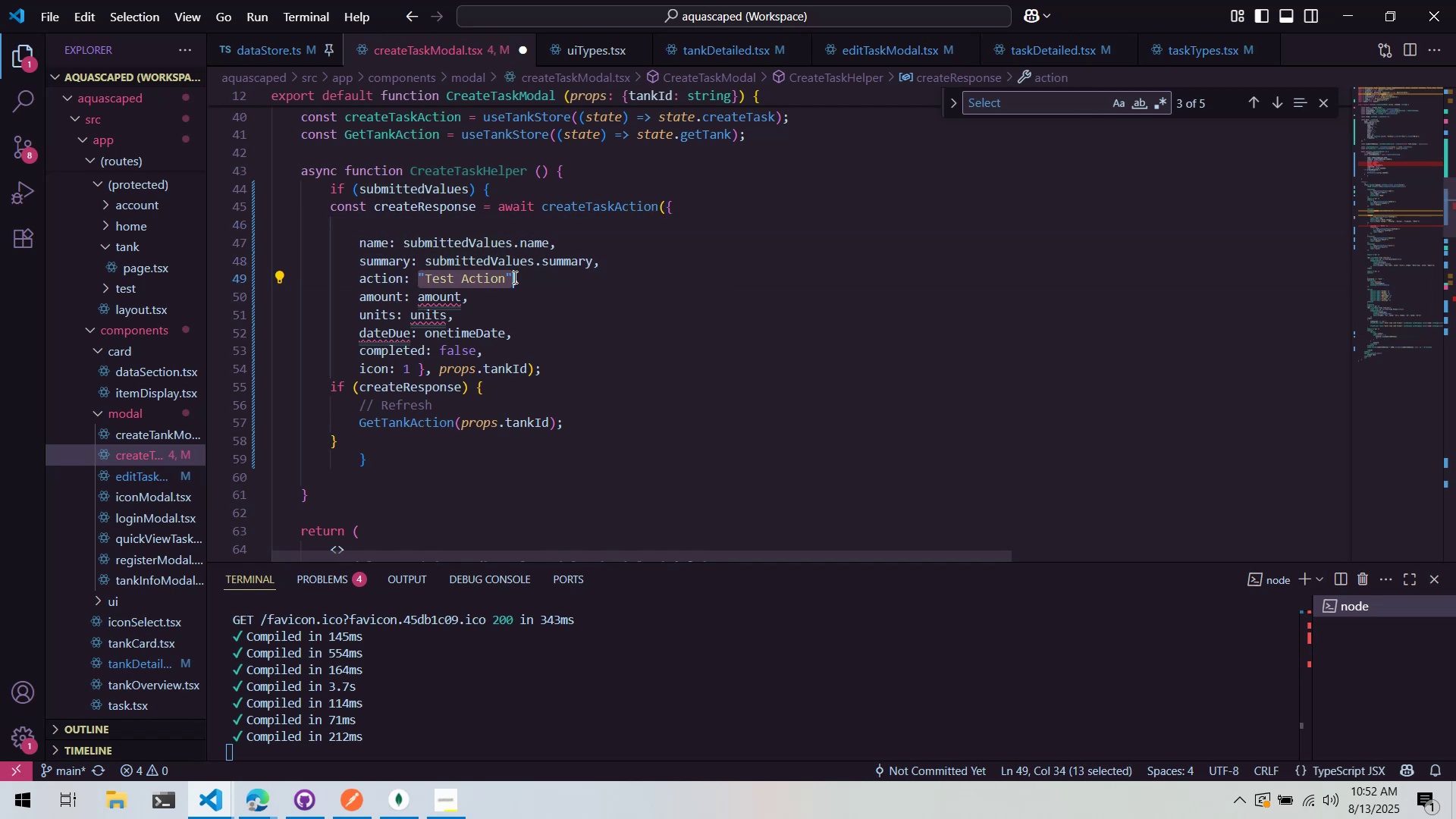 
key(Control+ControlLeft)
 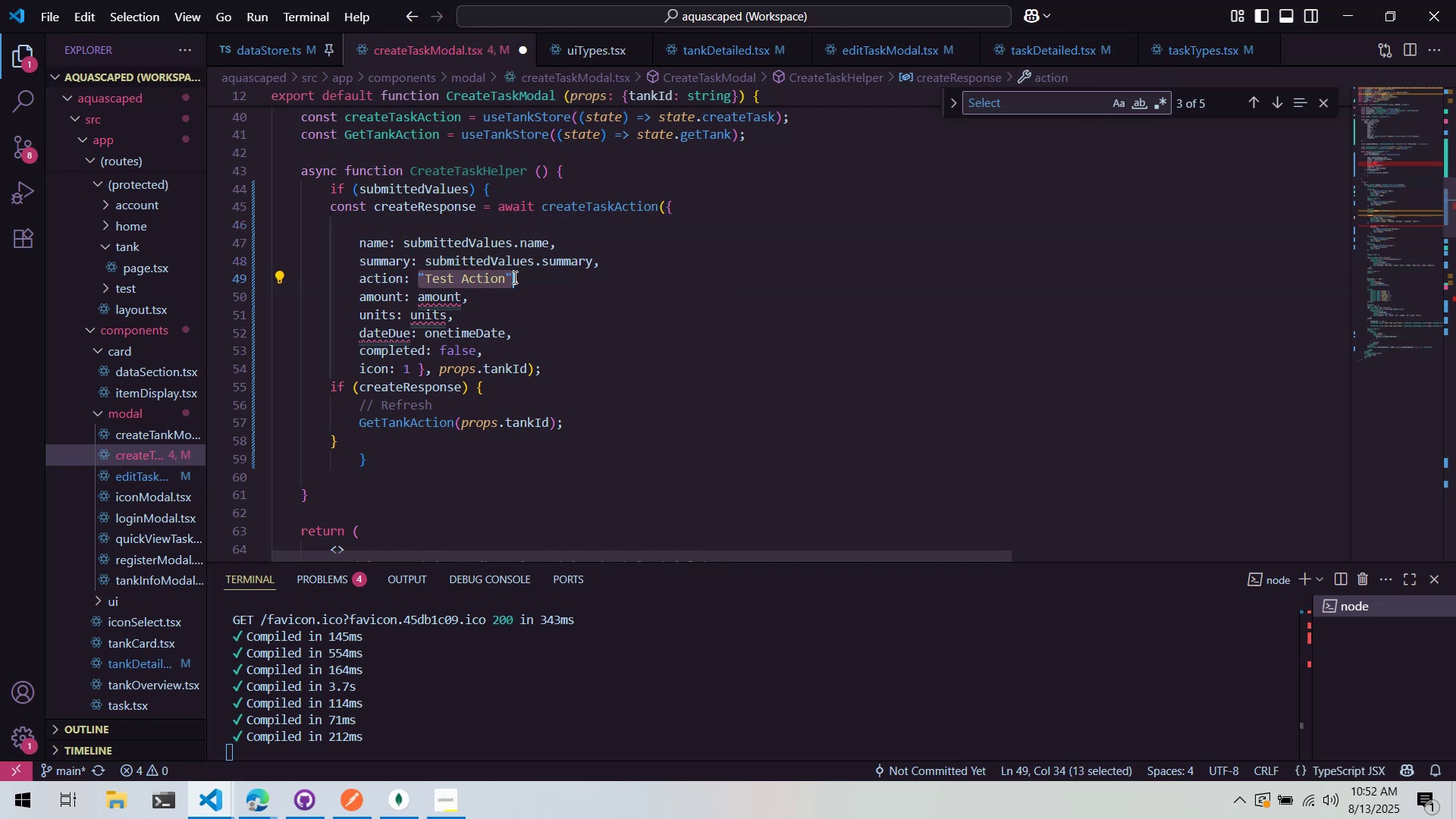 
key(Control+V)
 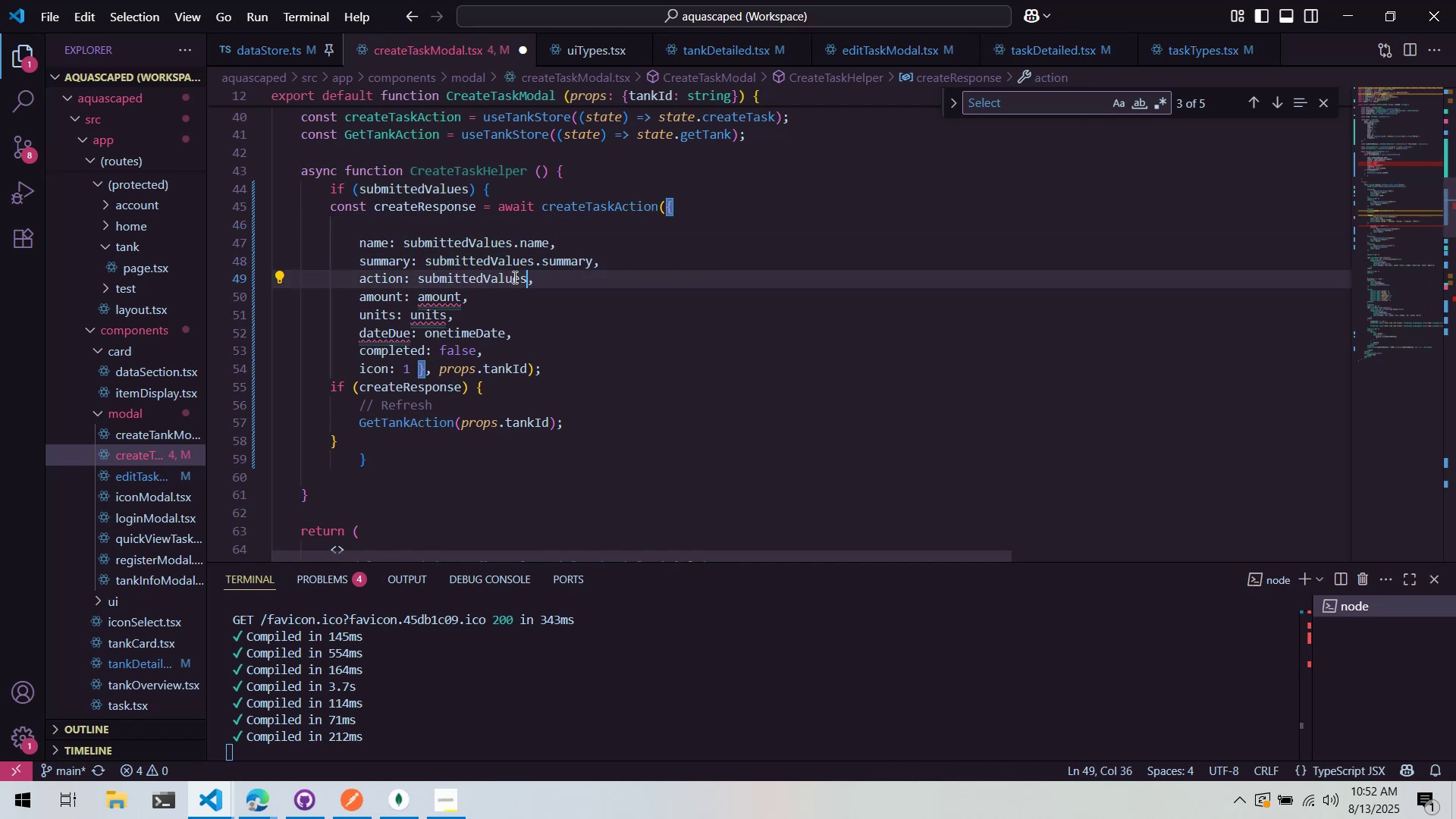 
type(.action)
 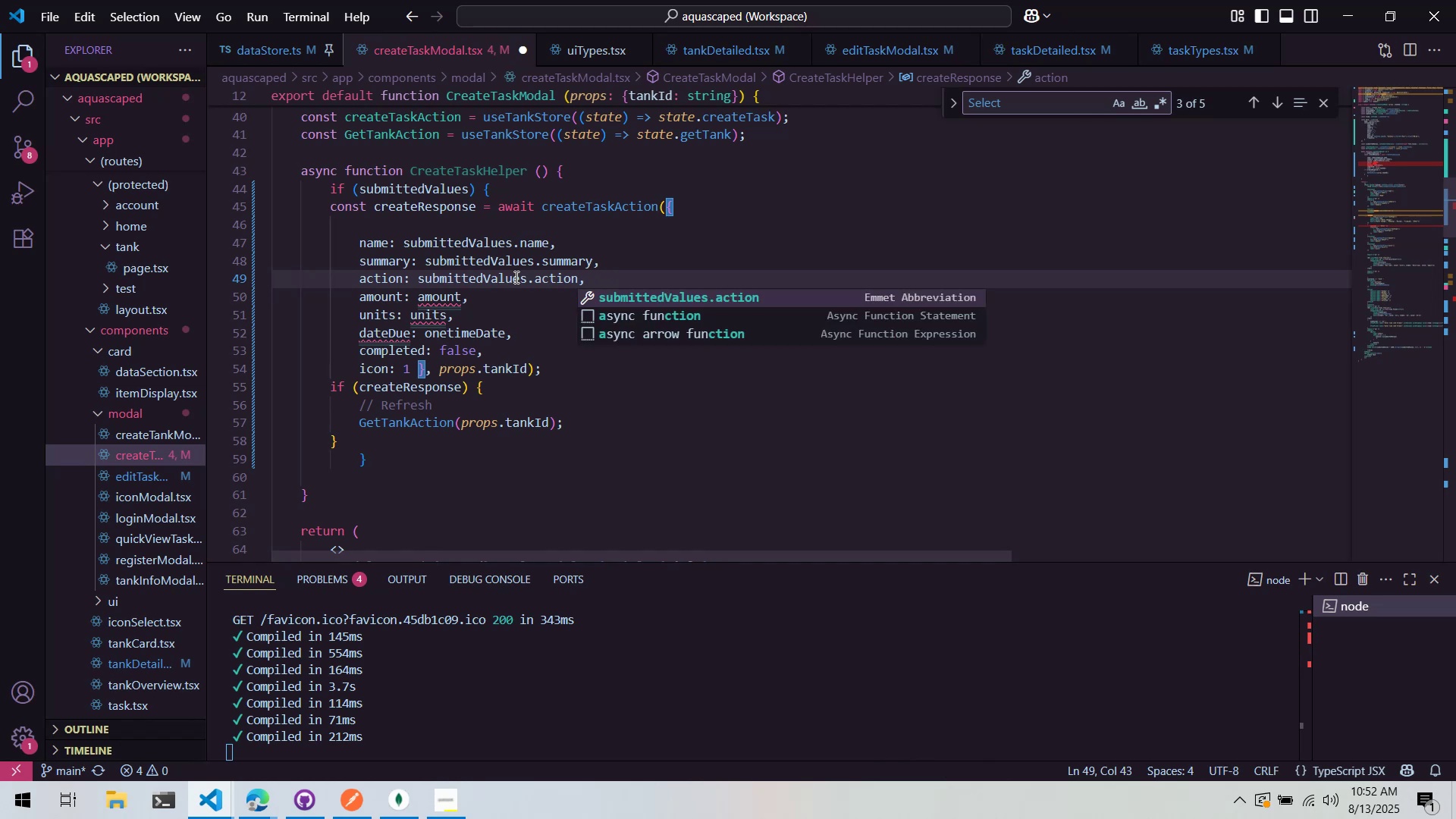 
left_click([539, 244])
 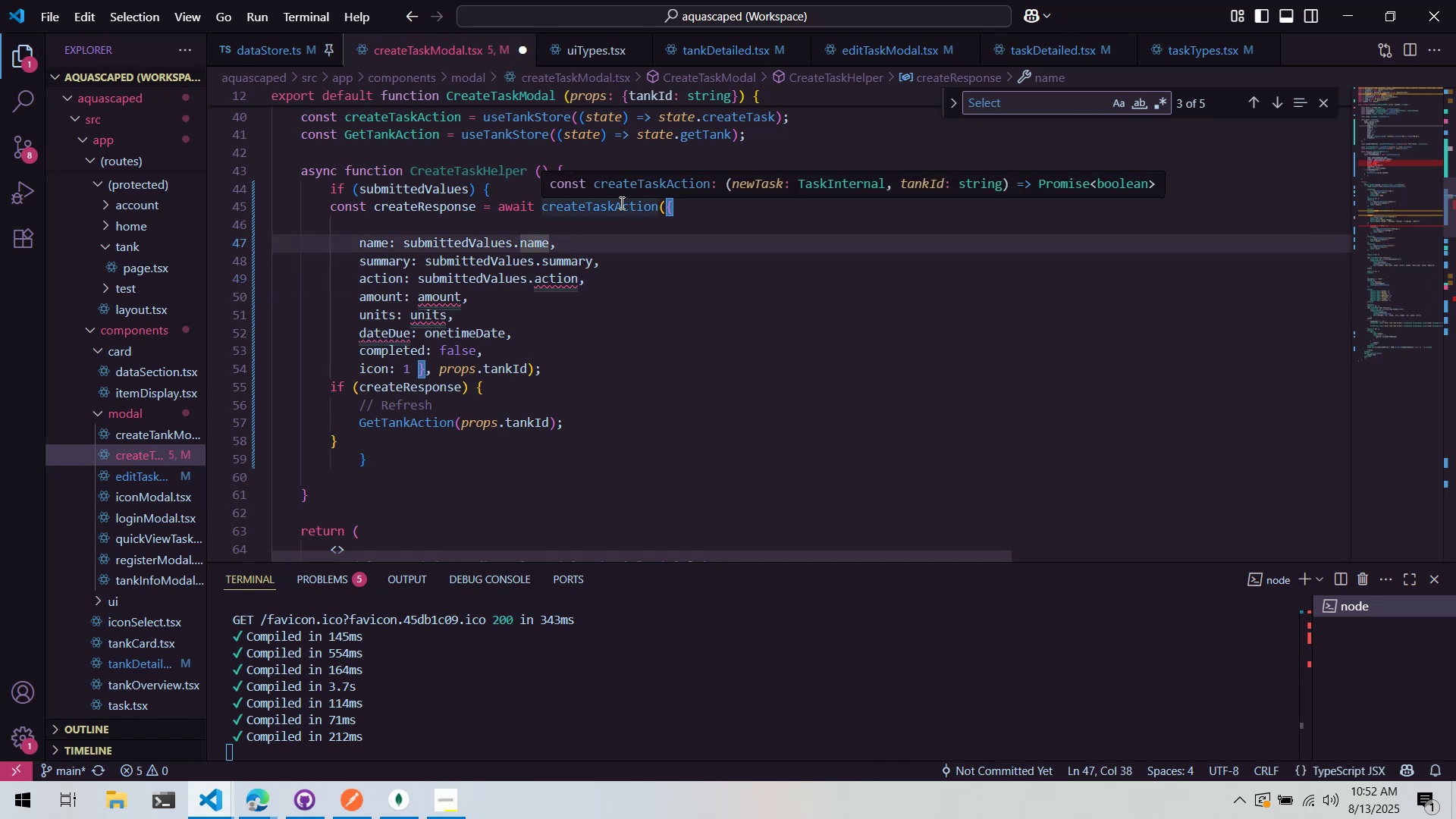 
left_click([595, 222])
 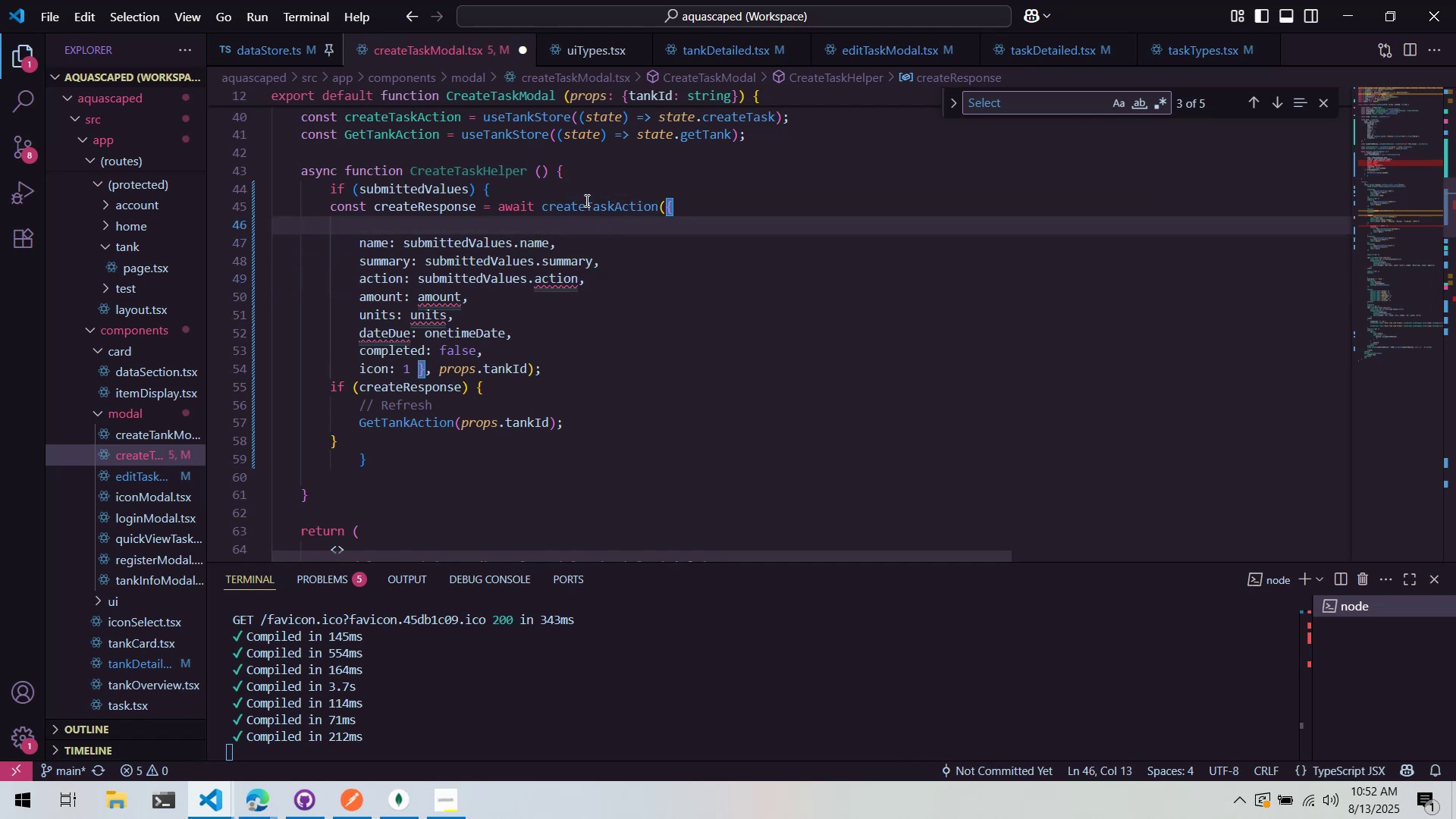 
scroll: coordinate [608, 314], scroll_direction: down, amount: 4.0
 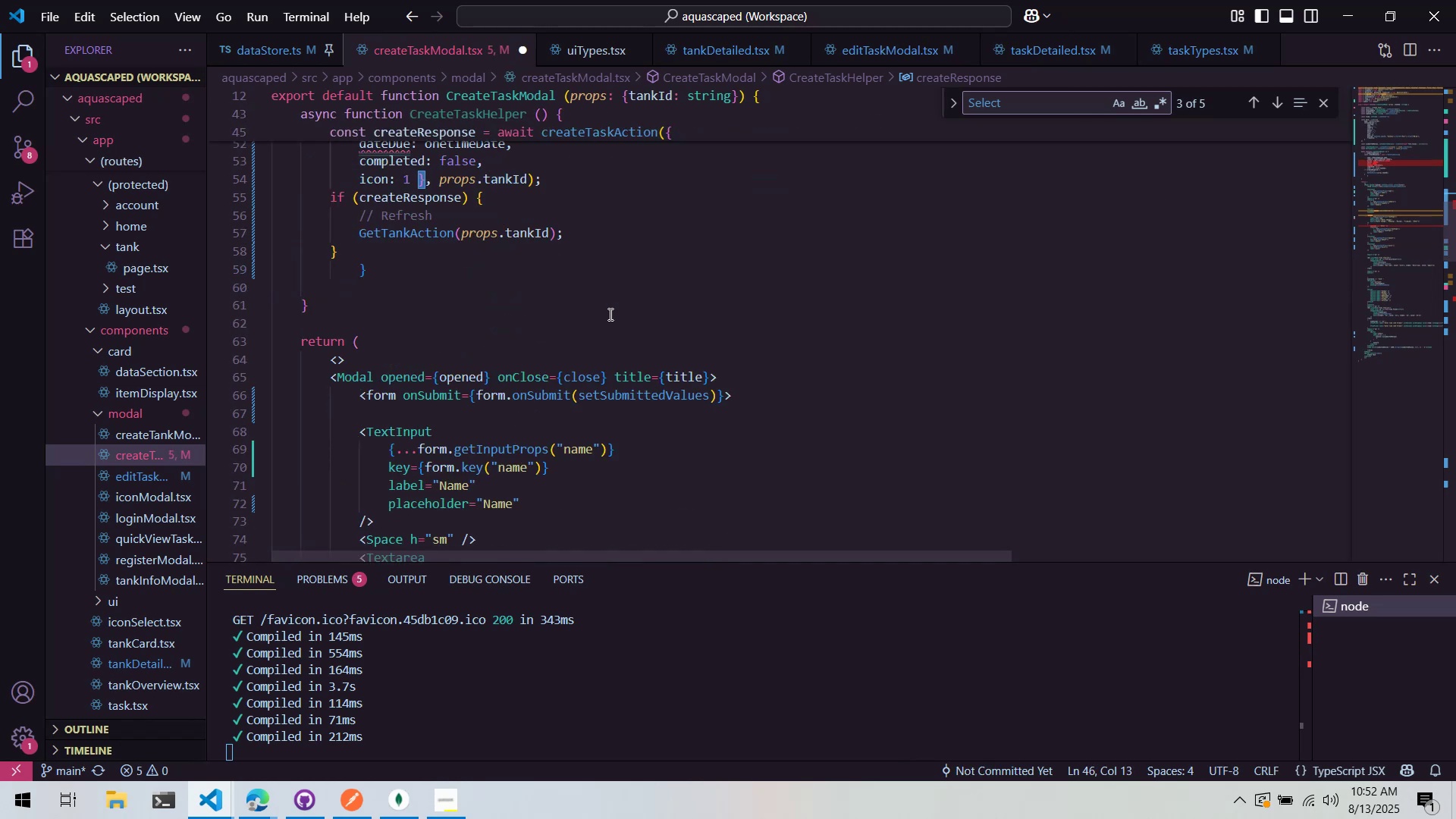 
scroll: coordinate [591, 318], scroll_direction: up, amount: 3.0
 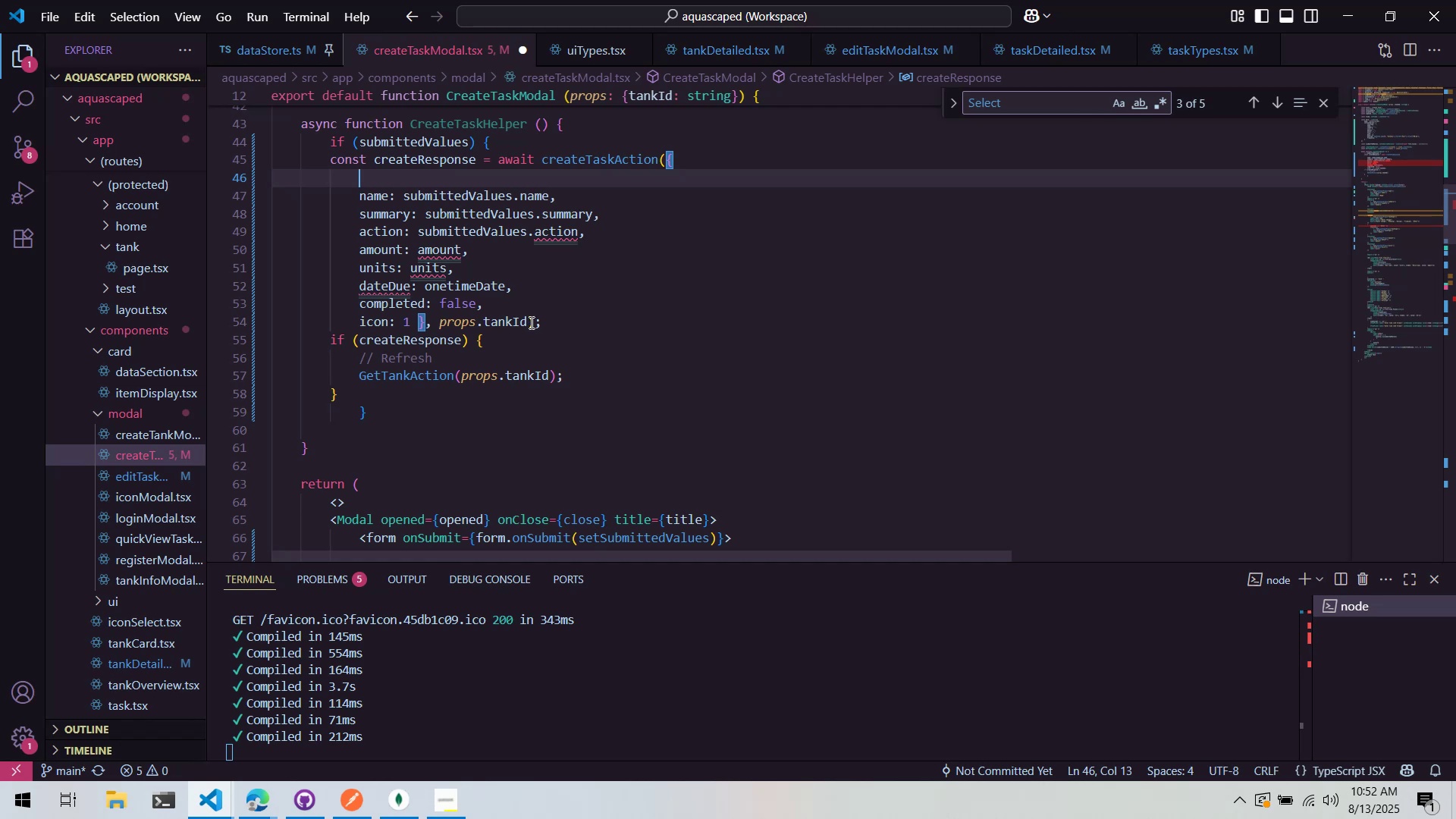 
double_click([544, 236])
 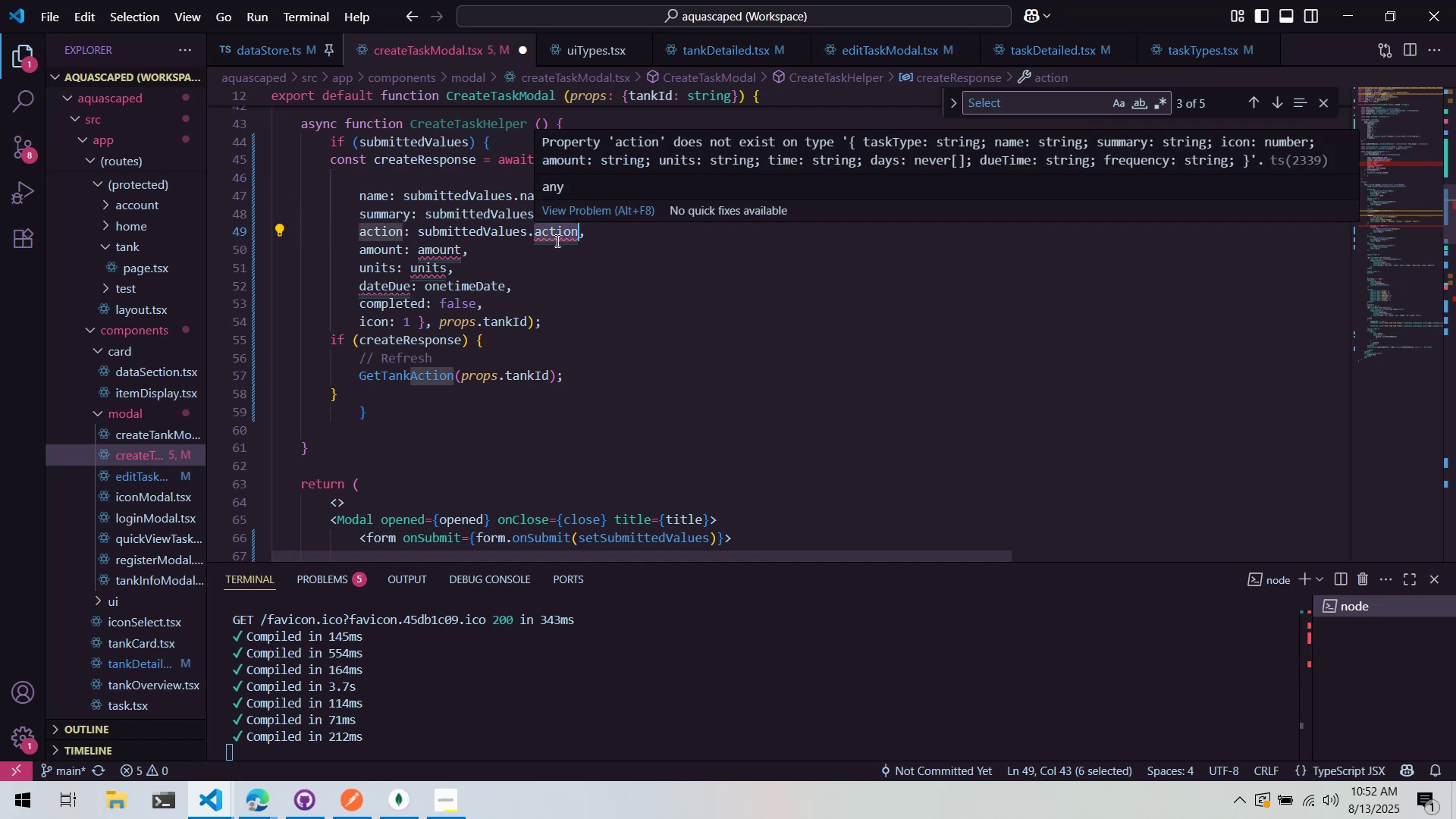 
left_click([570, 248])
 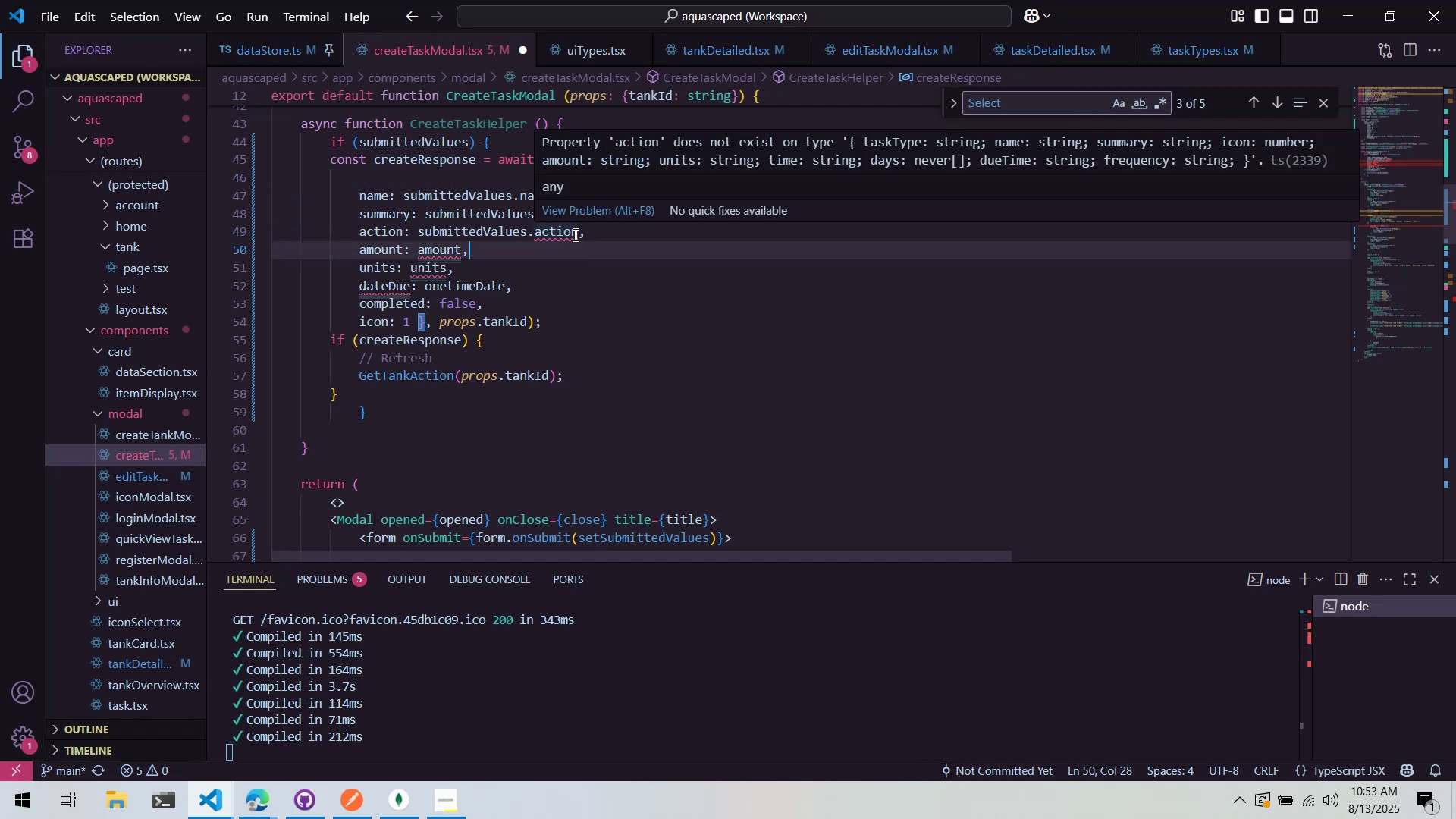 
left_click([580, 235])
 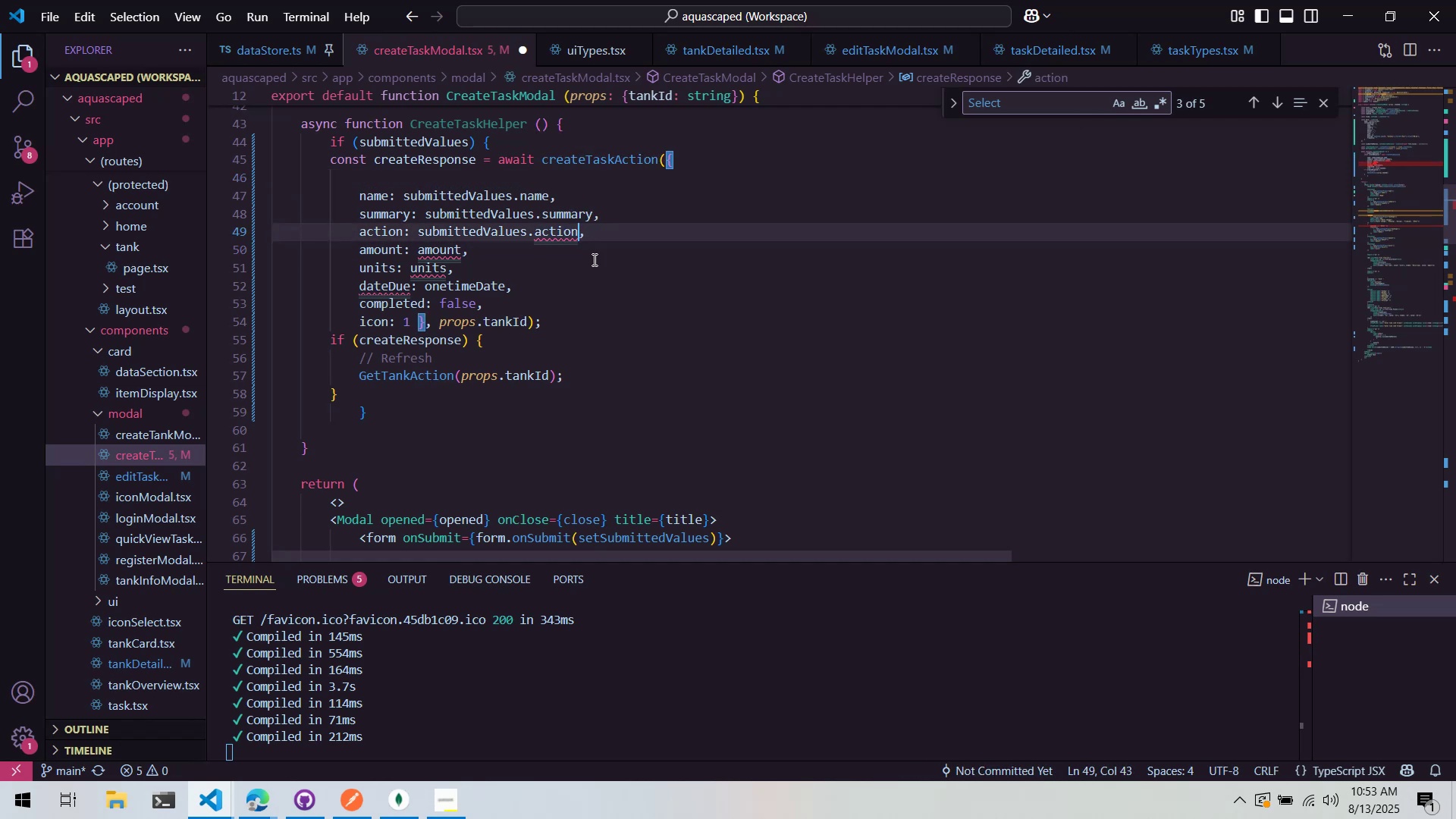 
type(Type)
 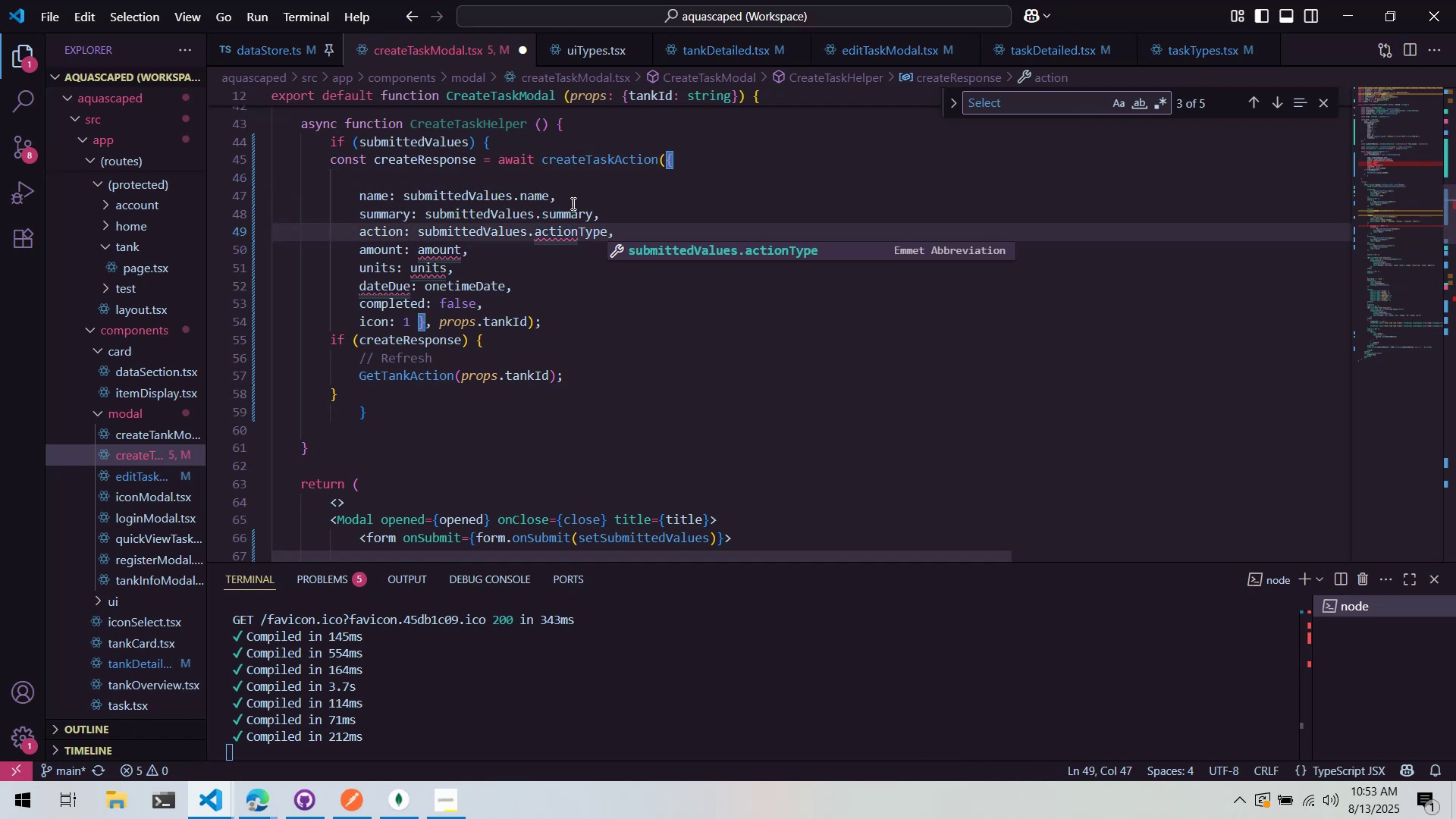 
left_click([571, 199])
 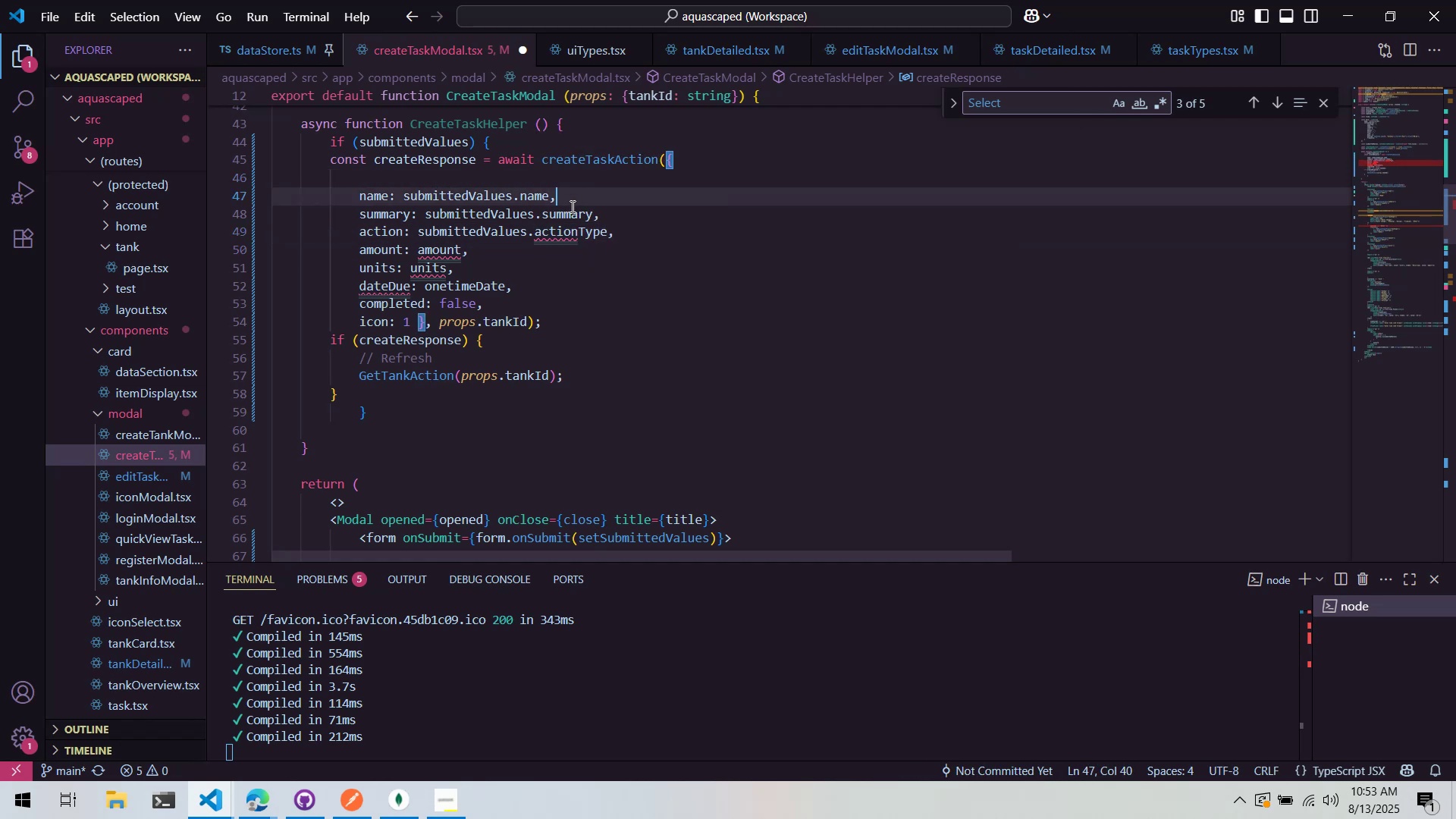 
mouse_move([574, 245])
 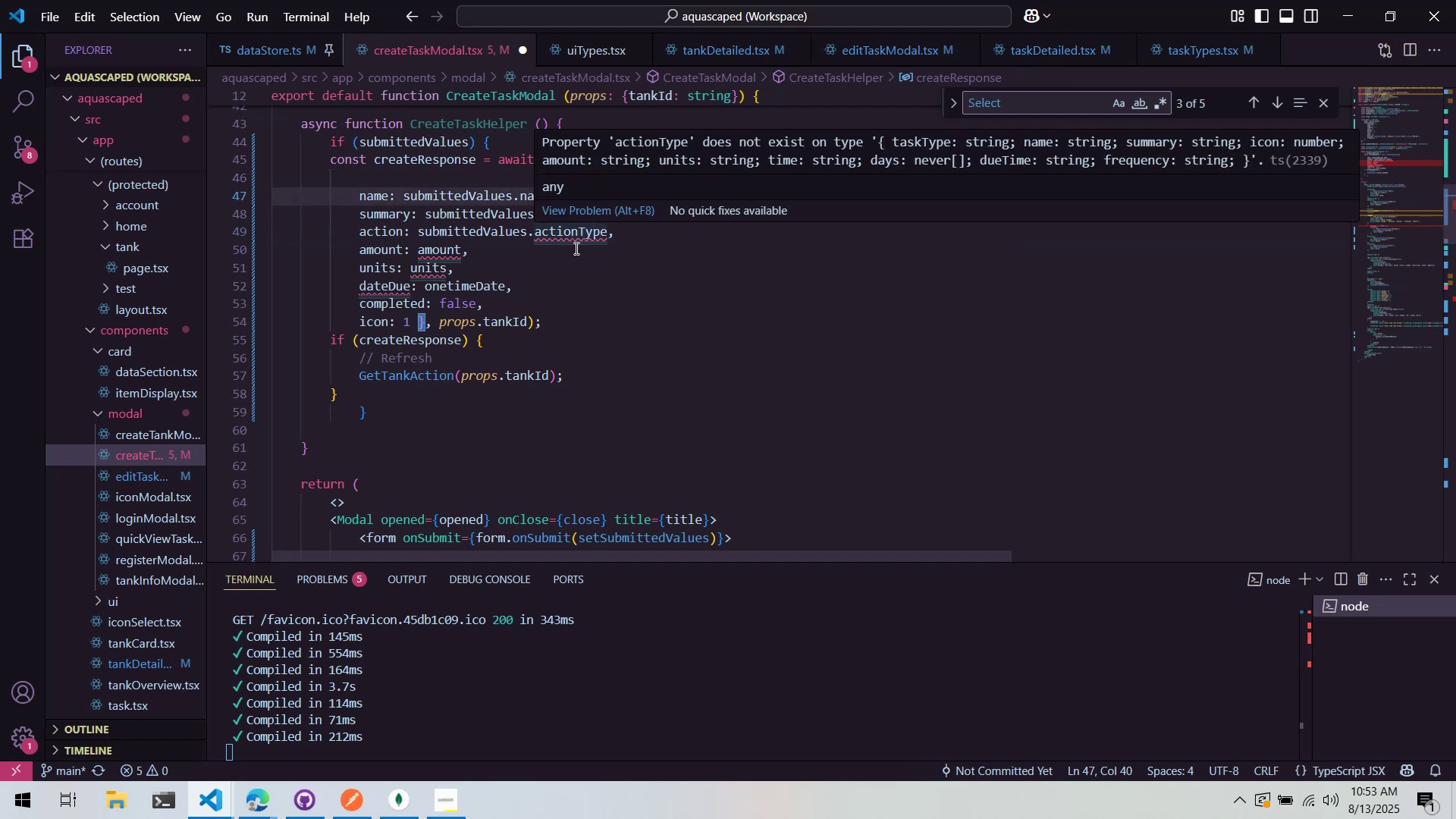 
scroll: coordinate [578, 369], scroll_direction: up, amount: 10.0
 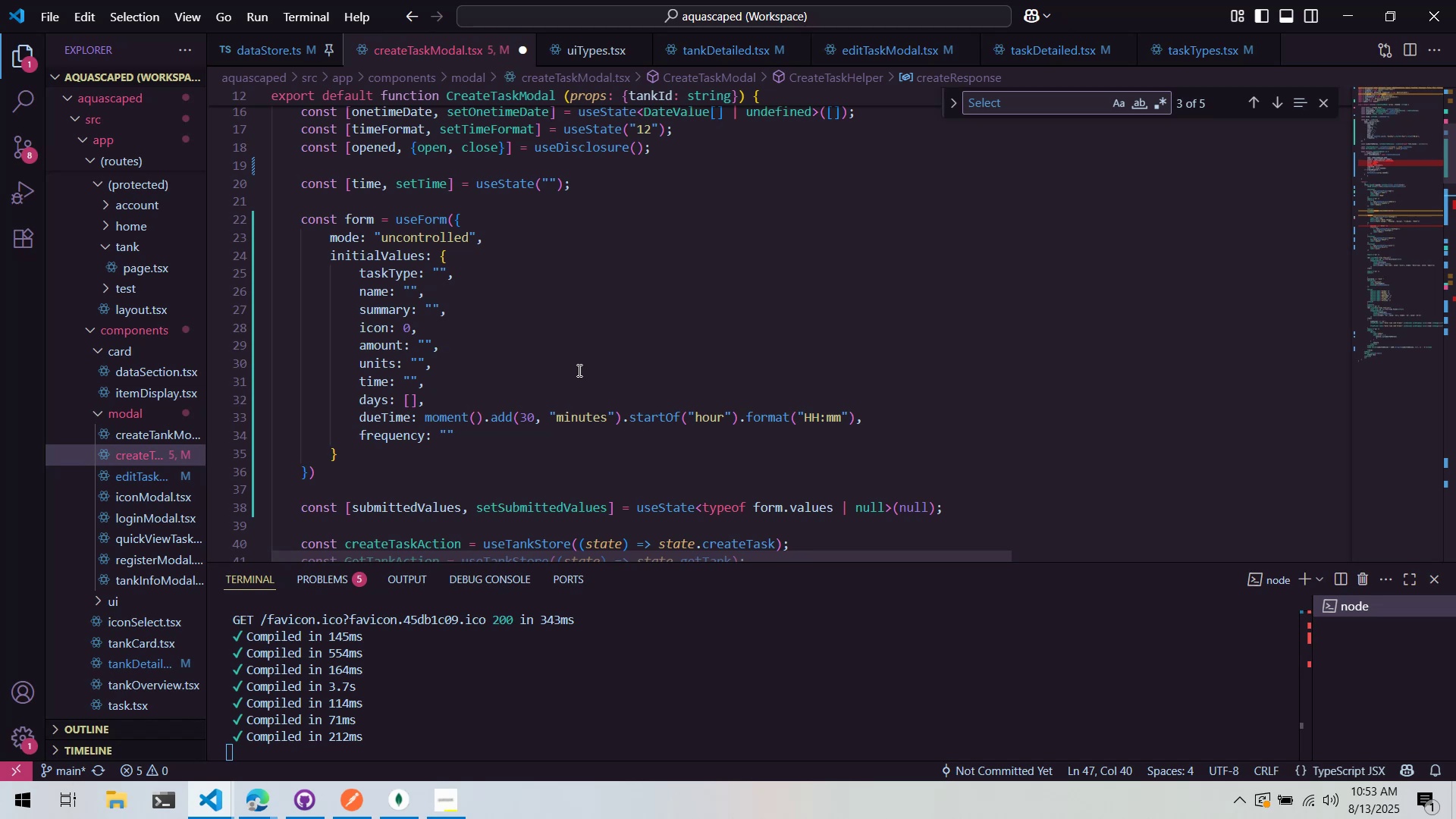 
scroll: coordinate [578, 372], scroll_direction: down, amount: 5.0
 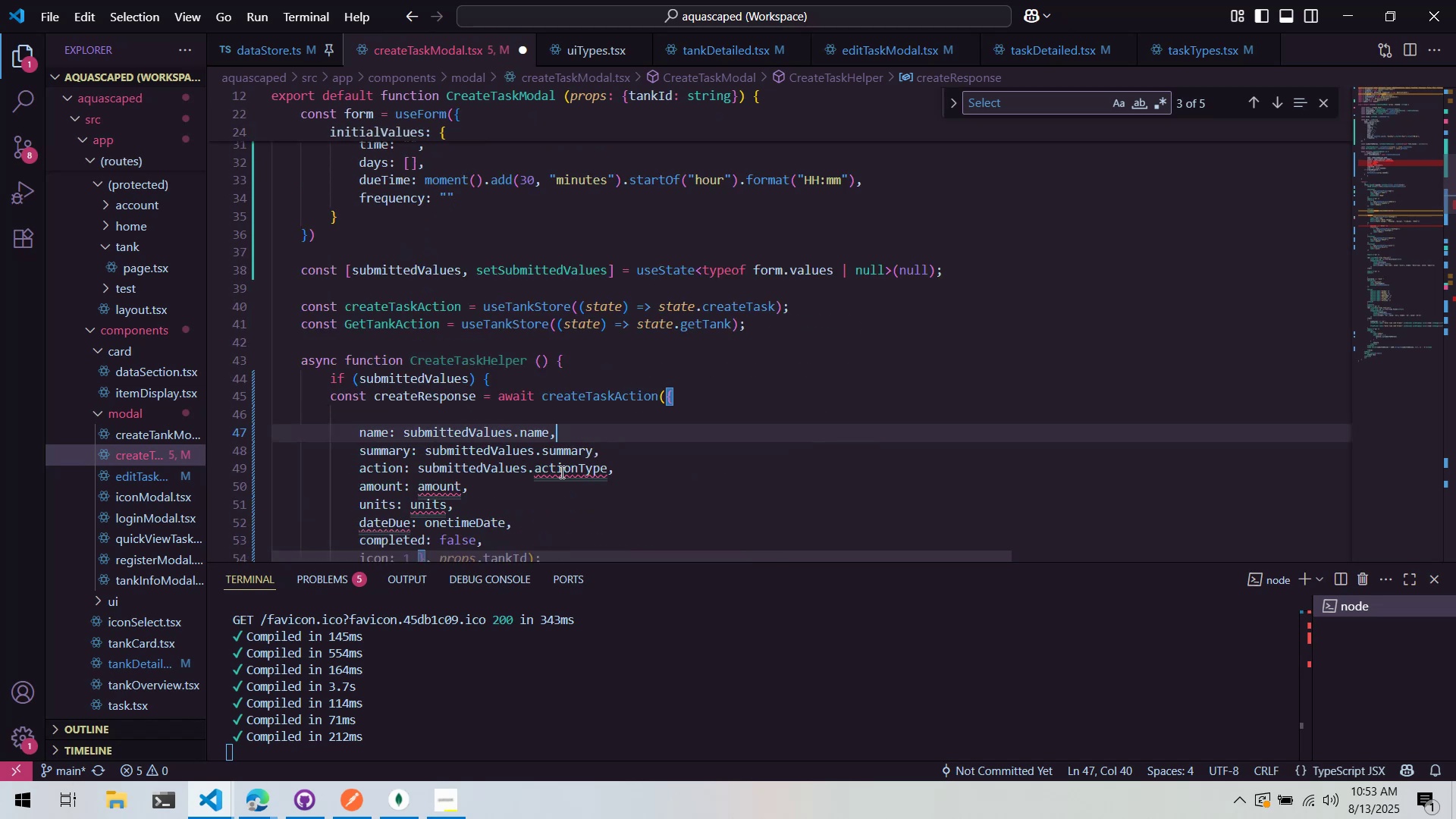 
double_click([560, 472])
 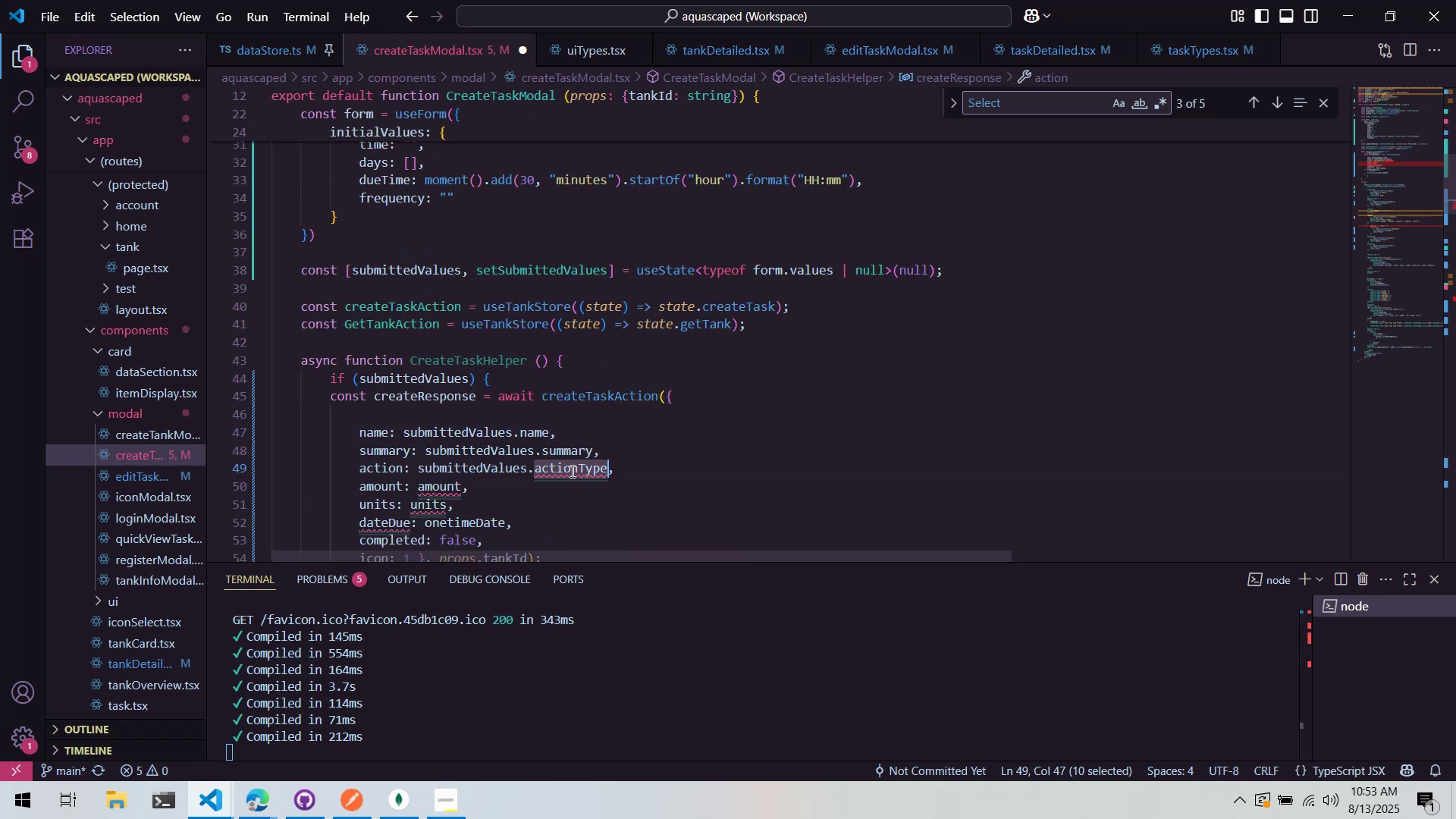 
type(tasK)
key(Backspace)
type(kType)
 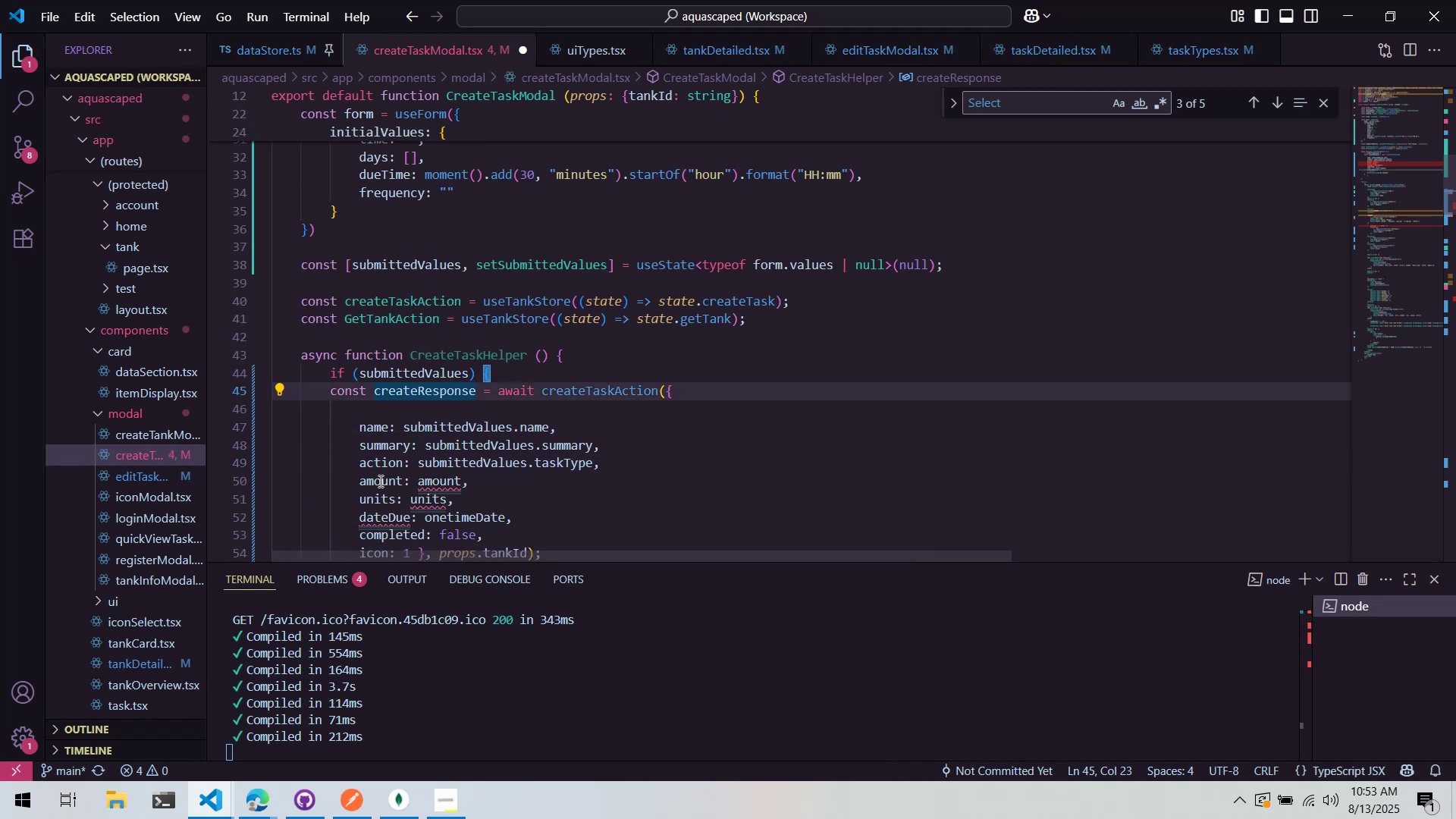 
double_click([424, 480])
 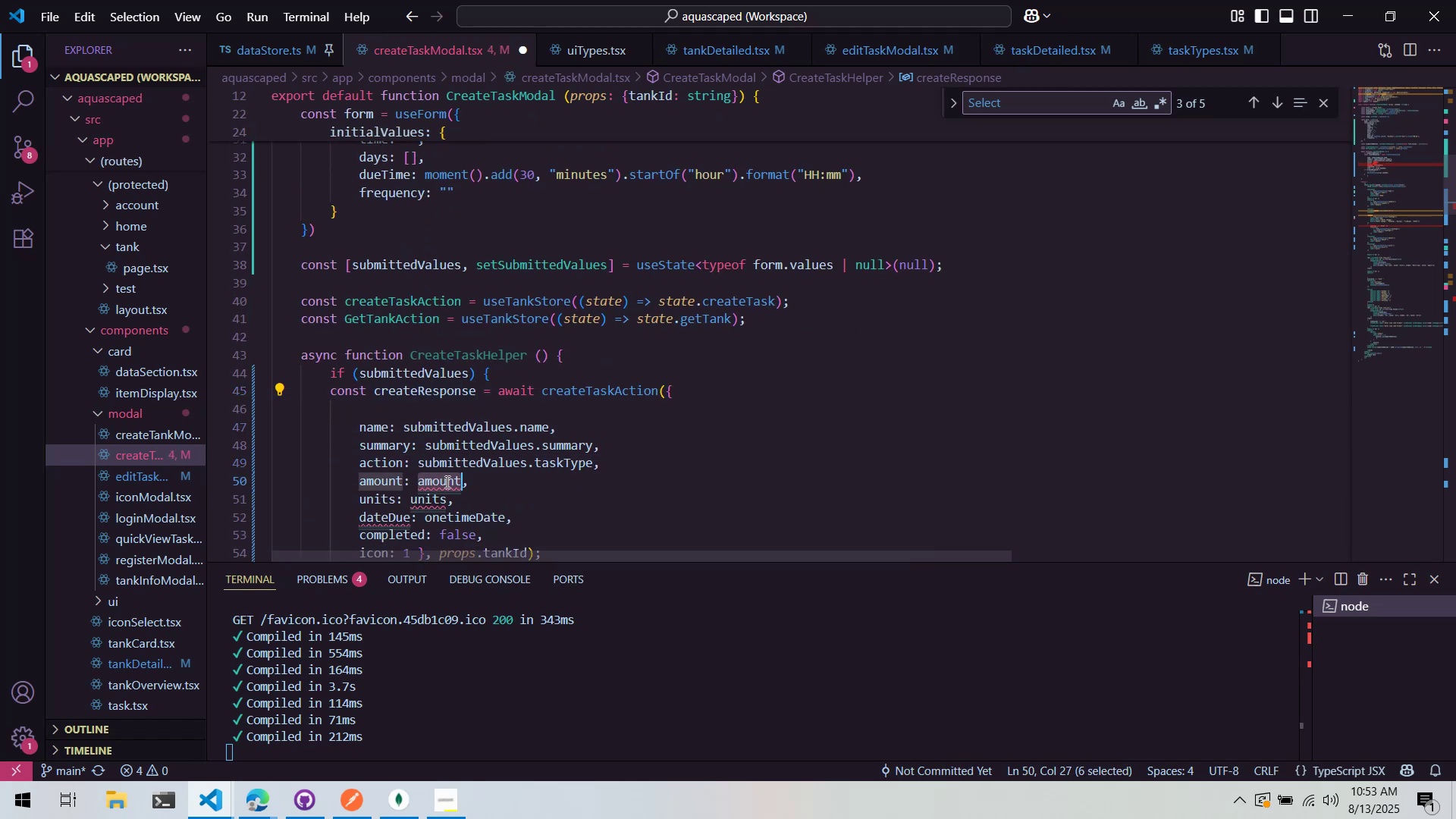 
key(Control+ControlLeft)
 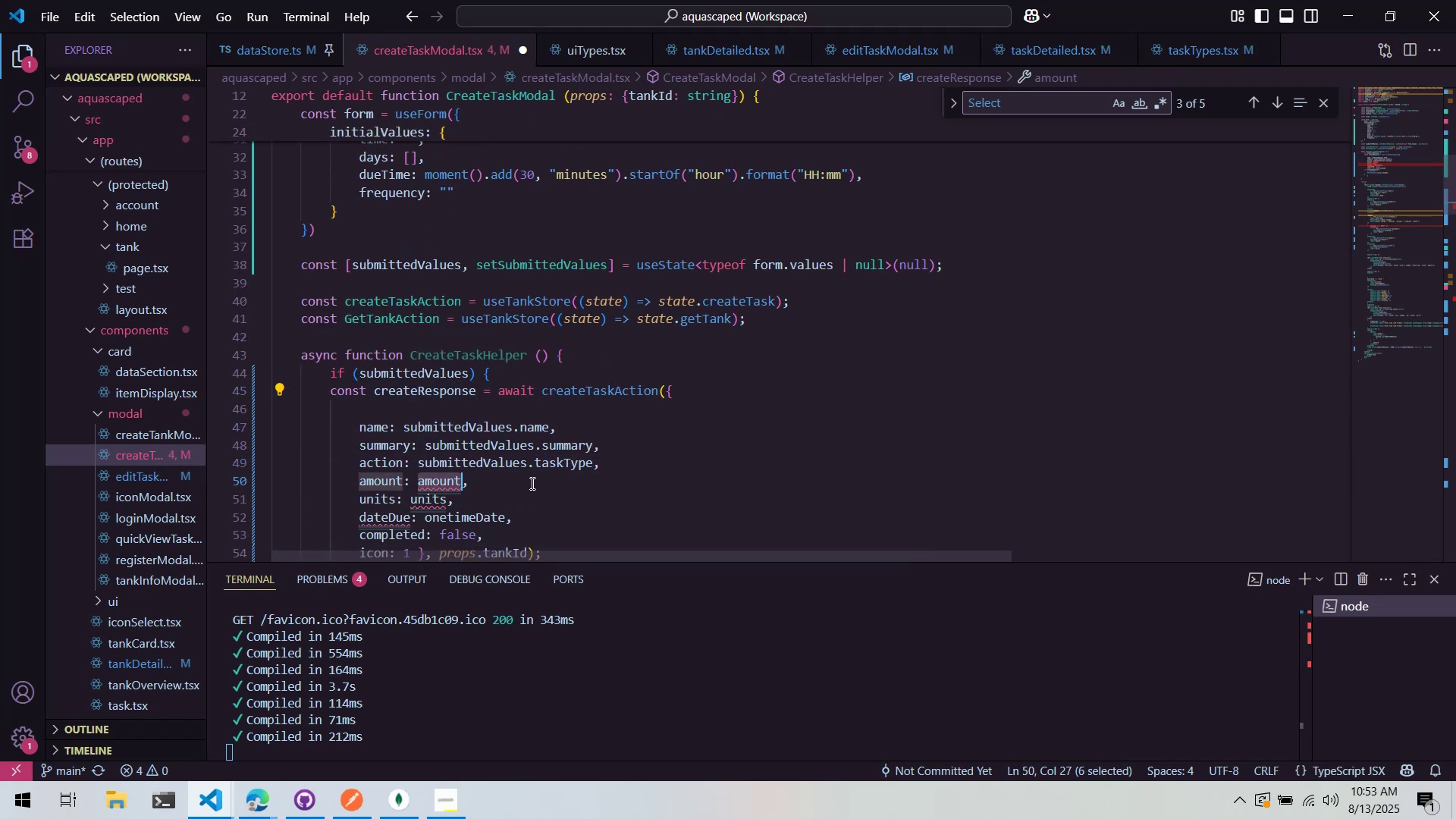 
key(Control+V)
 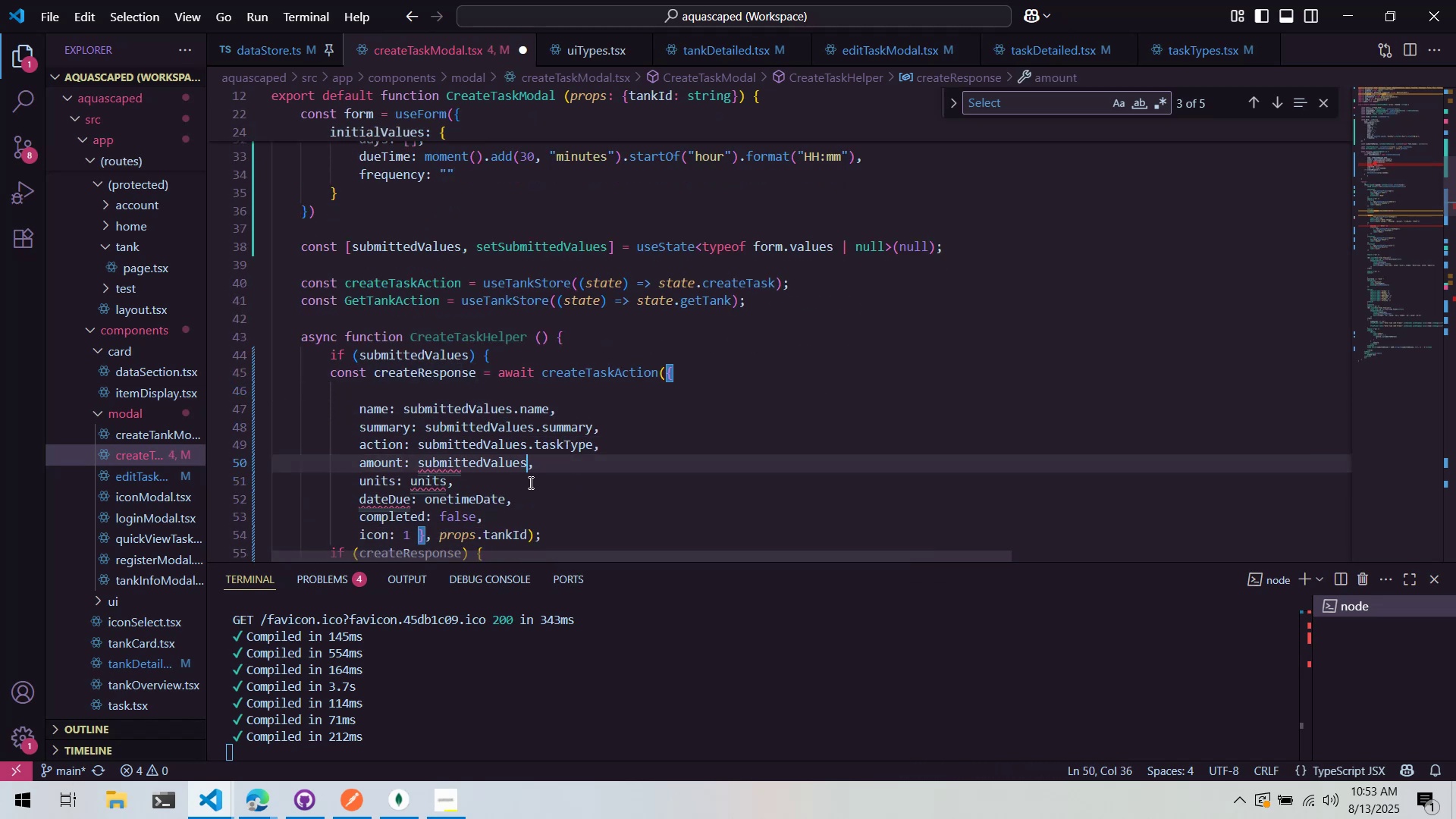 
key(Control+ControlLeft)
 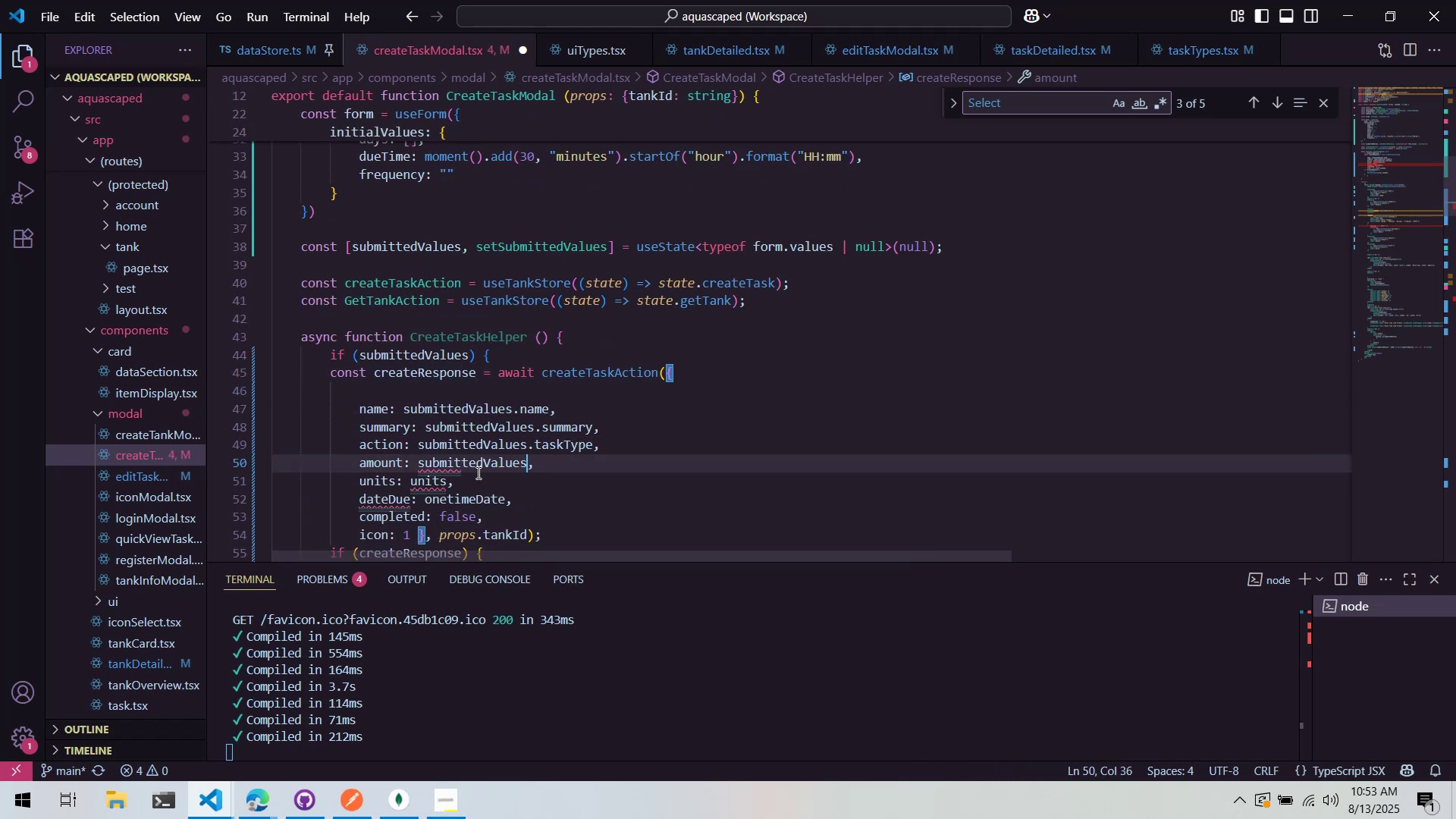 
key(Control+Z)
 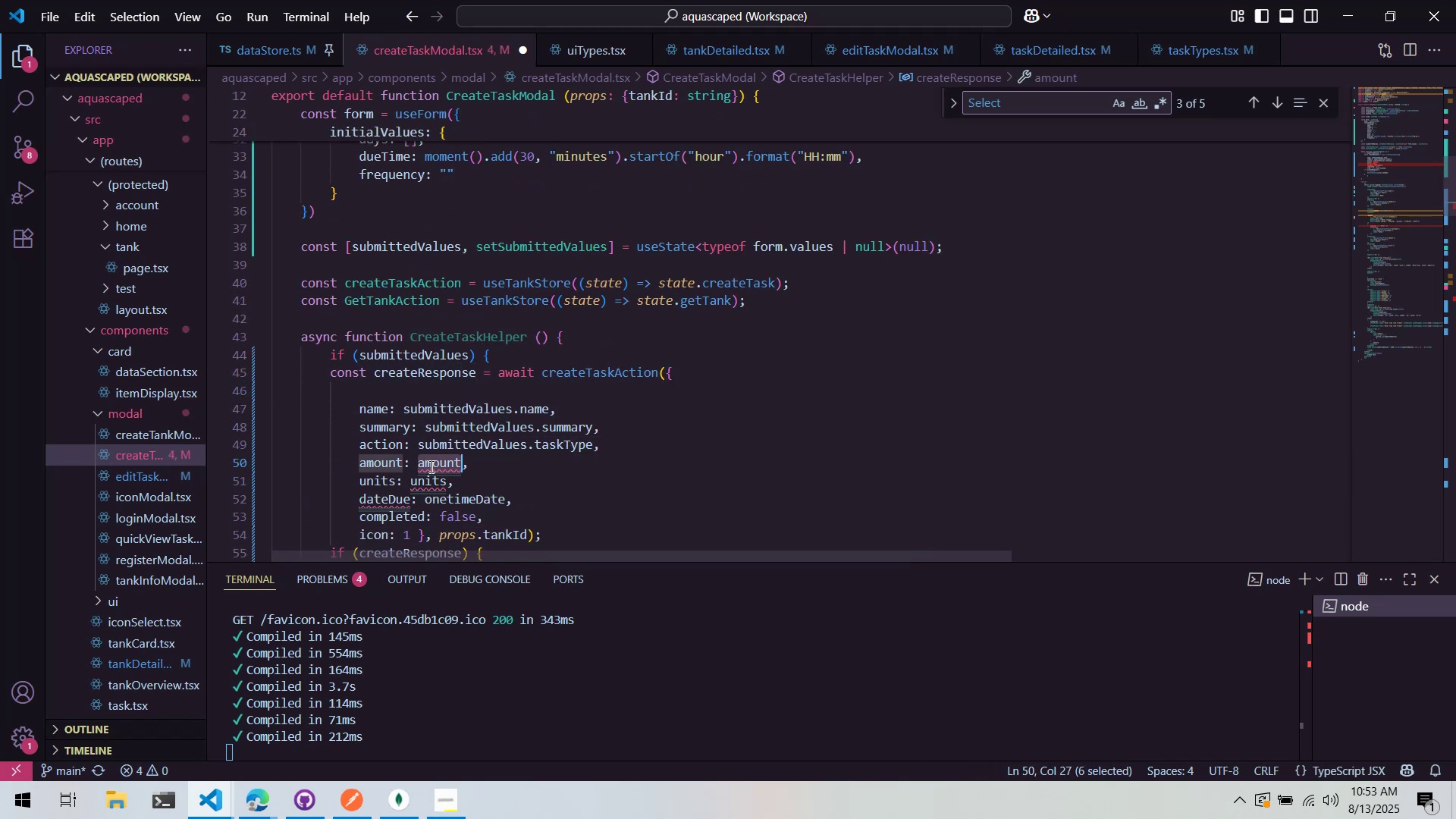 
key(Control+ControlLeft)
 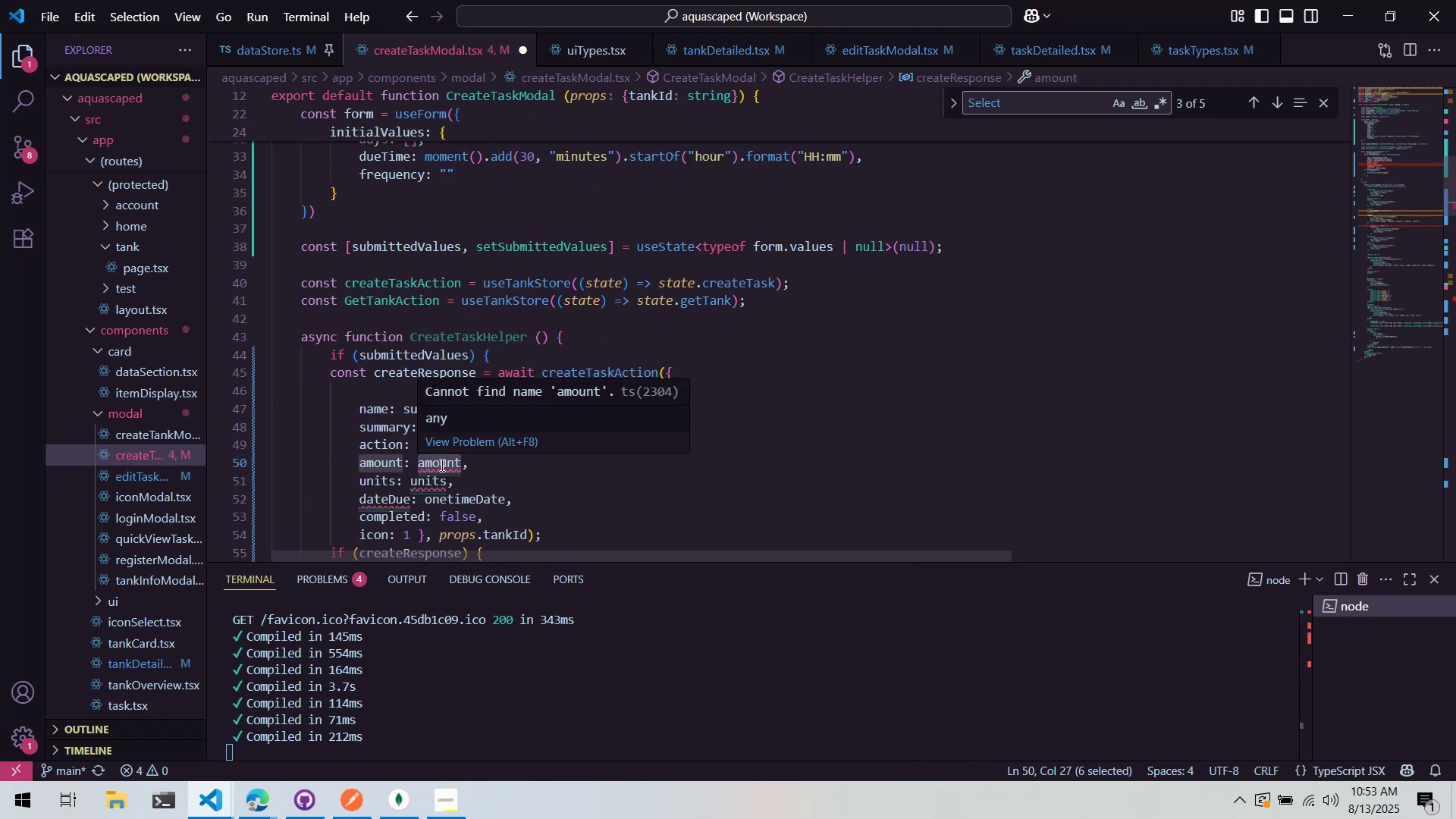 
key(ArrowLeft)
 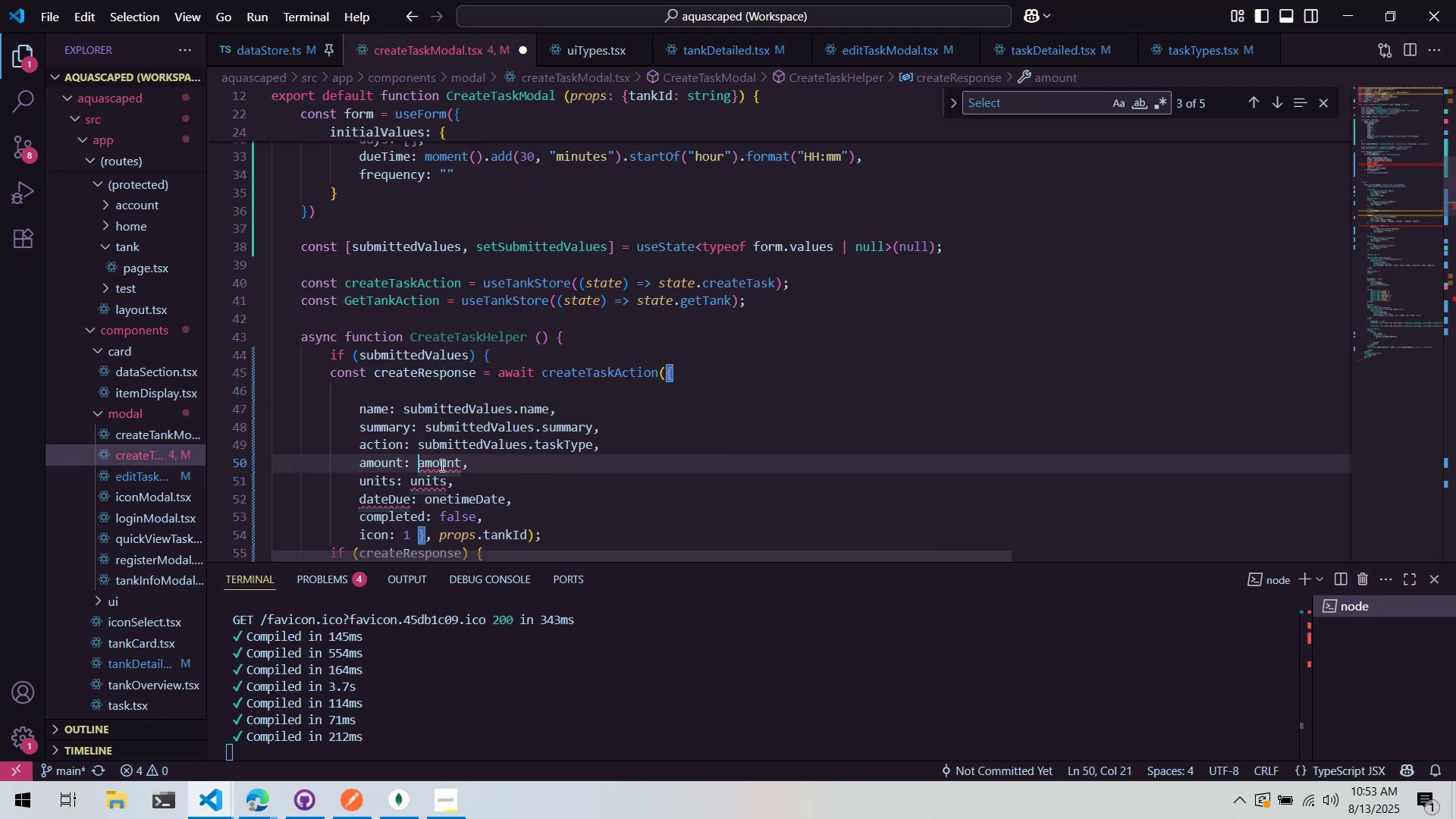 
key(Control+ControlLeft)
 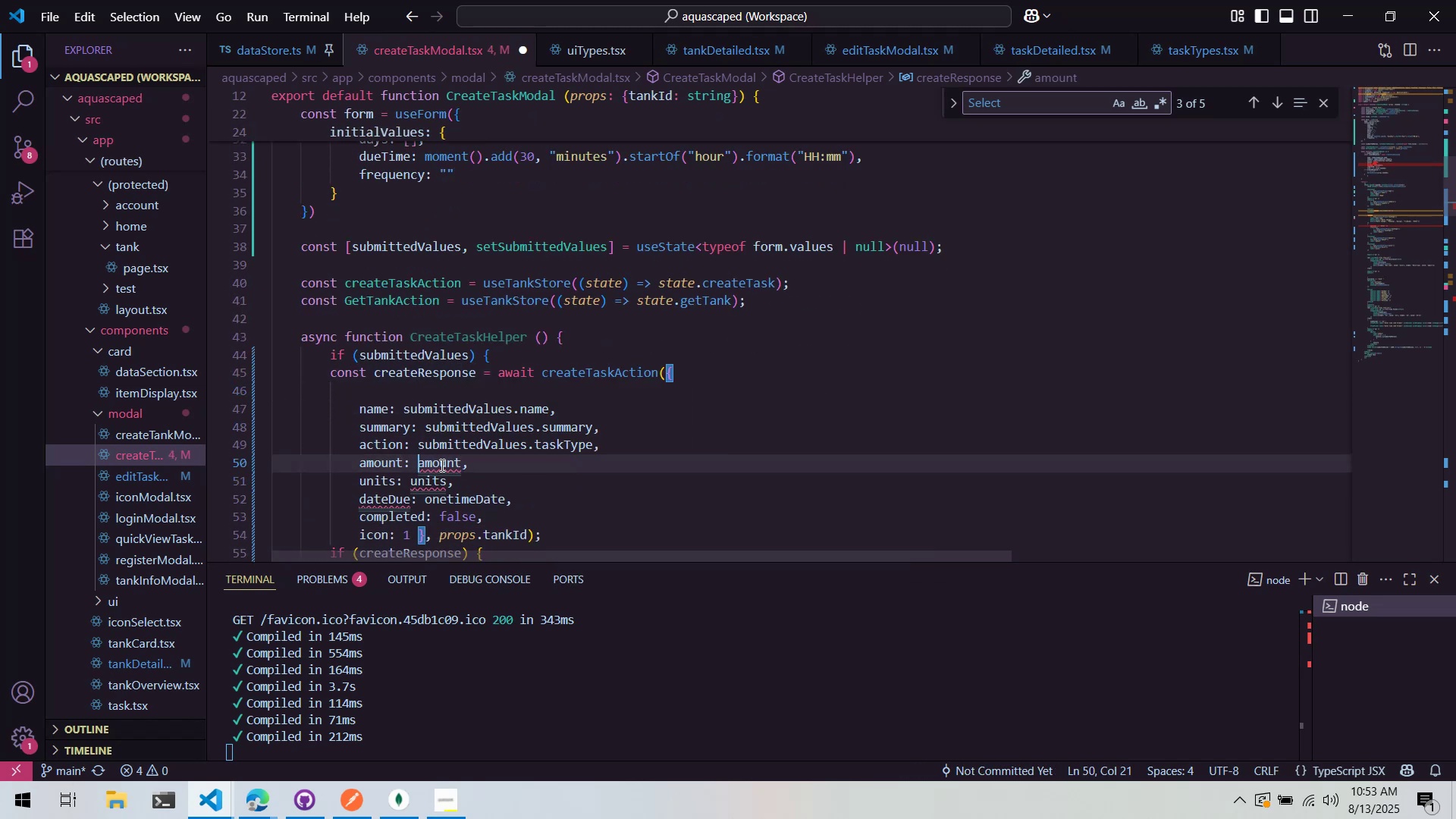 
key(Control+V)
 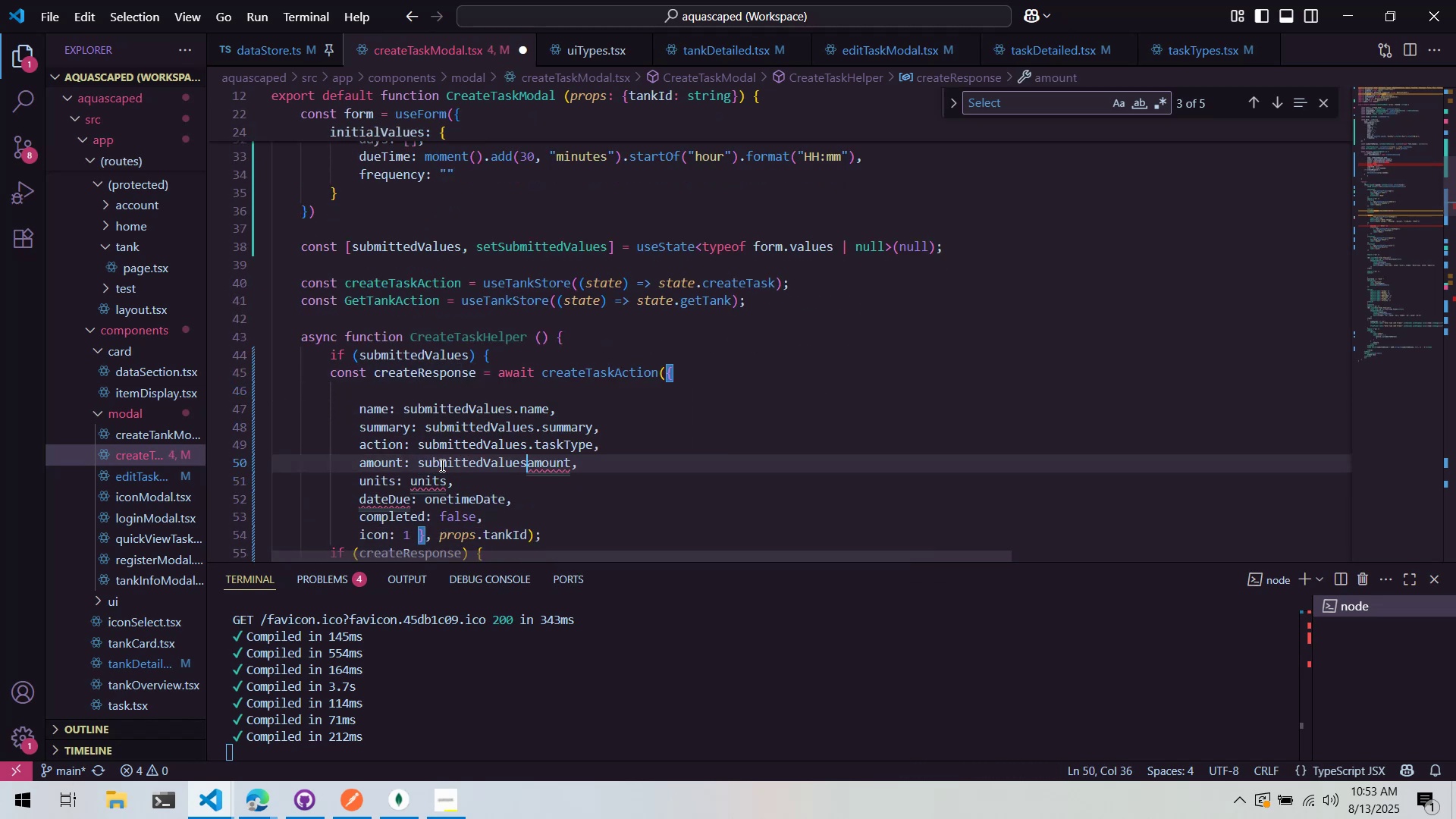 
key(Period)
 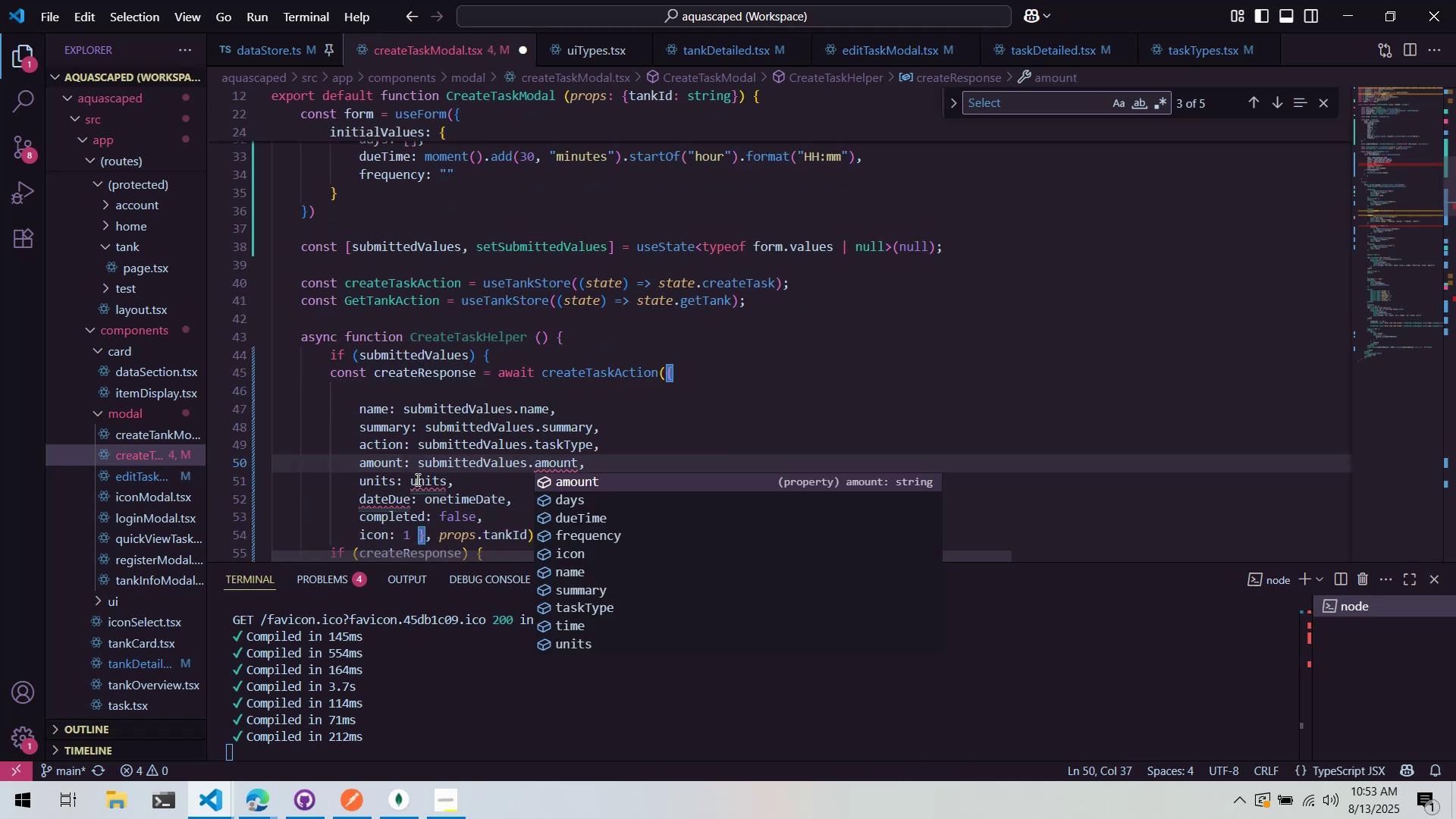 
left_click([412, 483])
 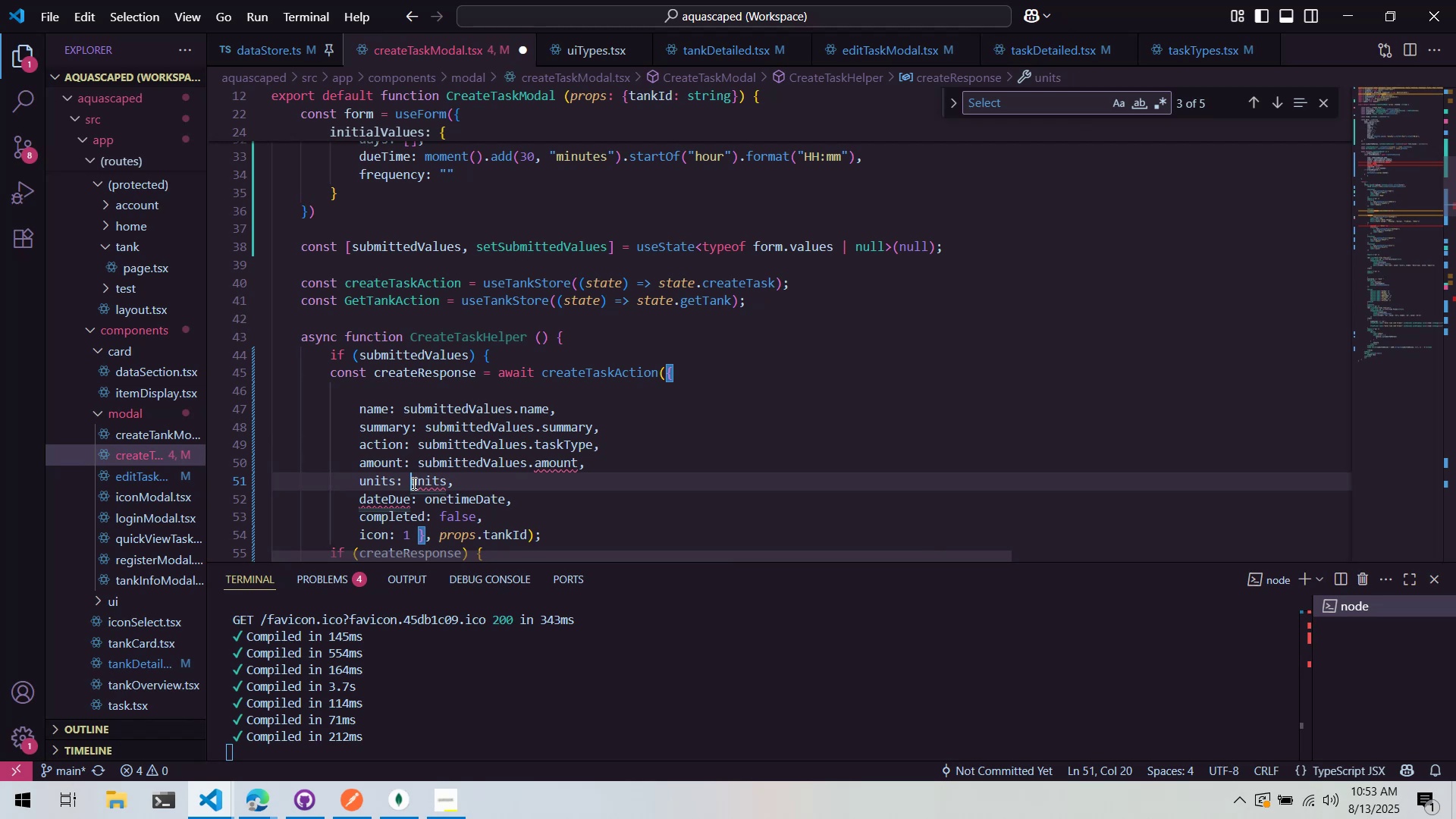 
key(Control+ControlLeft)
 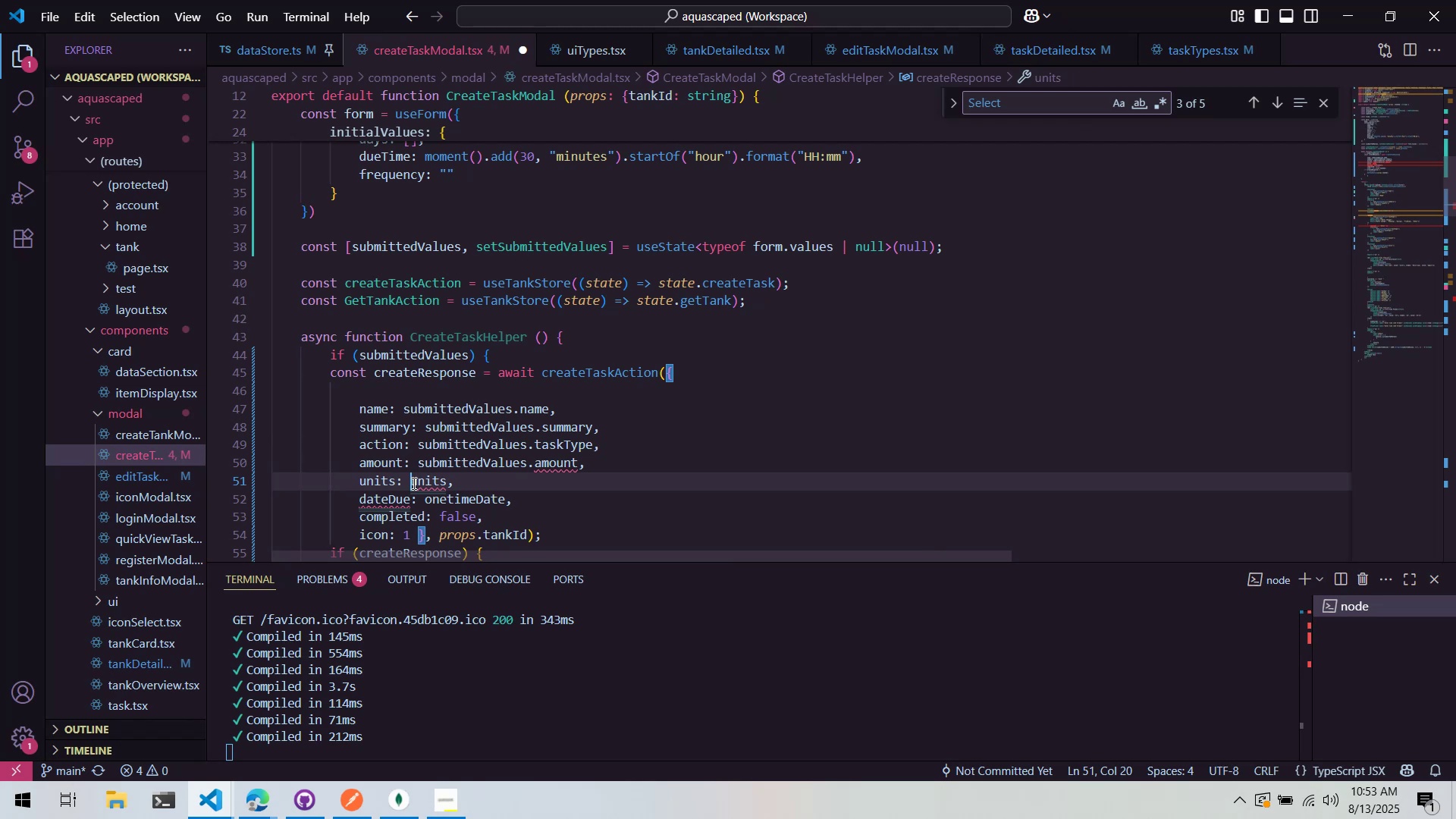 
key(Control+V)
 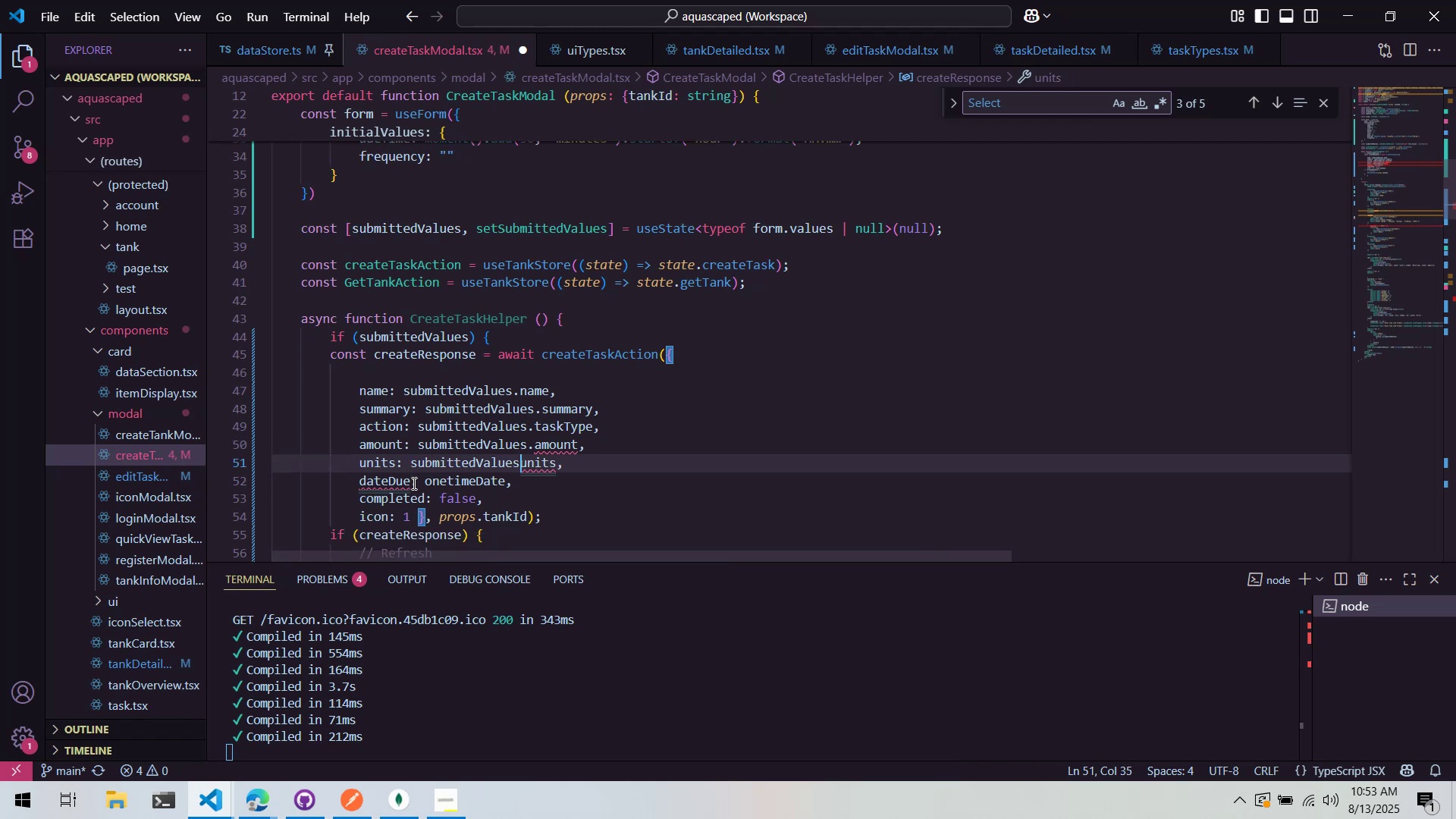 
key(Period)
 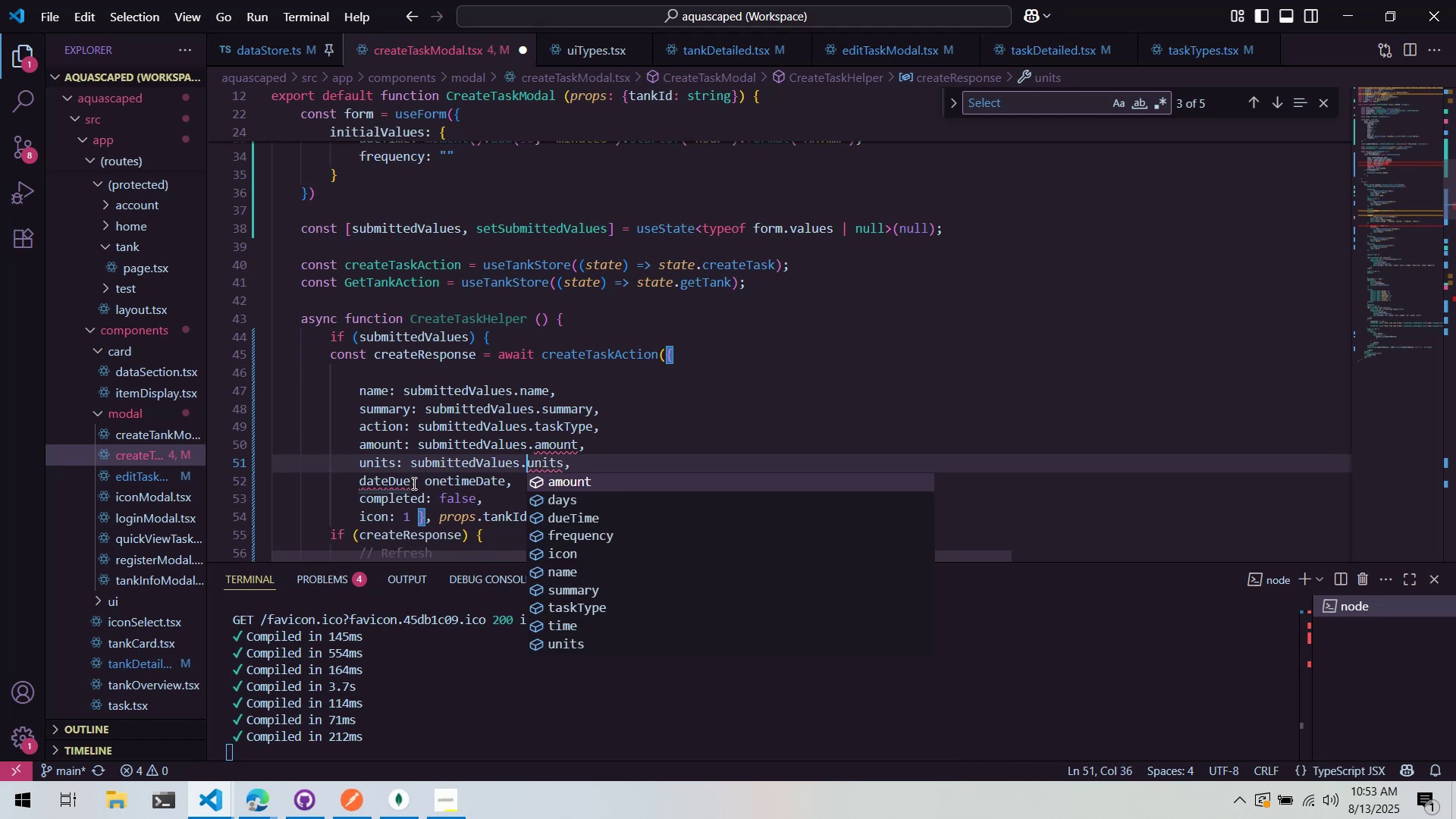 
left_click([467, 405])
 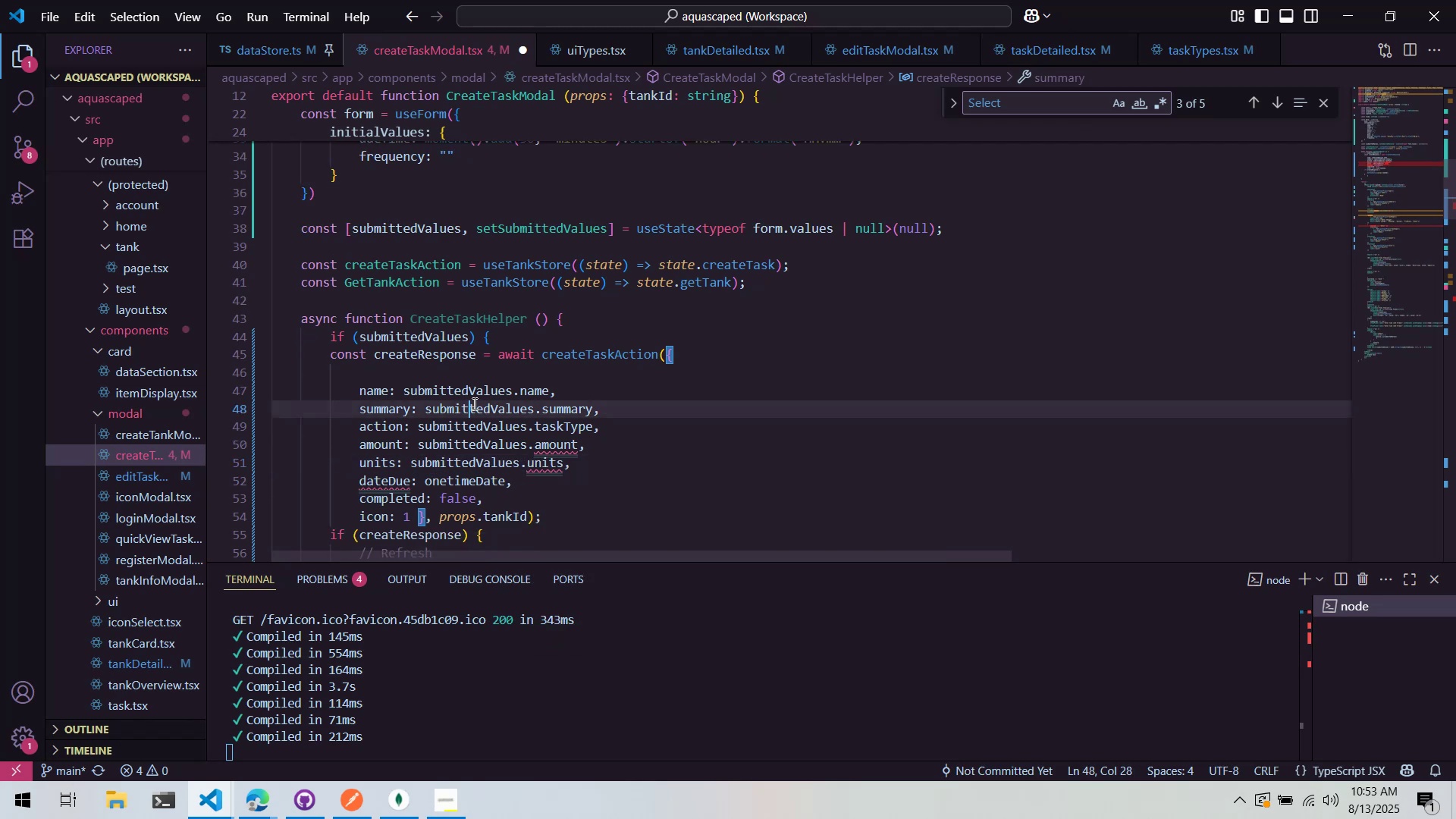 
scroll: coordinate [485, 406], scroll_direction: up, amount: 3.0
 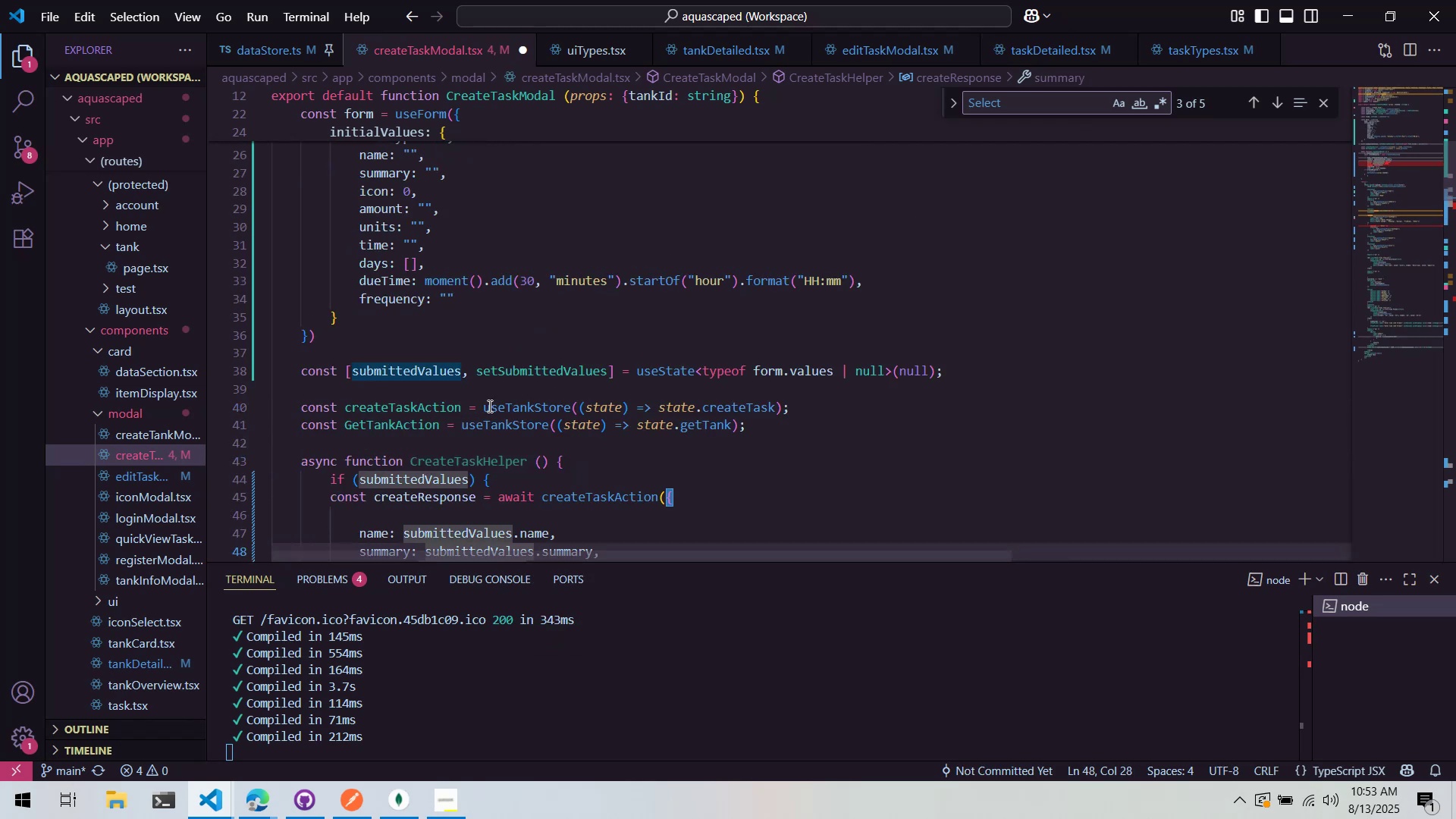 
scroll: coordinate [490, 408], scroll_direction: down, amount: 4.0
 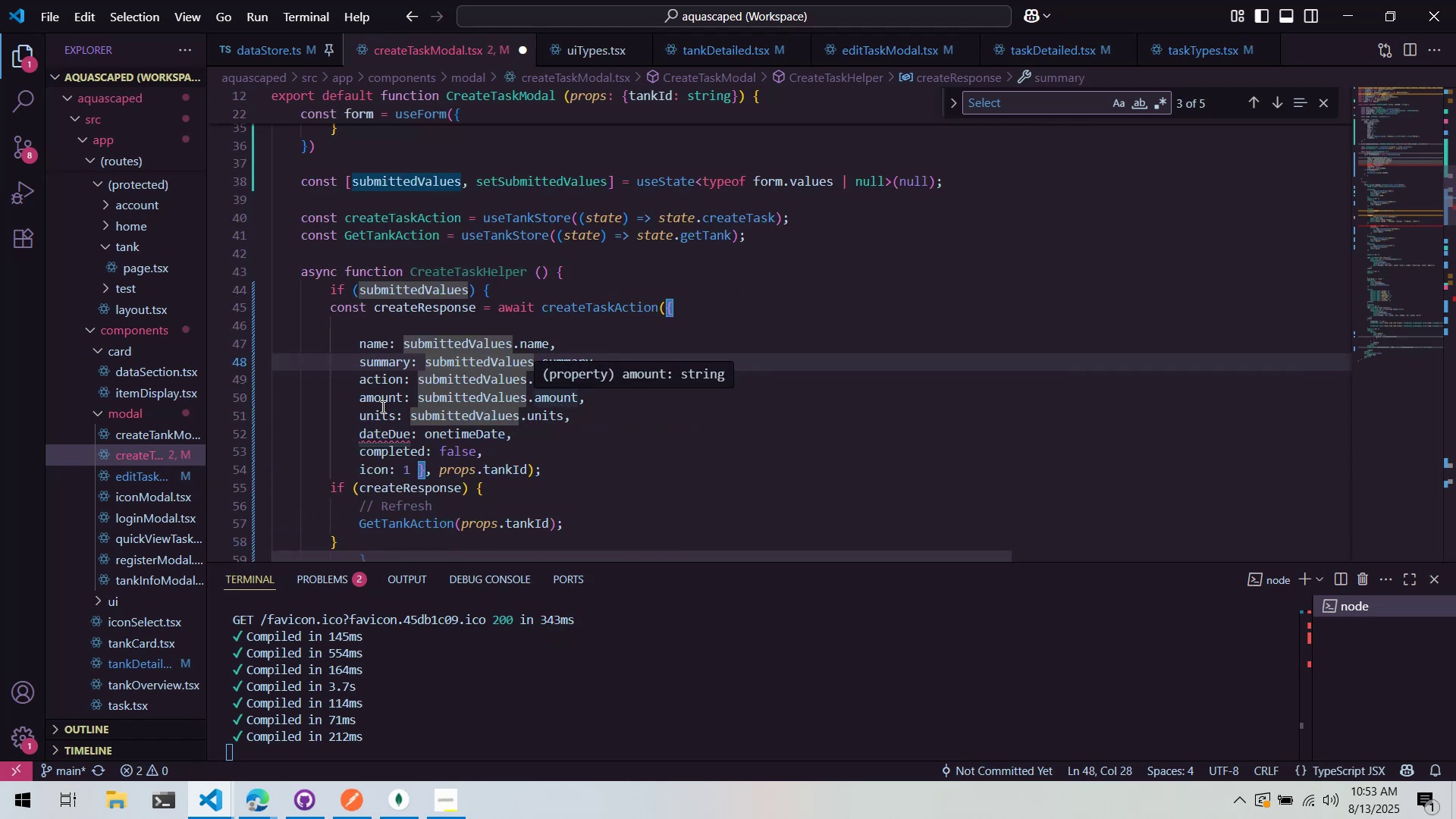 
left_click([542, 465])
 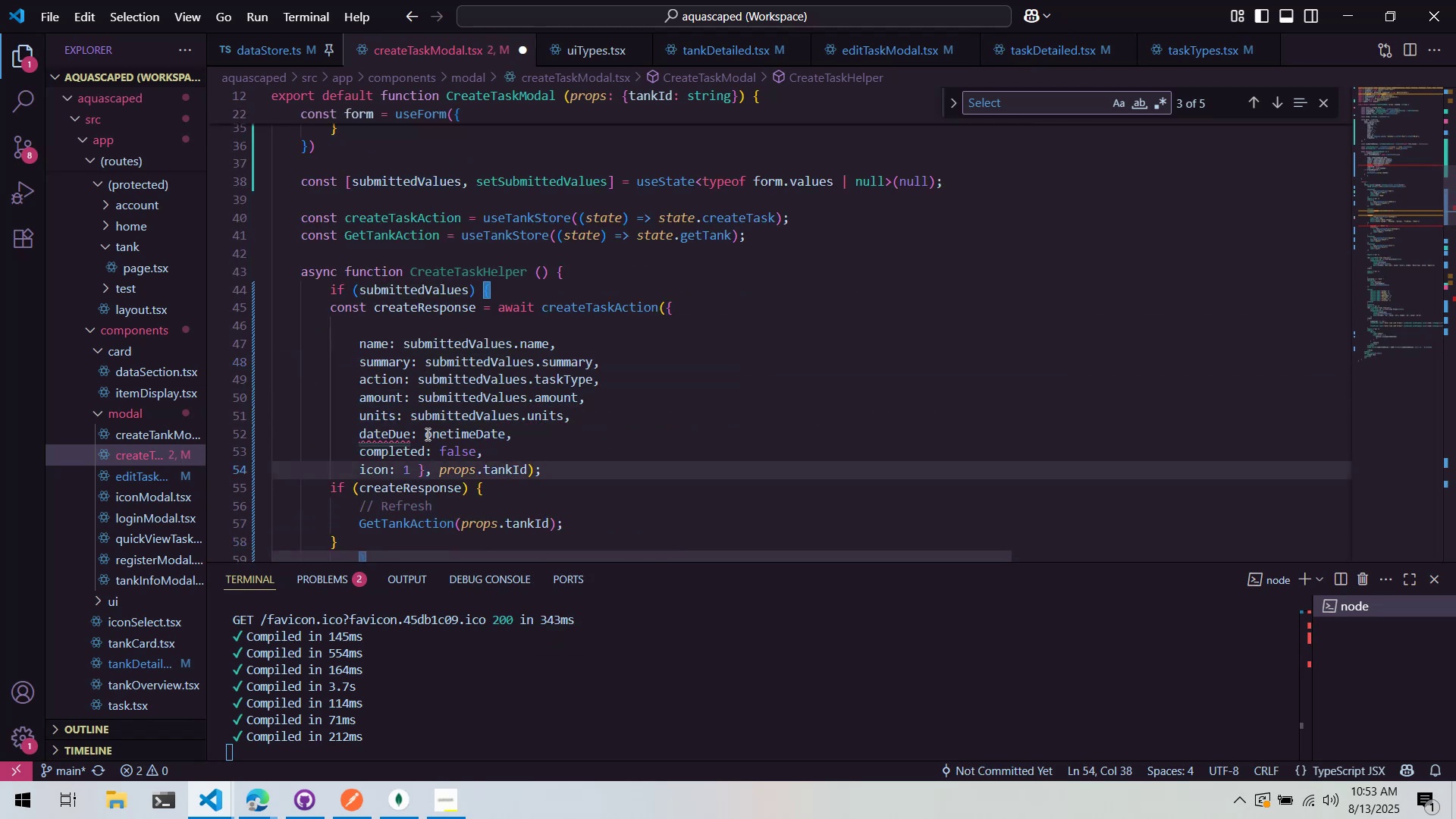 
left_click([426, 433])
 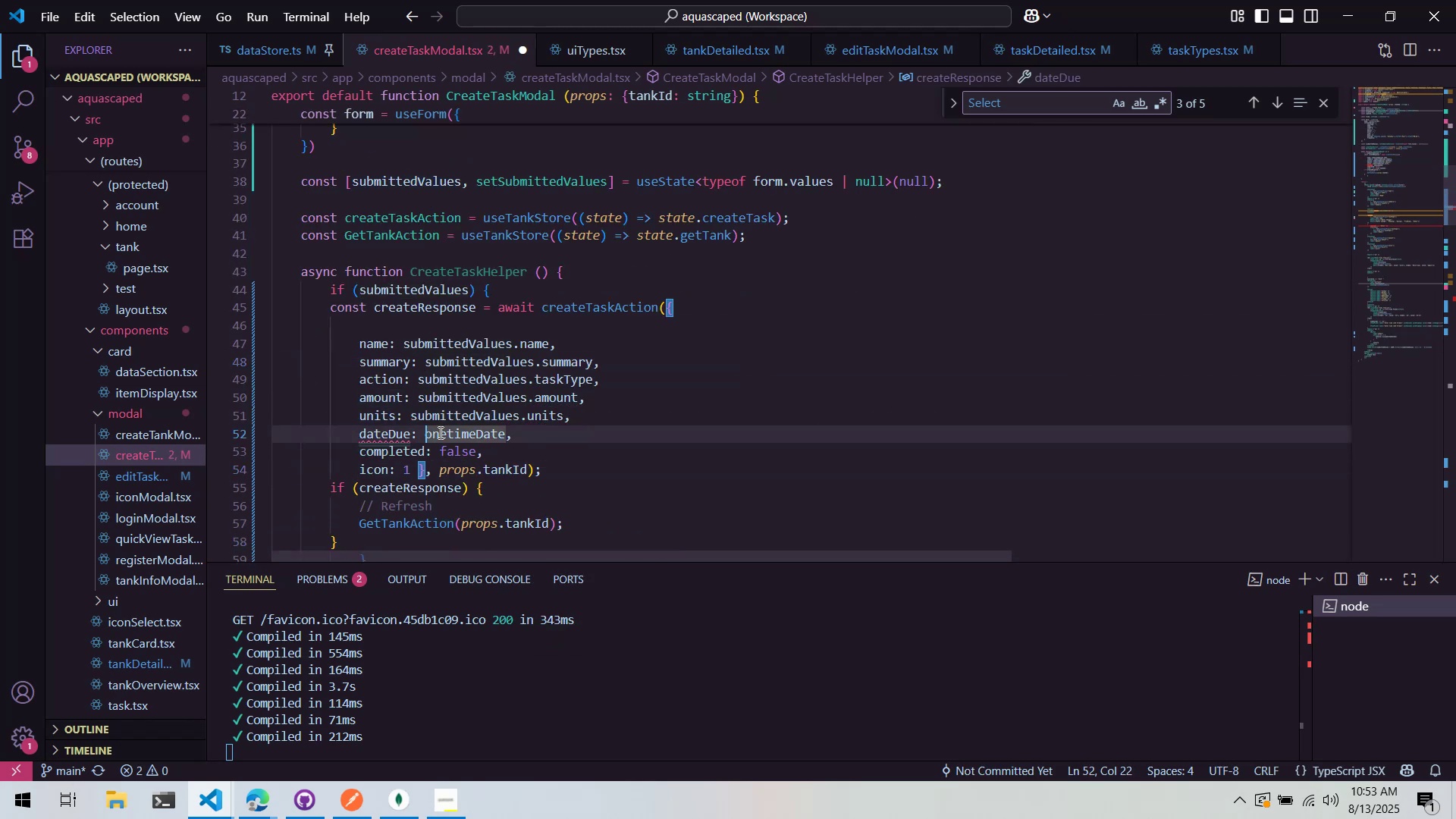 
scroll: coordinate [495, 434], scroll_direction: up, amount: 4.0
 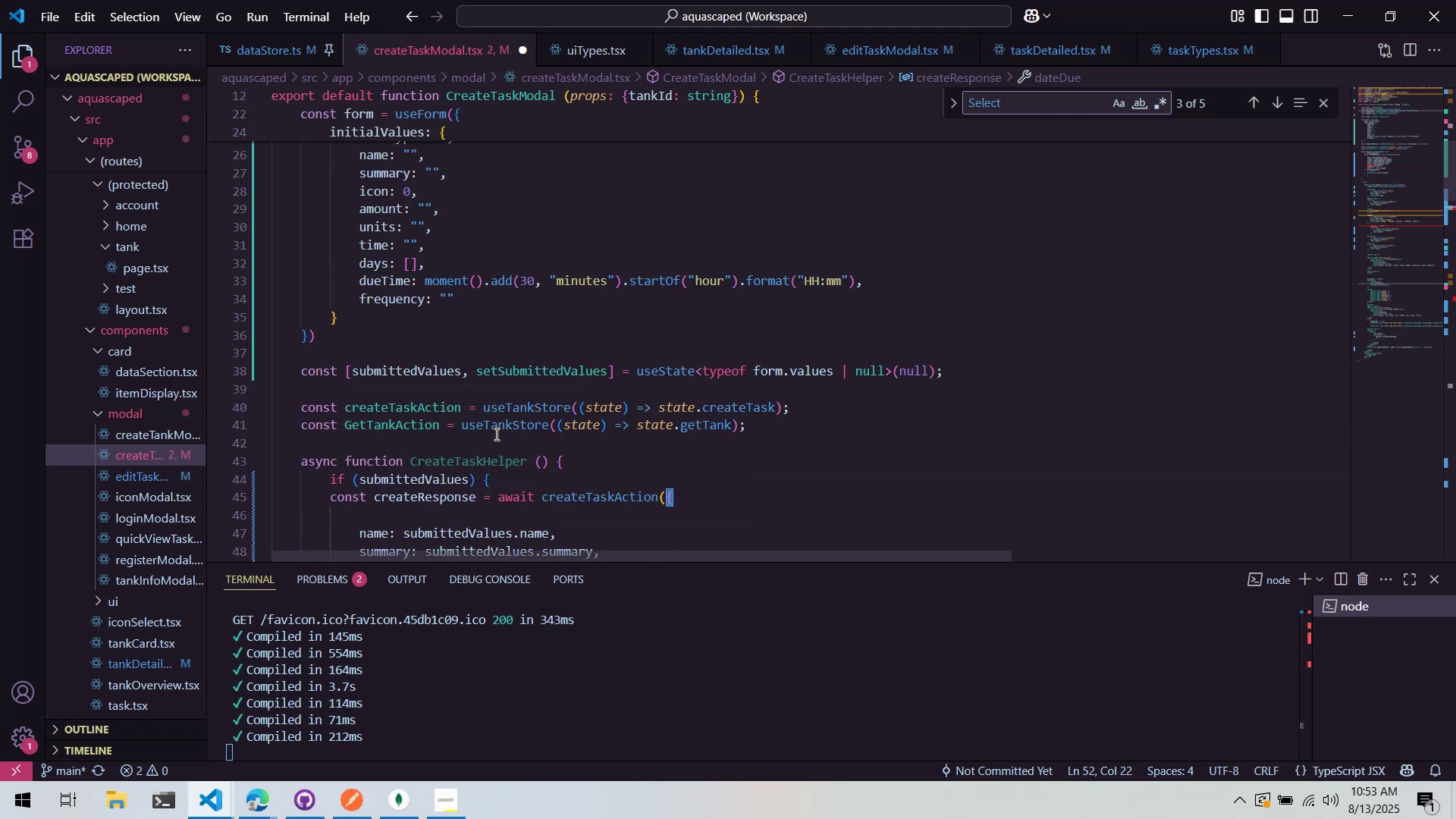 
scroll: coordinate [495, 434], scroll_direction: down, amount: 5.0
 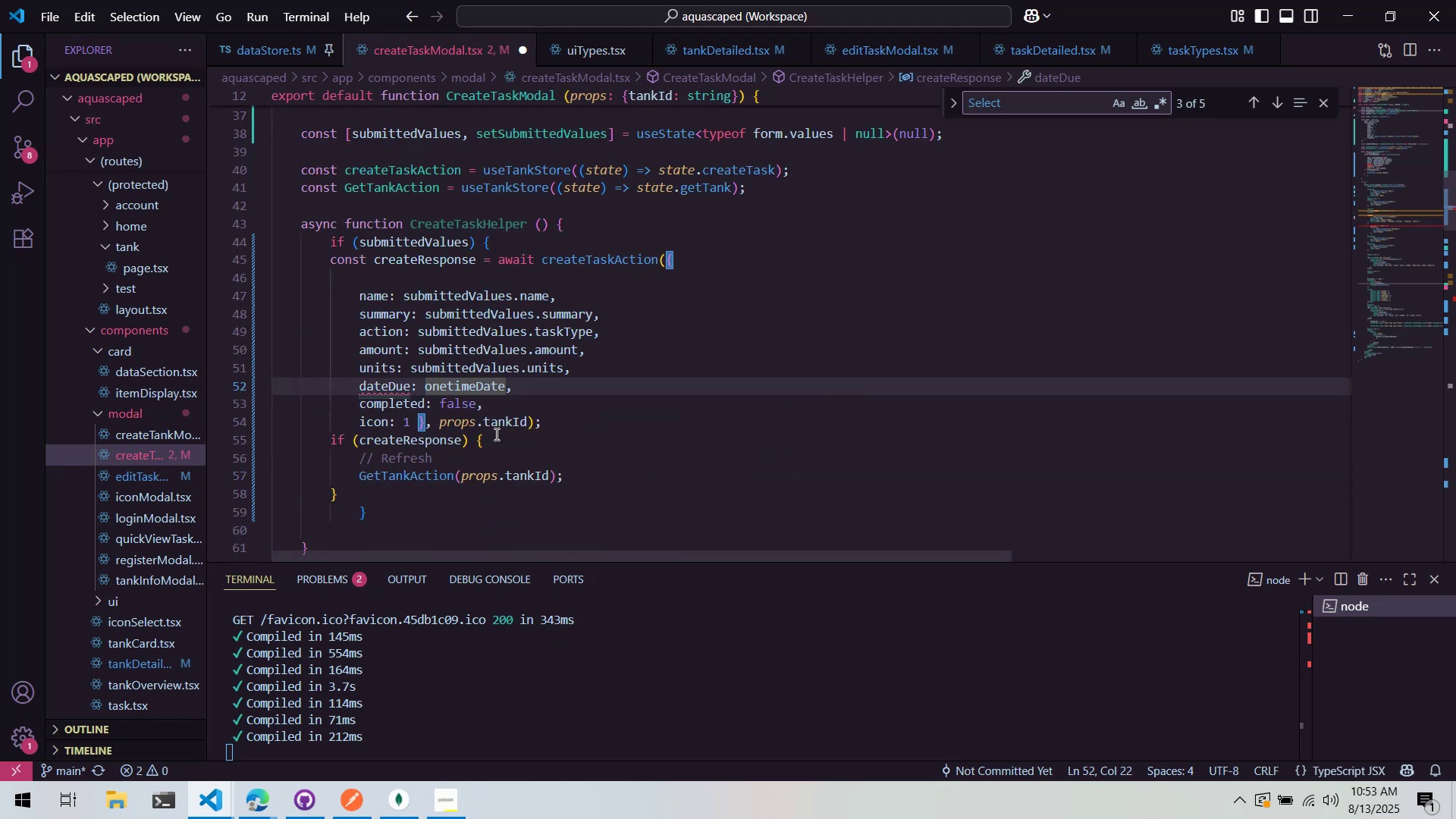 
scroll: coordinate [495, 434], scroll_direction: up, amount: 6.0
 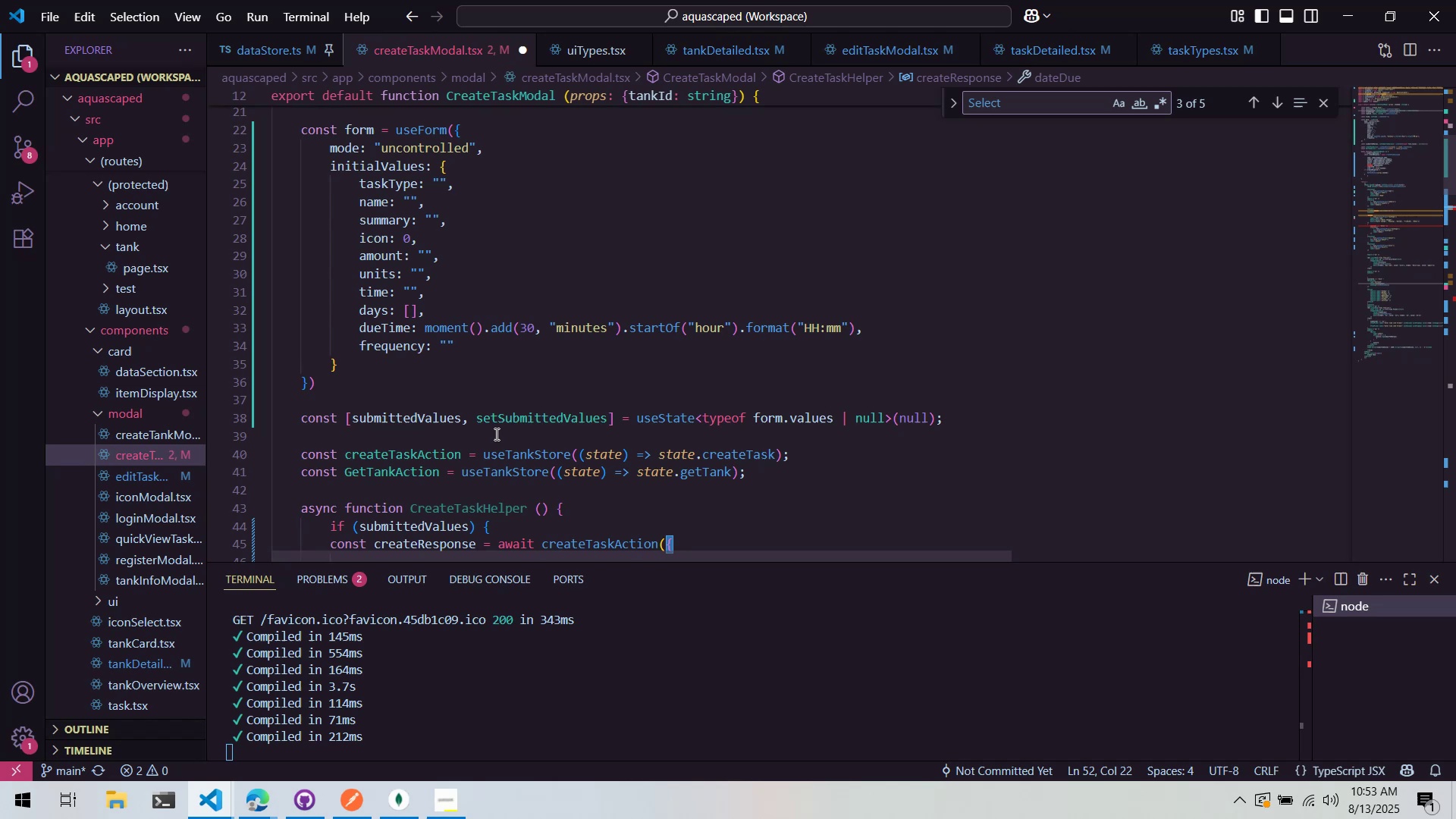 
scroll: coordinate [495, 434], scroll_direction: down, amount: 6.0
 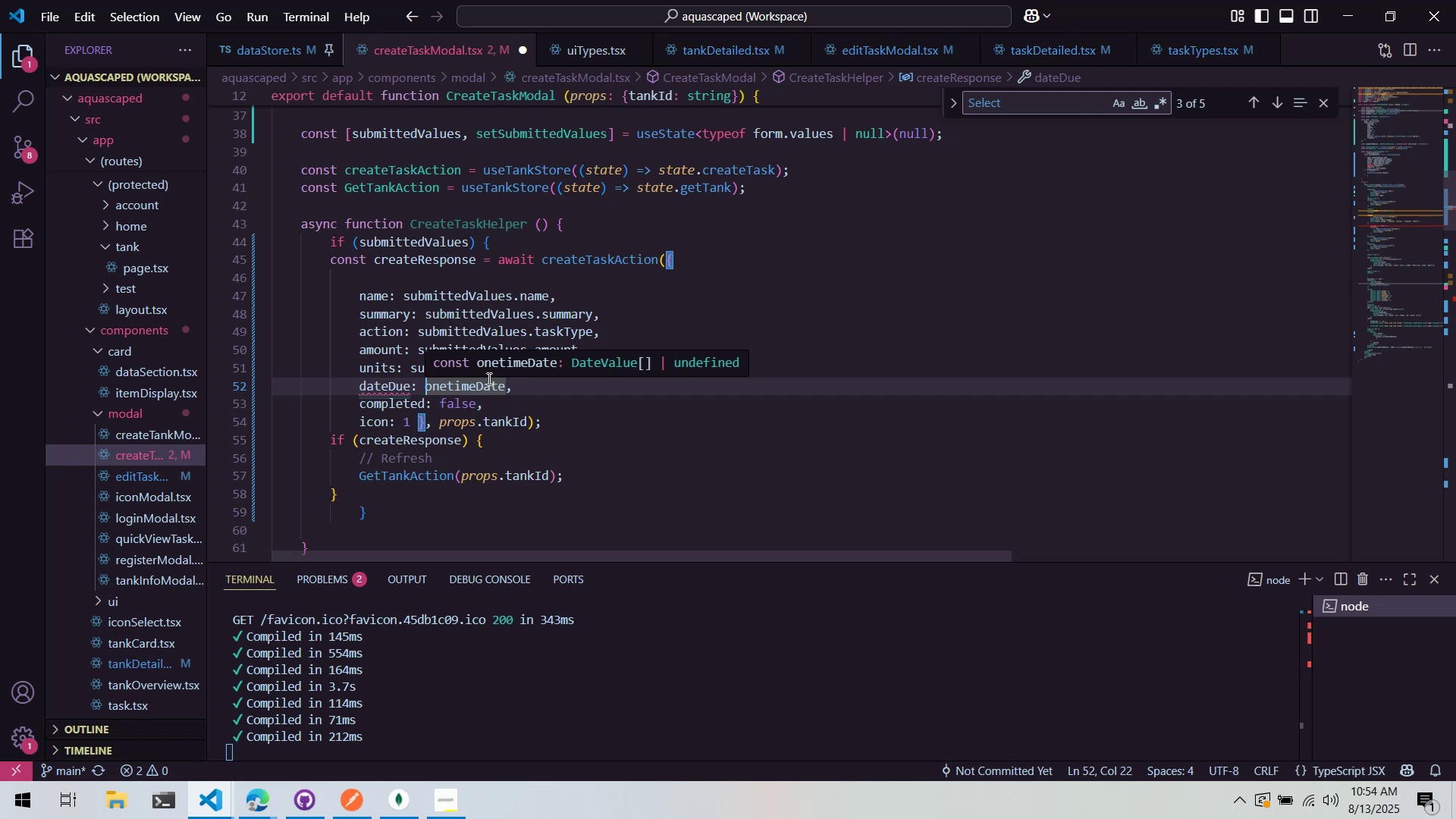 
wait(71.98)
 